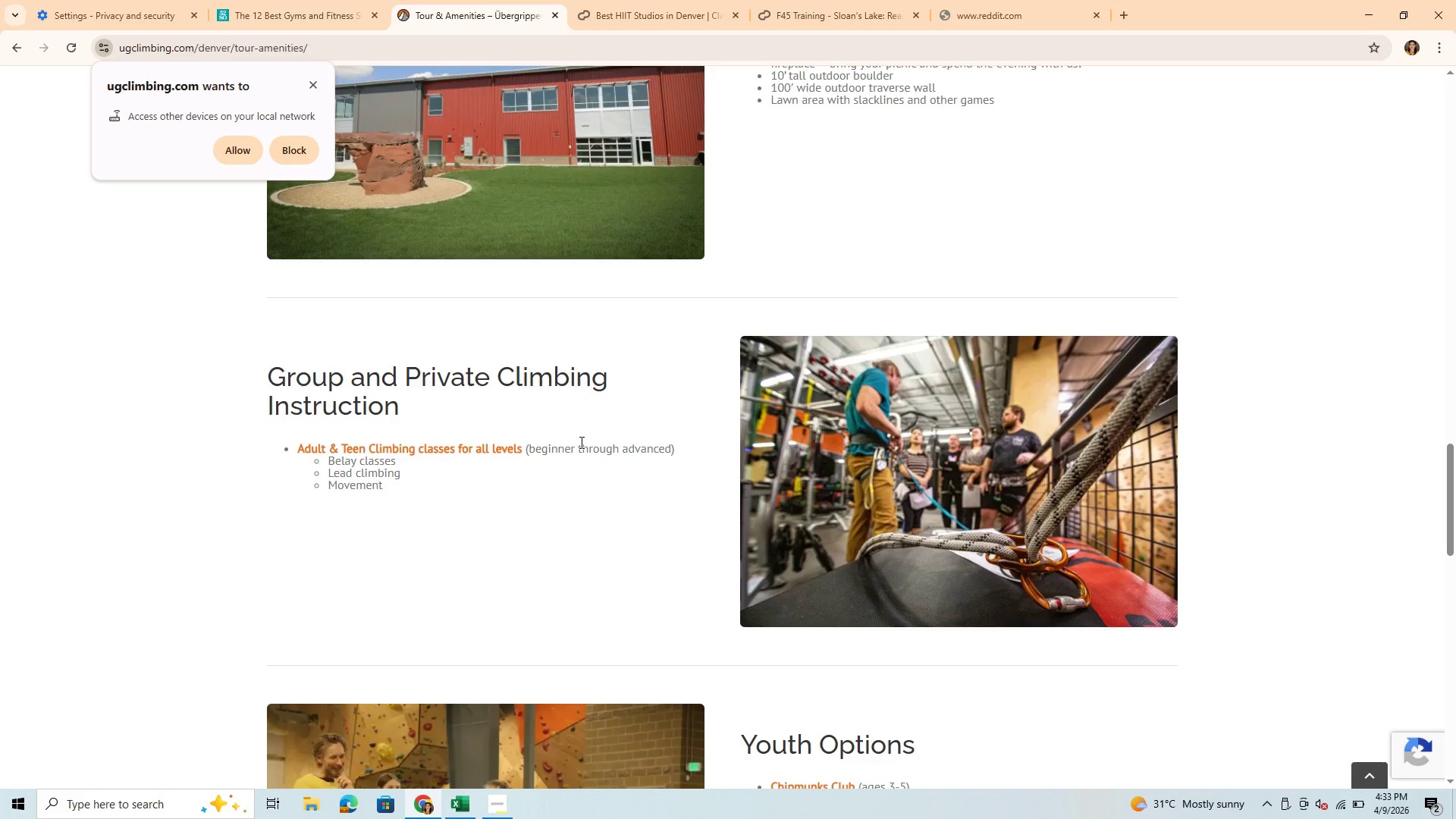 
wait(6.65)
 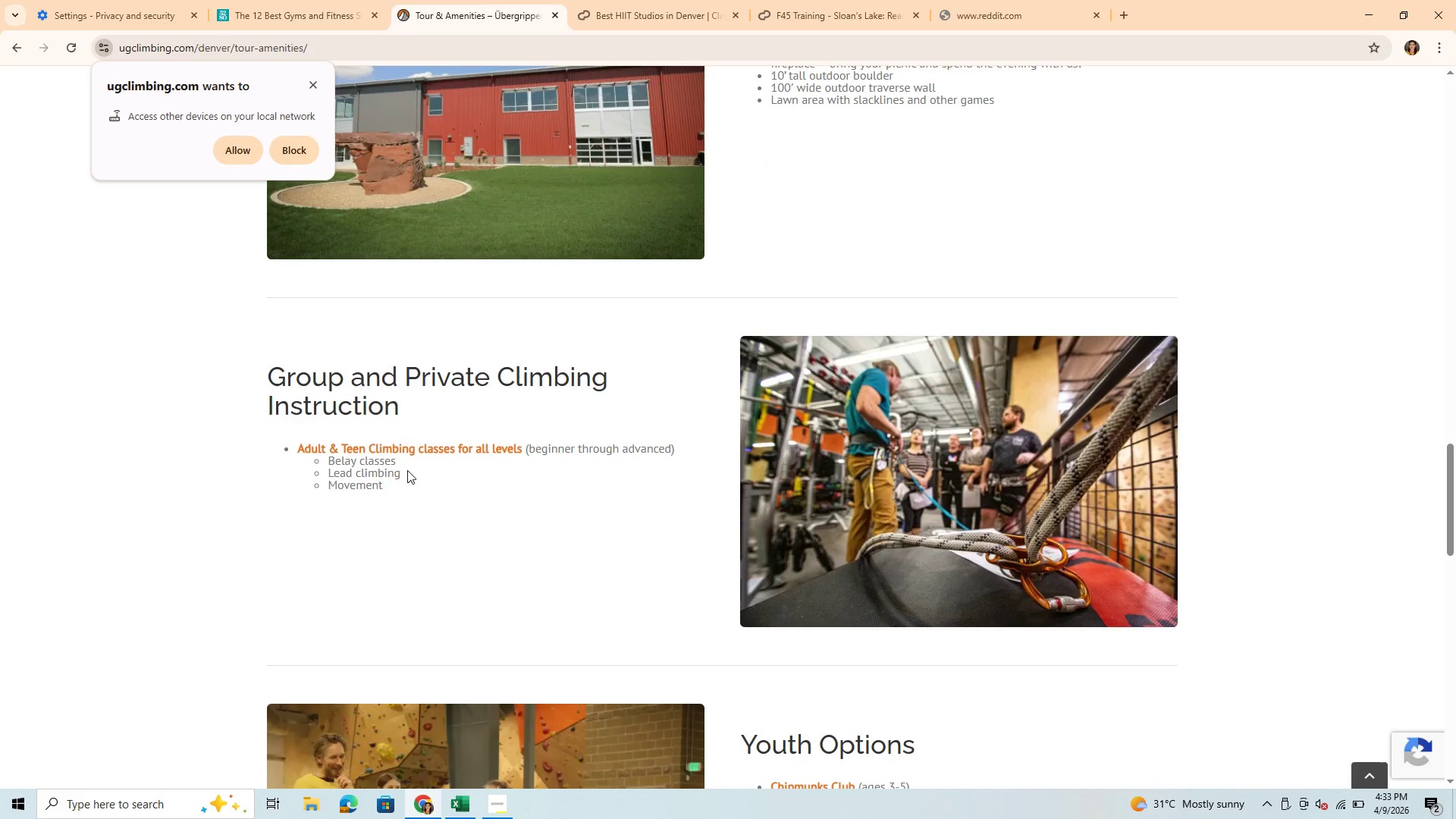 
scroll: coordinate [577, 654], scroll_direction: down, amount: 15.0
 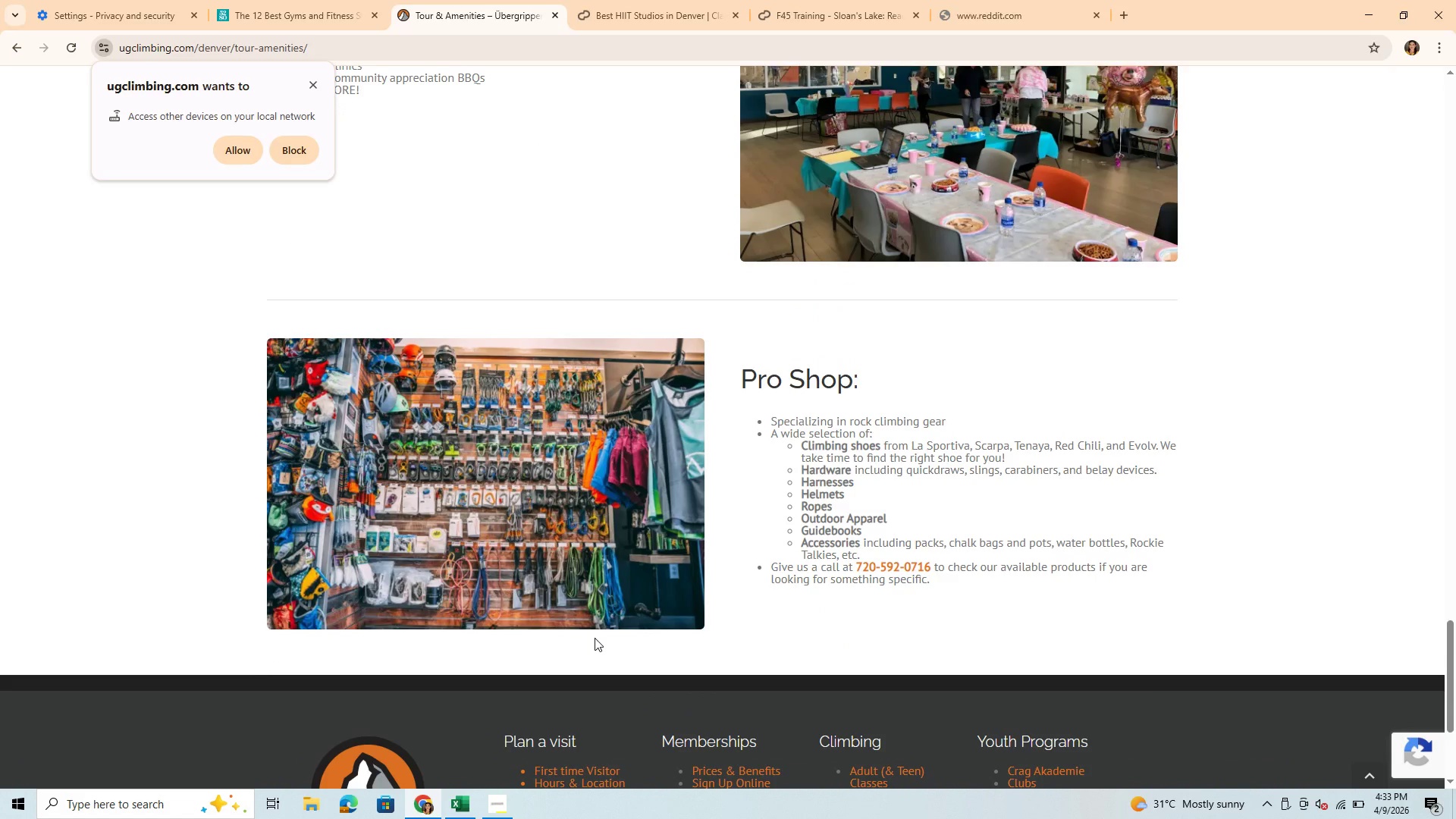 
scroll: coordinate [670, 726], scroll_direction: down, amount: 6.0
 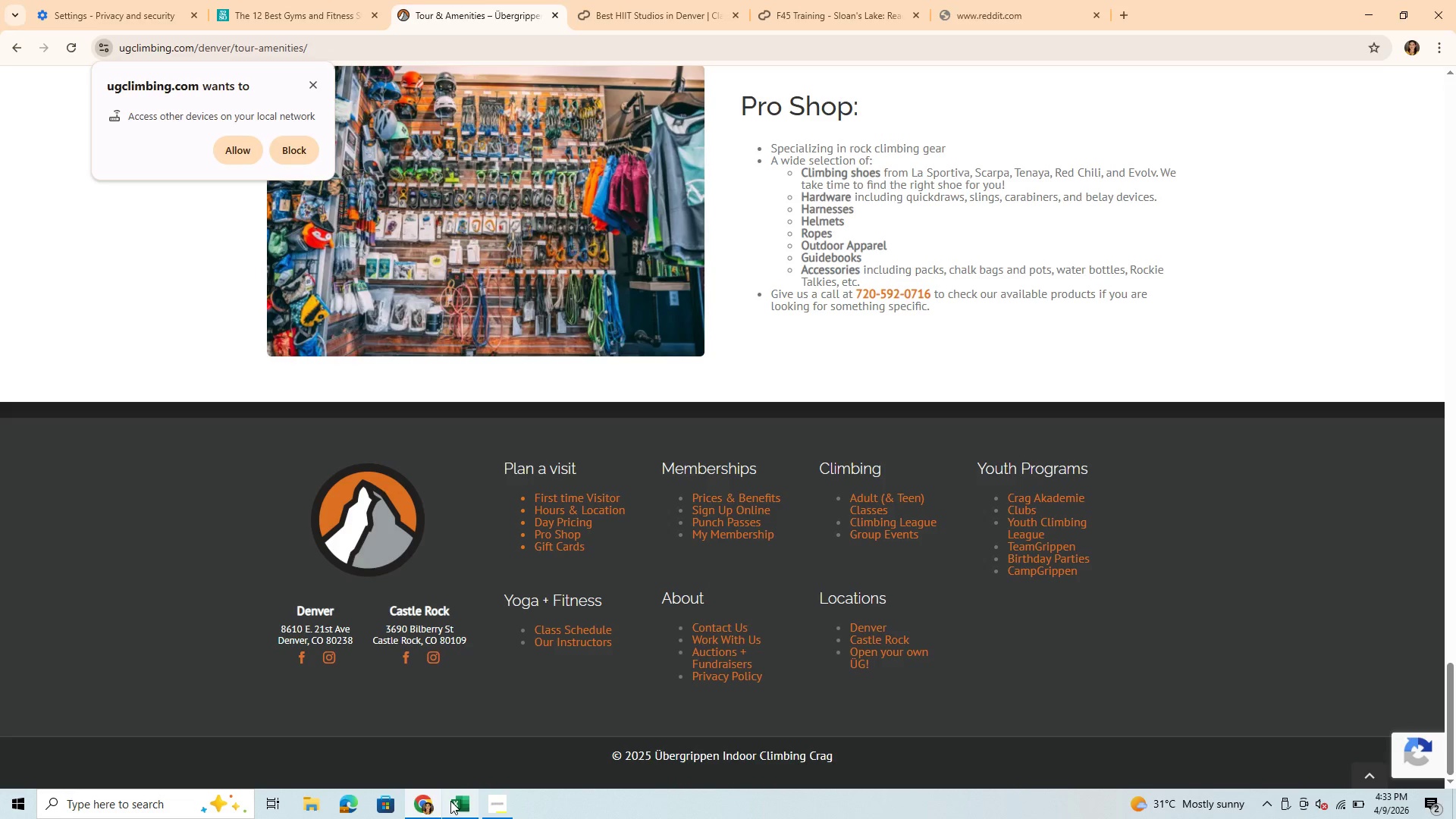 
left_click([450, 801])
 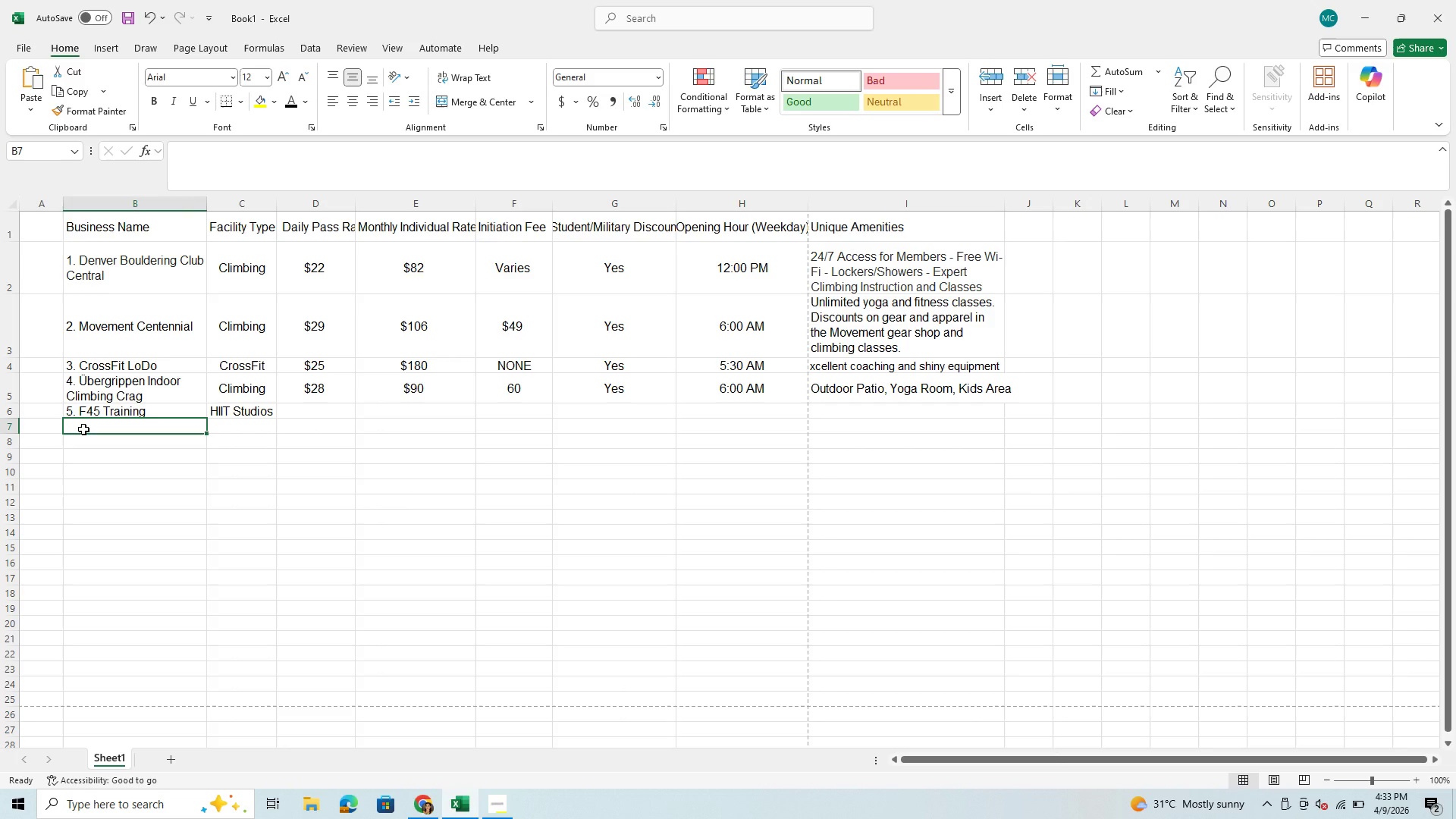 
key(6)
 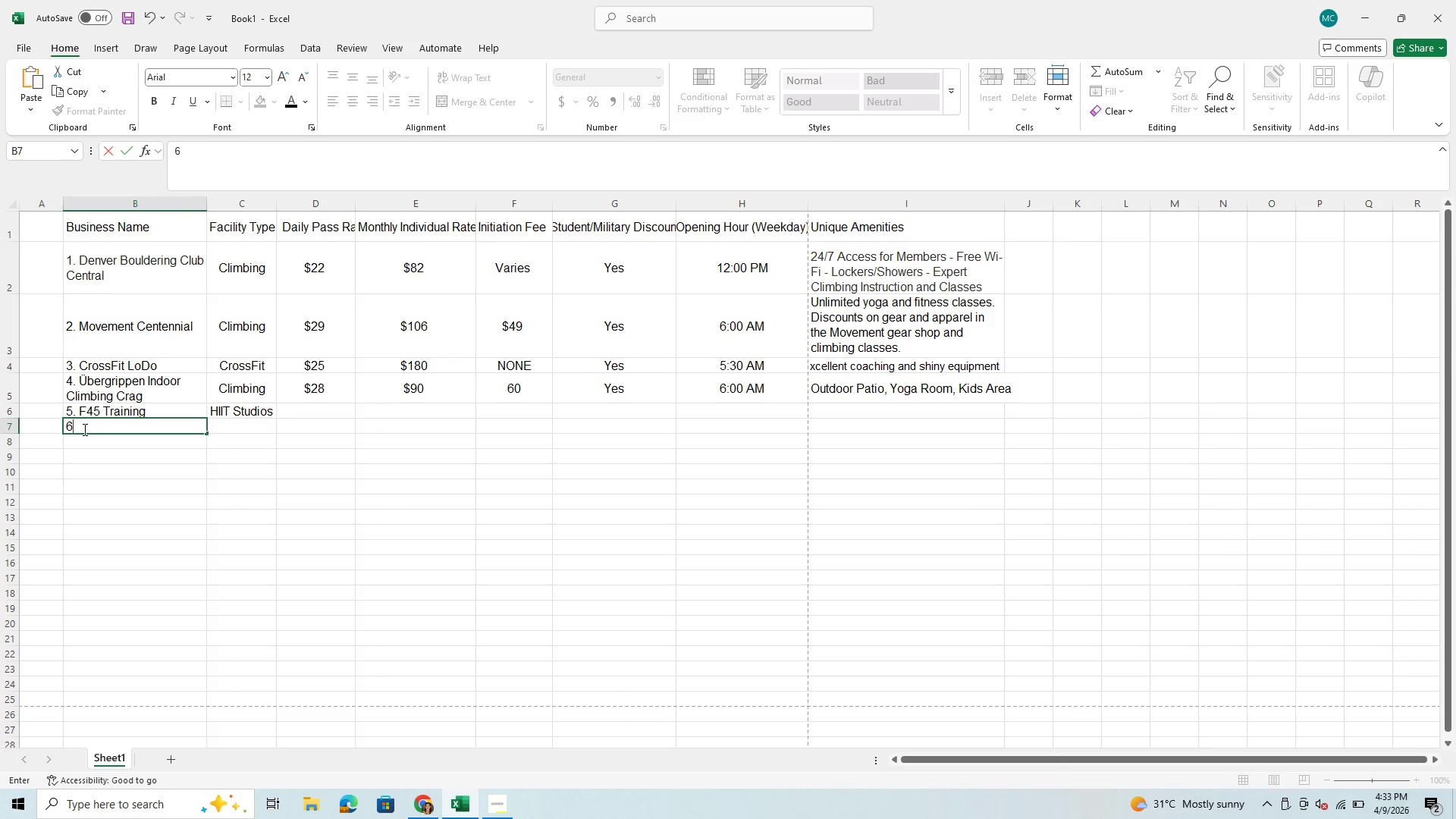 
key(Period)
 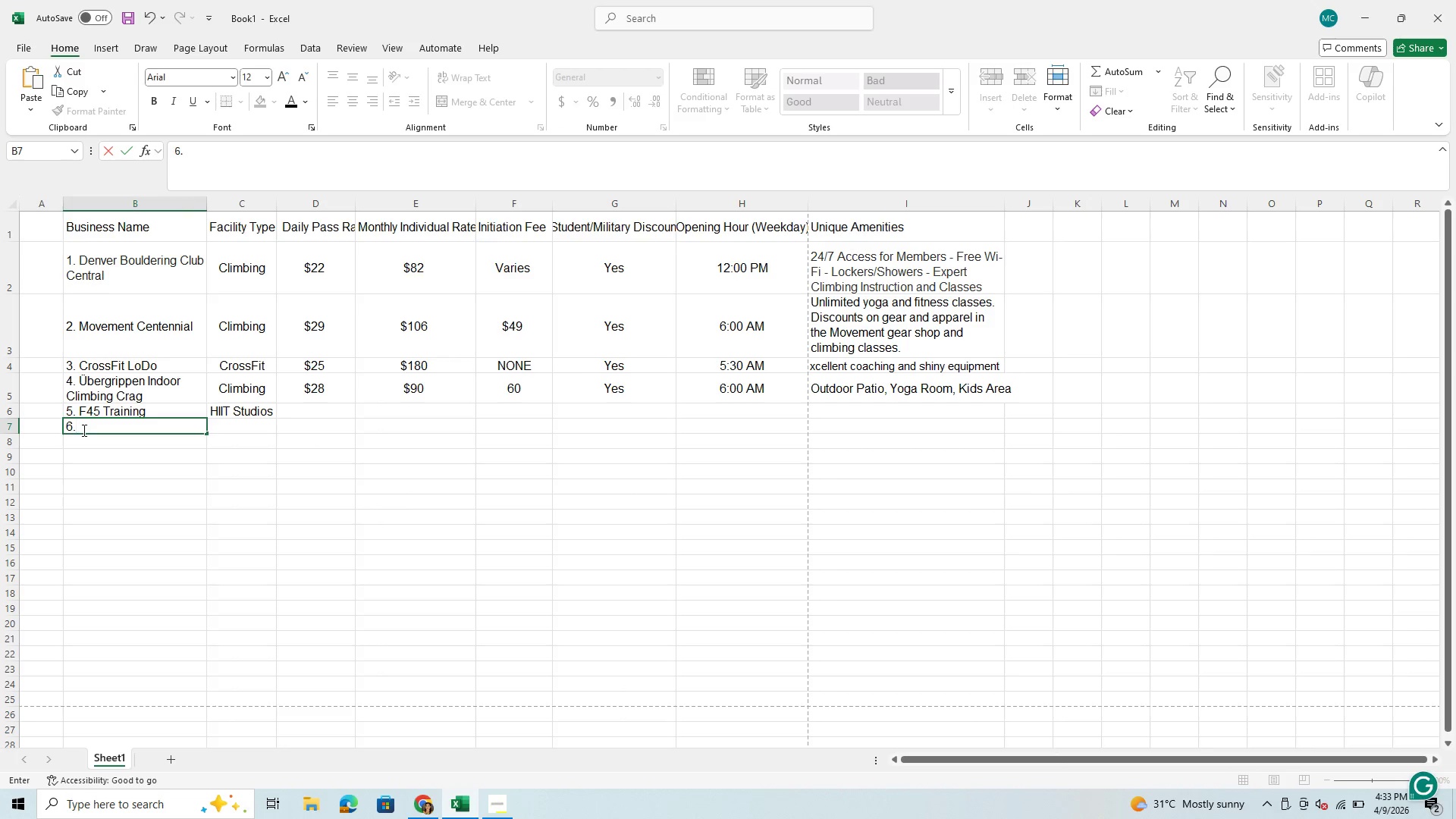 
key(Space)
 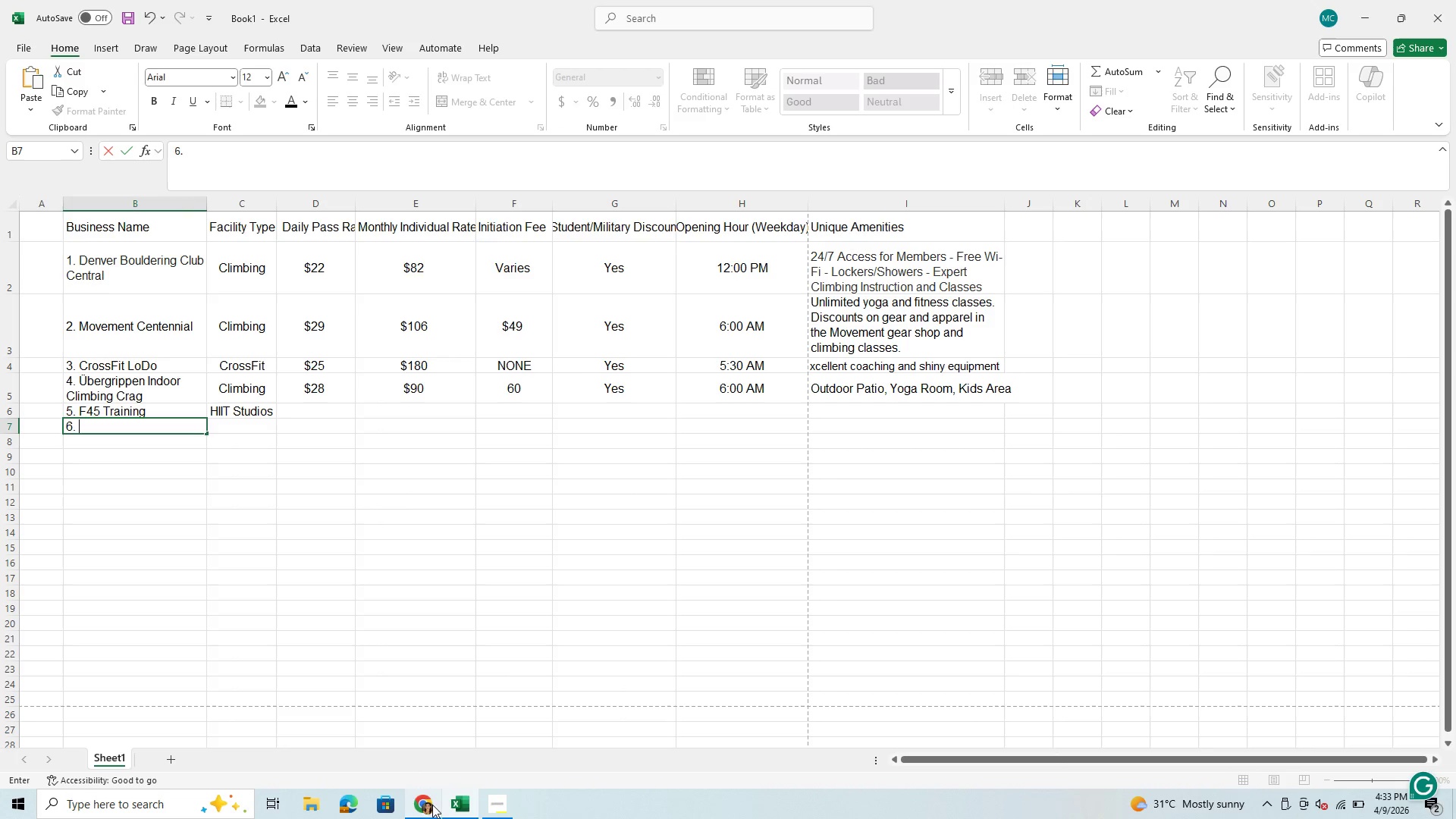 
left_click([426, 809])
 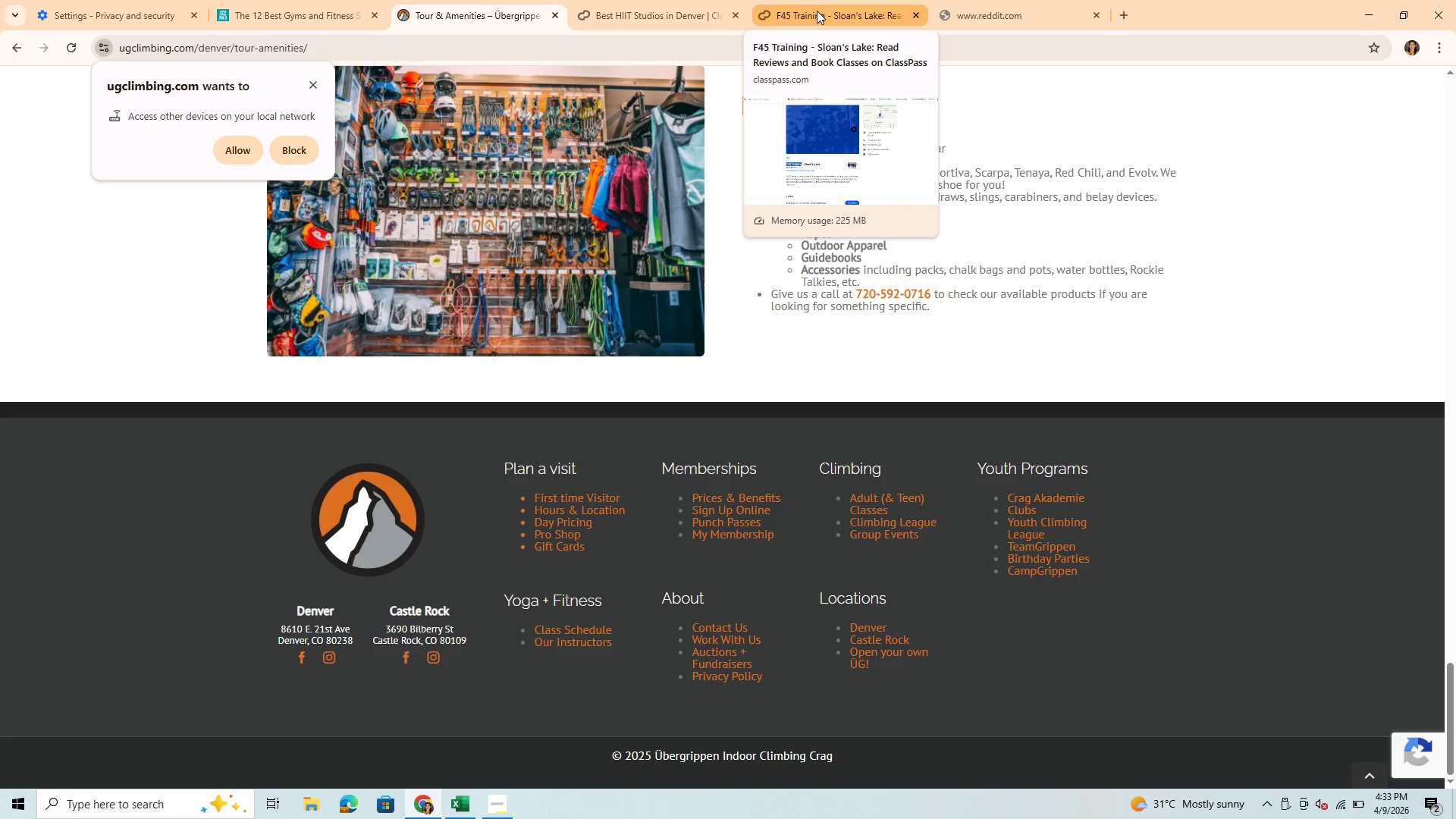 
left_click([817, 11])
 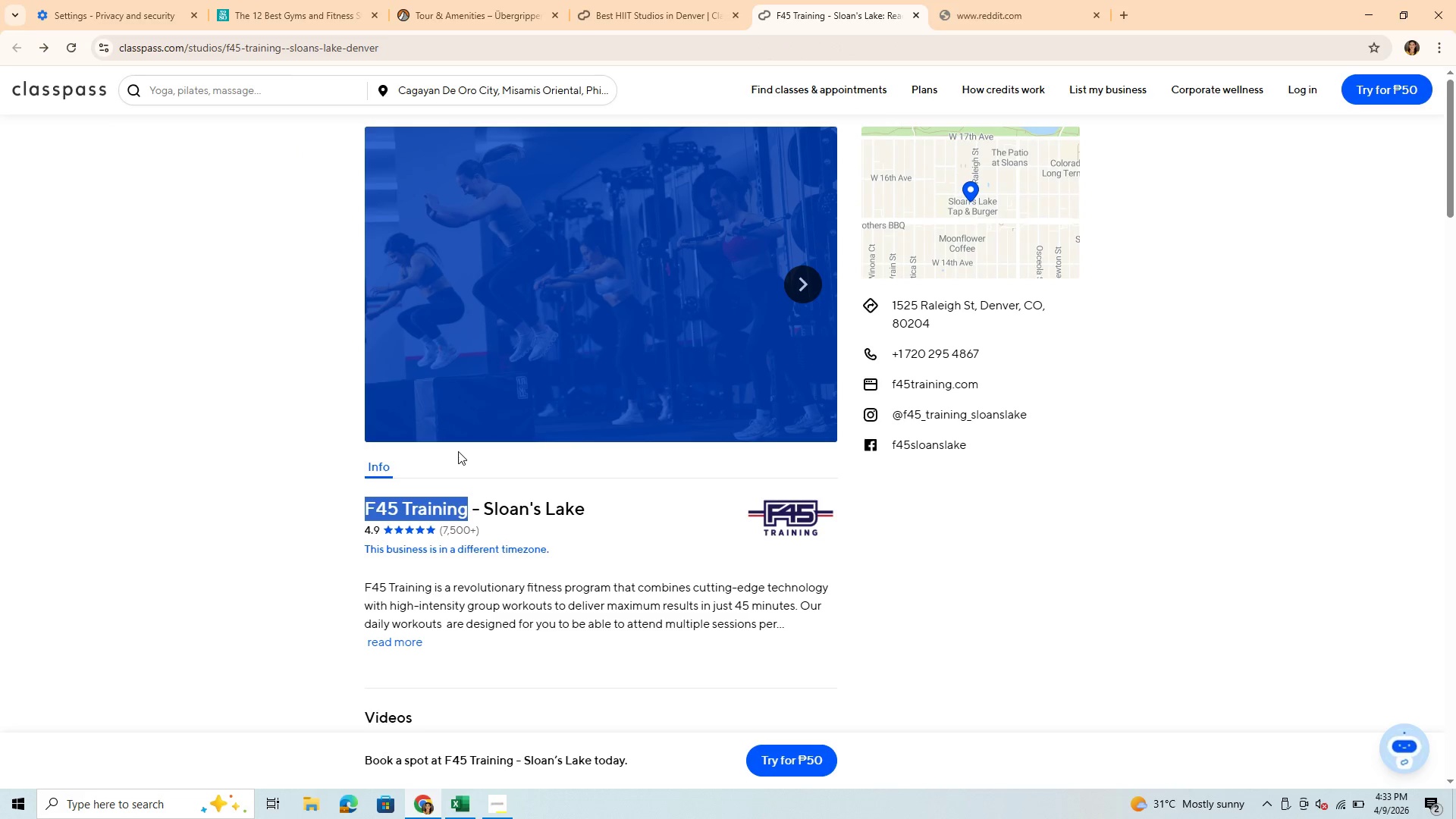 
scroll: coordinate [459, 451], scroll_direction: up, amount: 2.0
 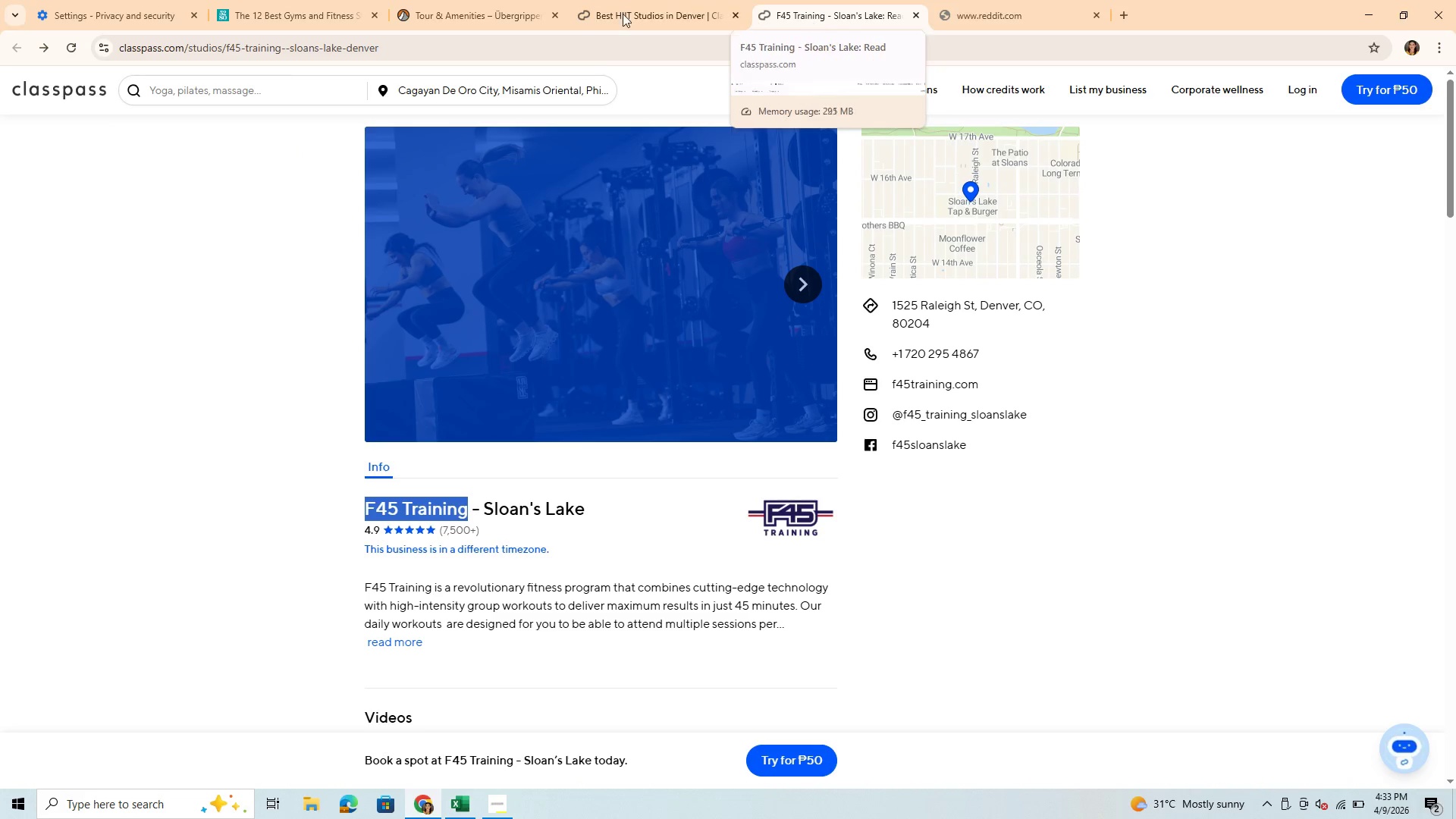 
left_click([623, 14])
 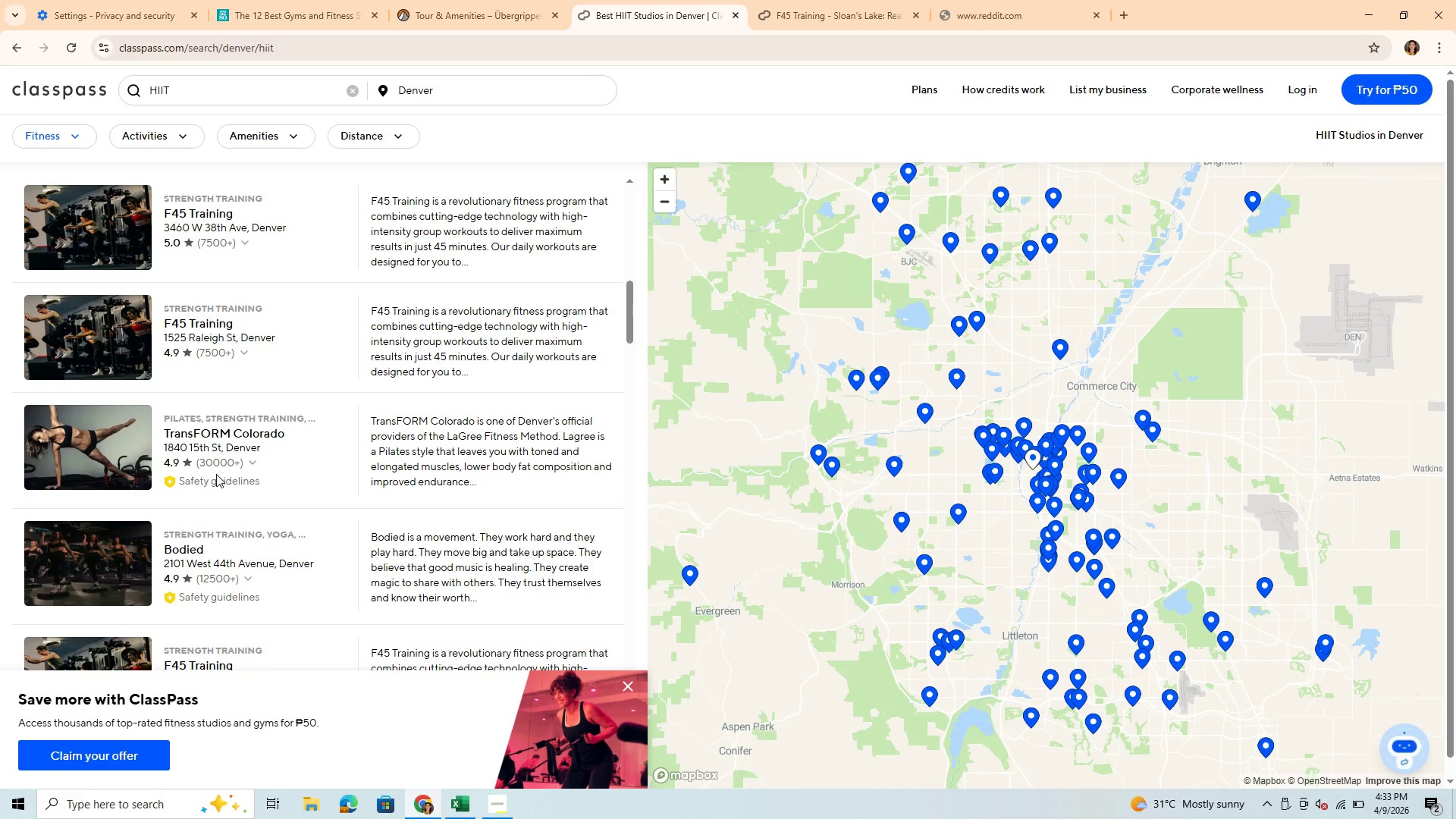 
wait(10.12)
 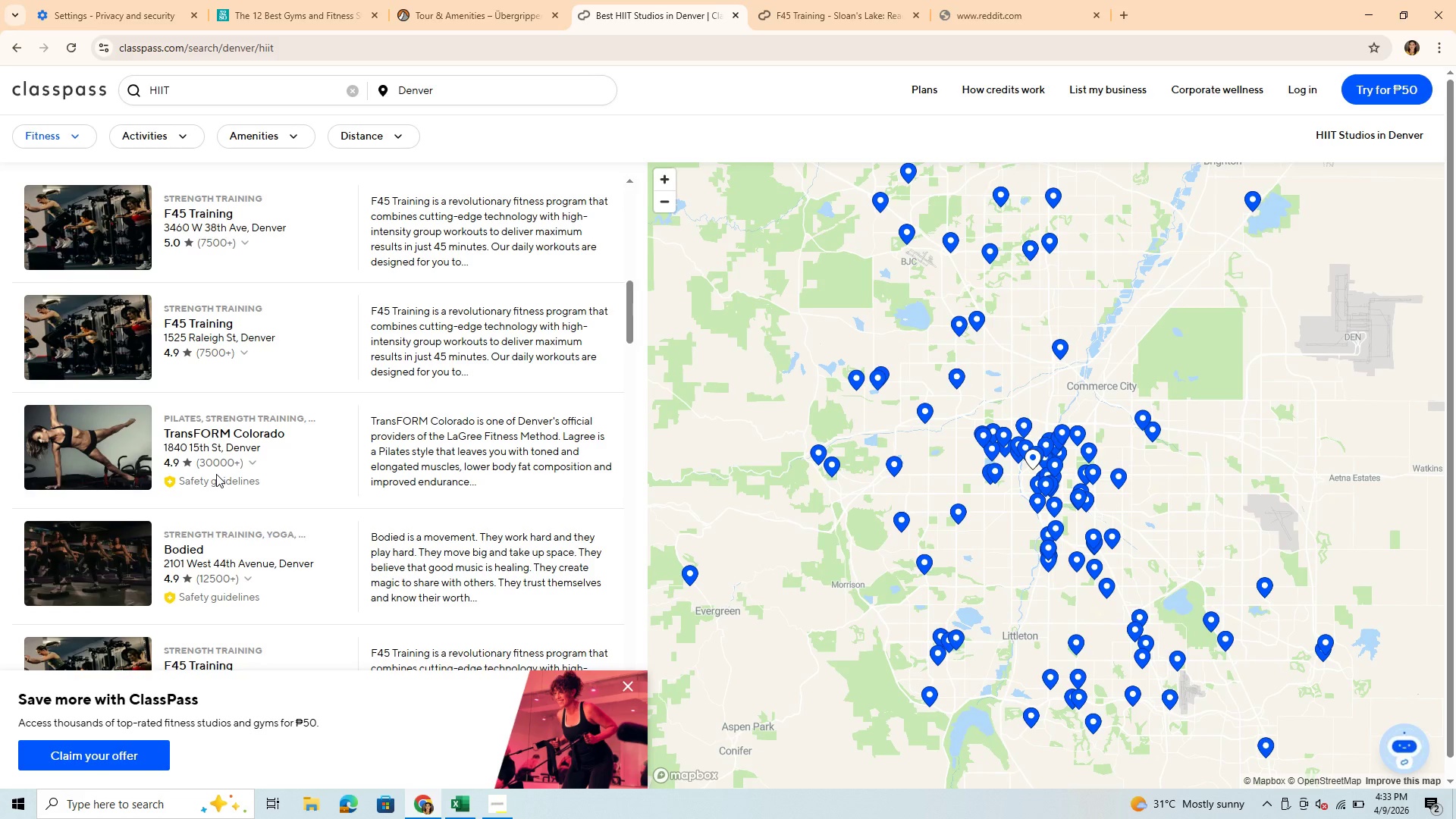 
scroll: coordinate [275, 526], scroll_direction: down, amount: 15.0
 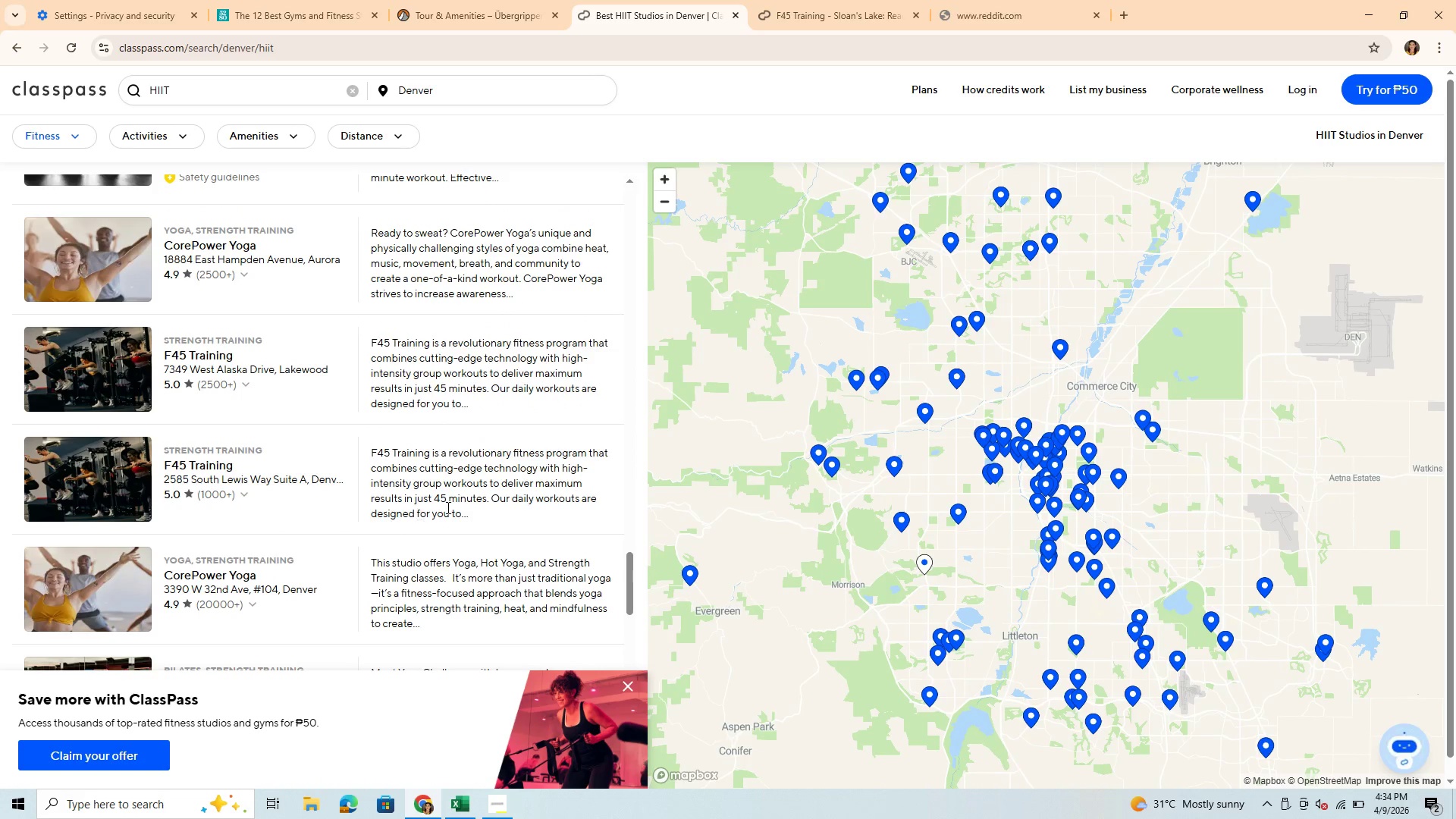 
scroll: coordinate [213, 556], scroll_direction: down, amount: 13.0
 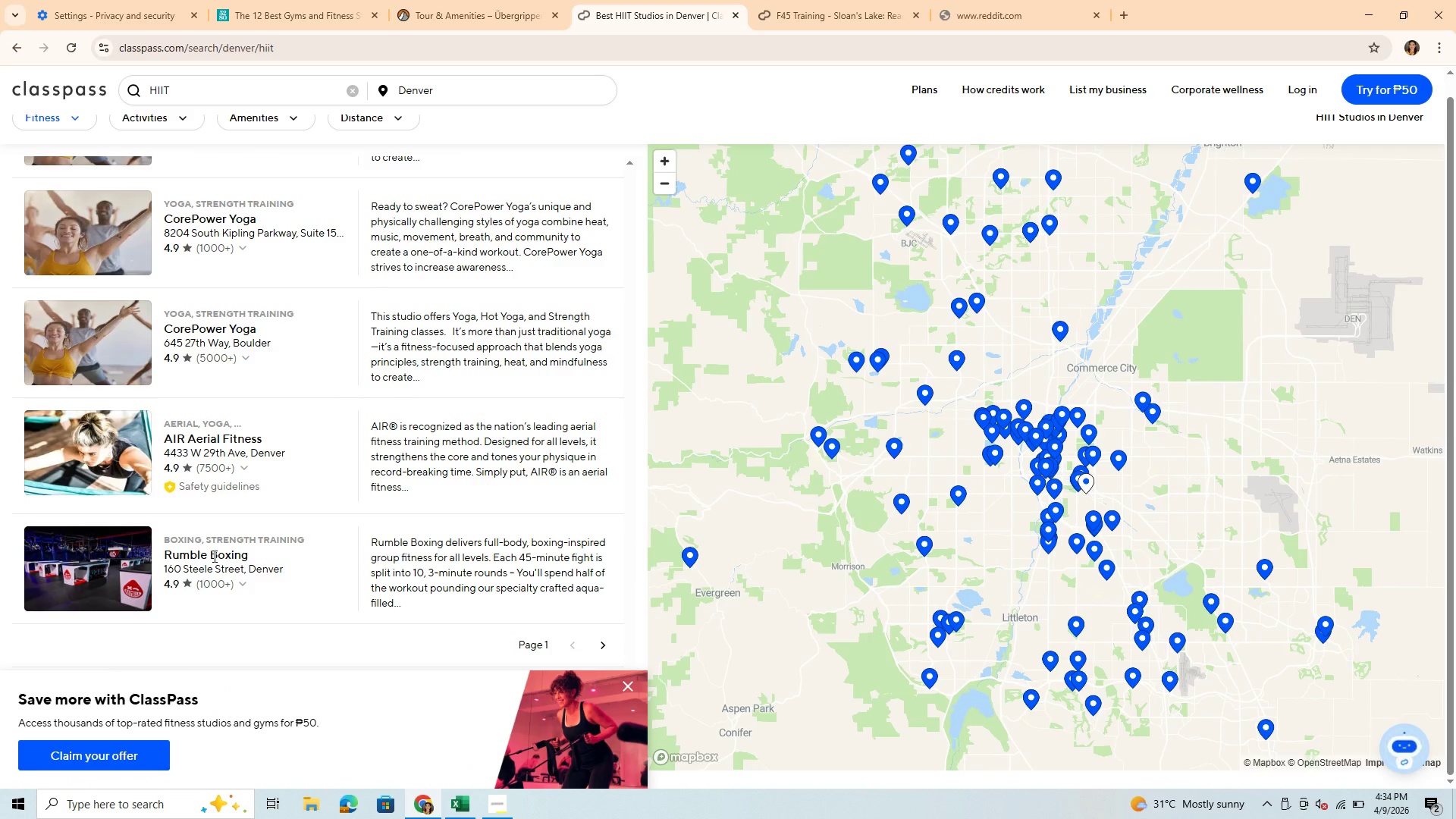 
scroll: coordinate [219, 430], scroll_direction: up, amount: 73.0
 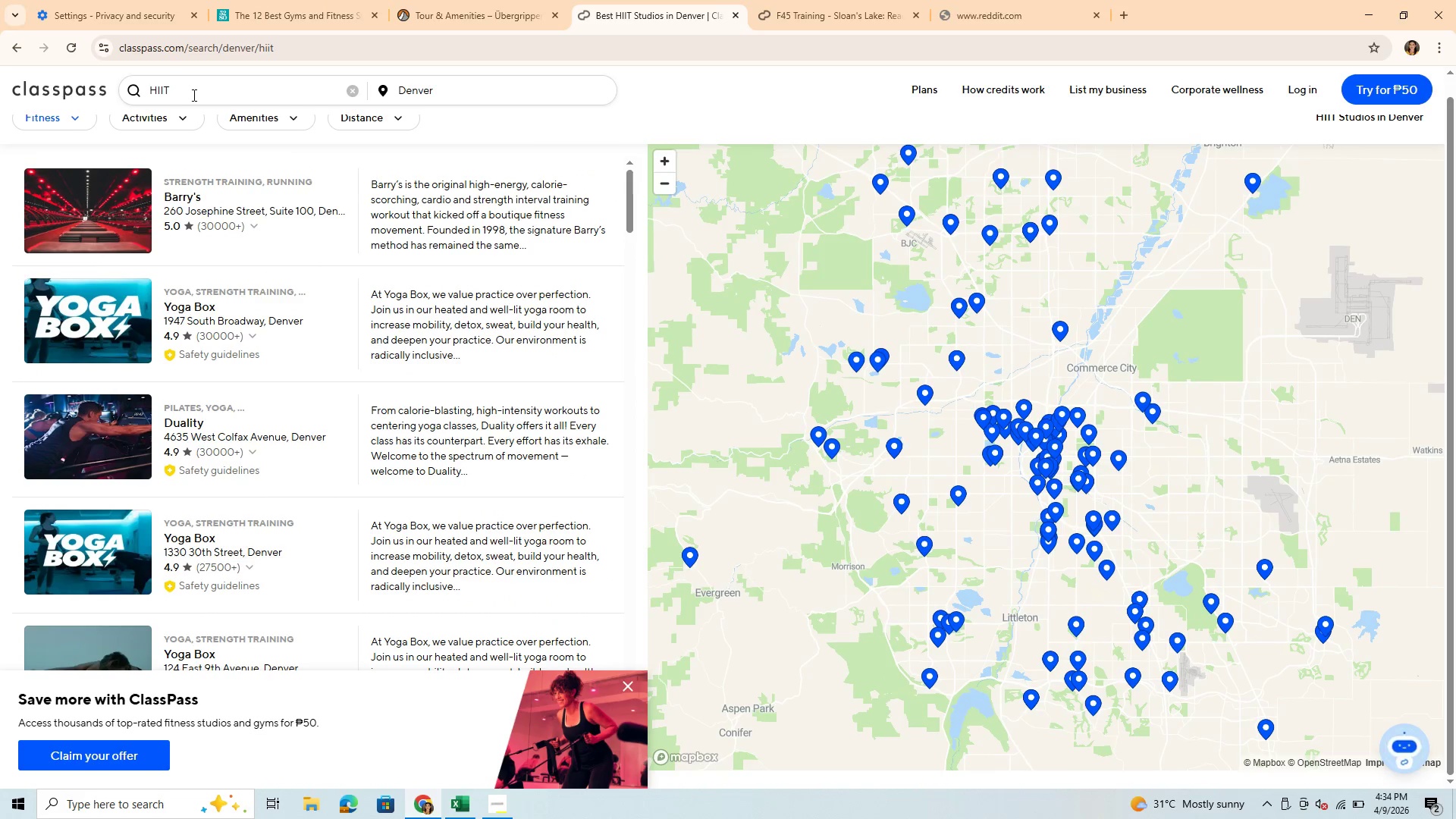 
left_click([196, 93])
 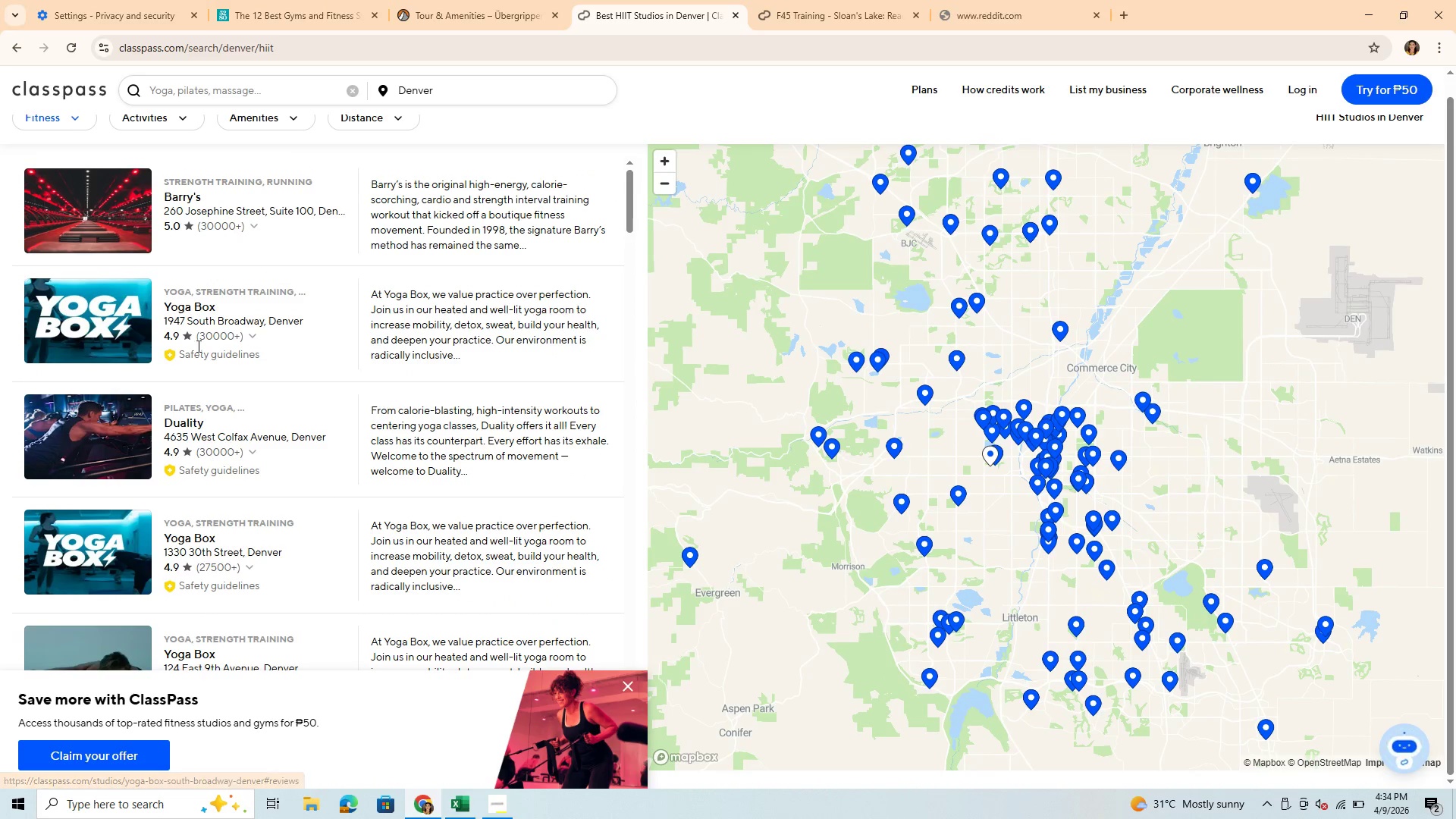 
mouse_move([200, 317])
 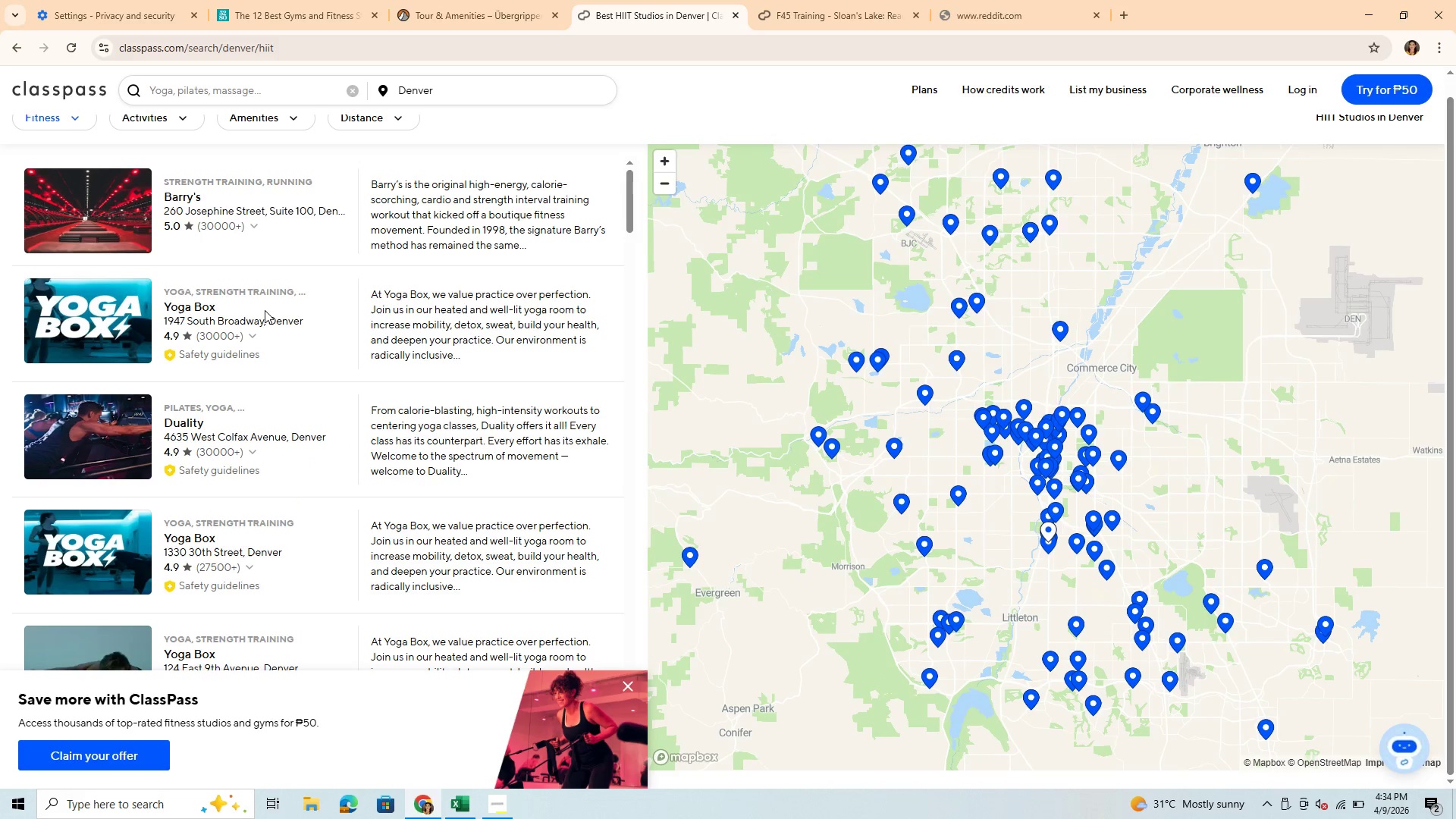 
left_click([196, 303])
 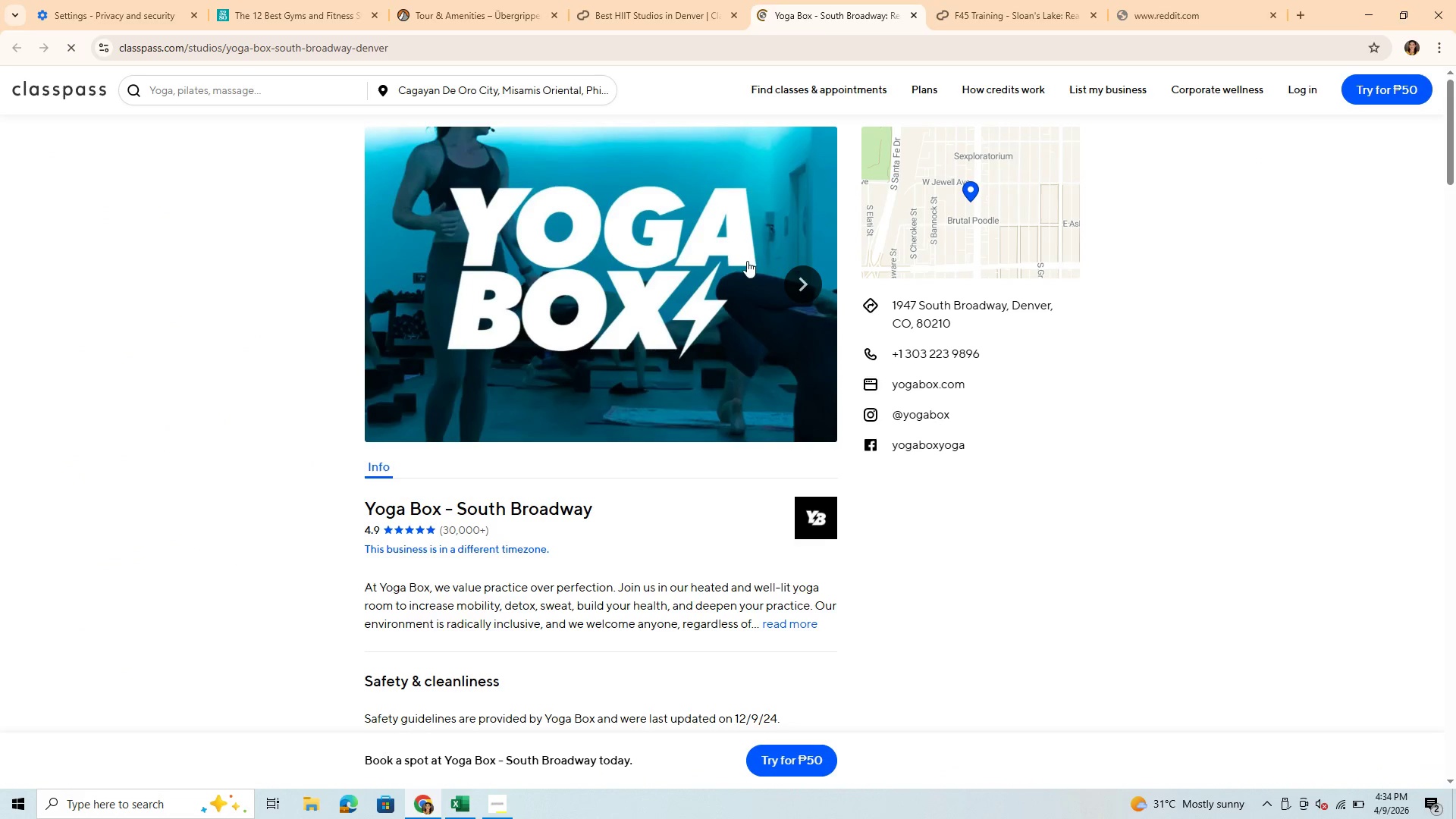 
scroll: coordinate [649, 338], scroll_direction: down, amount: 9.0
 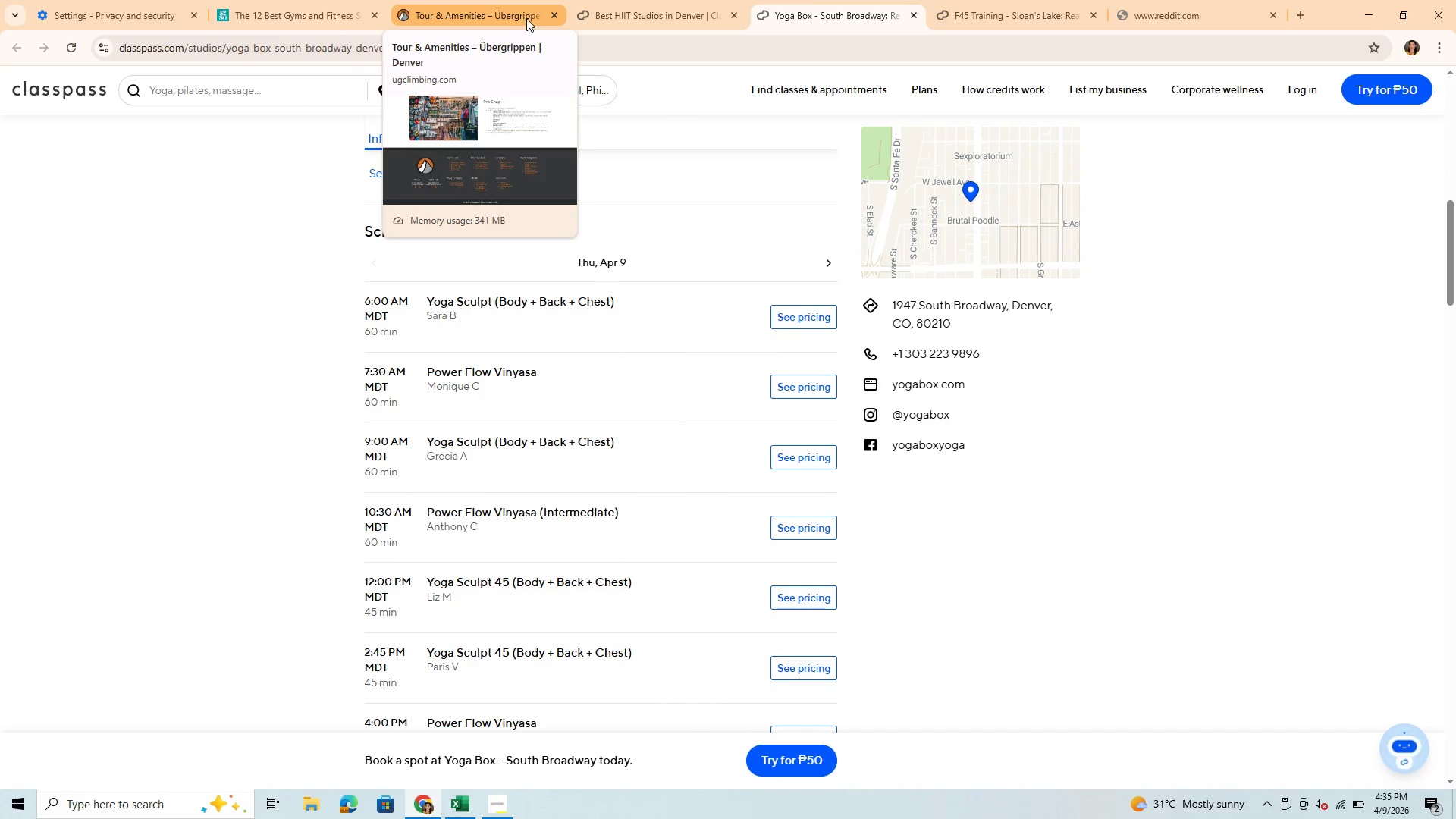 
wait(6.26)
 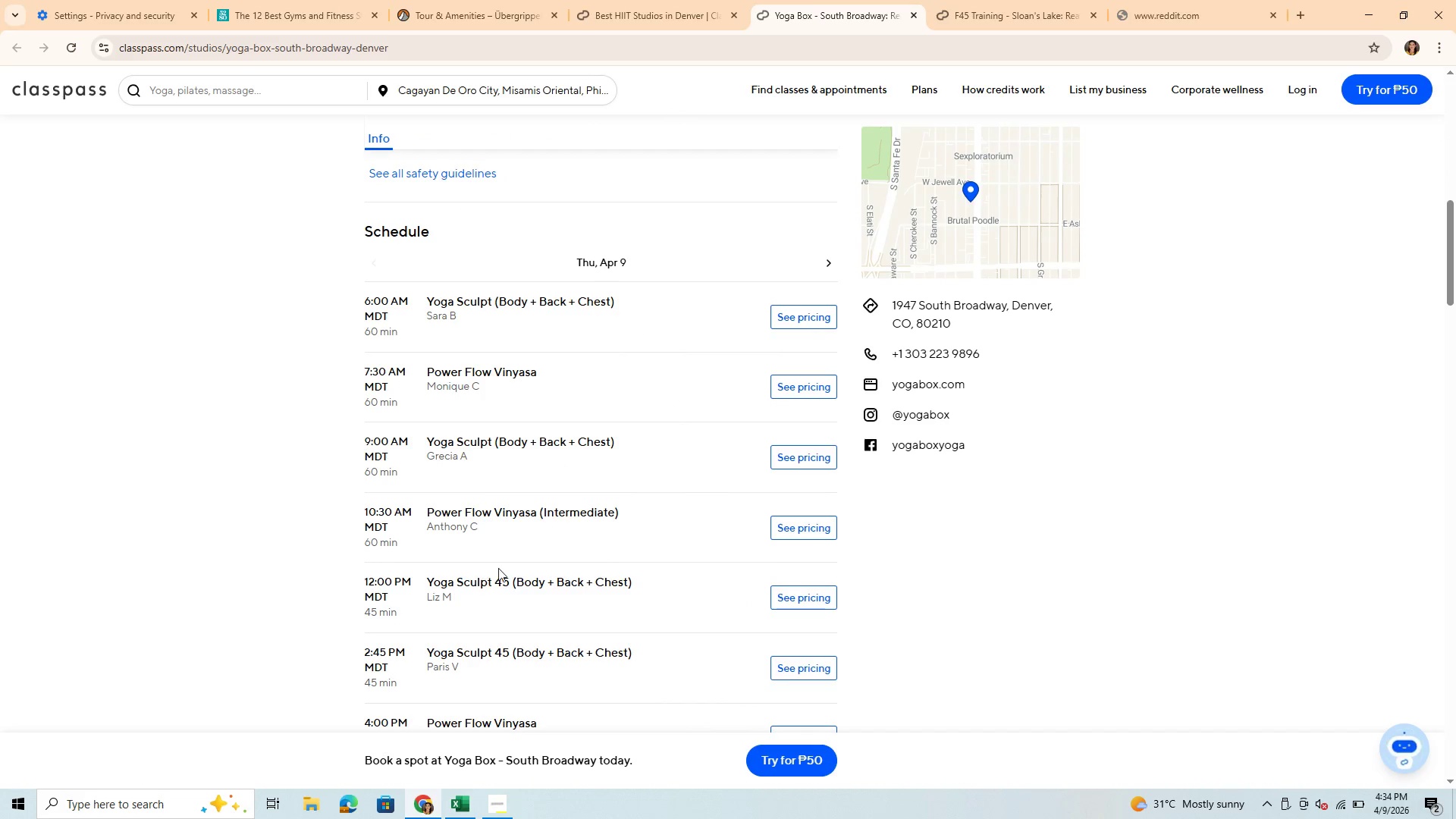 
left_click([311, 12])
 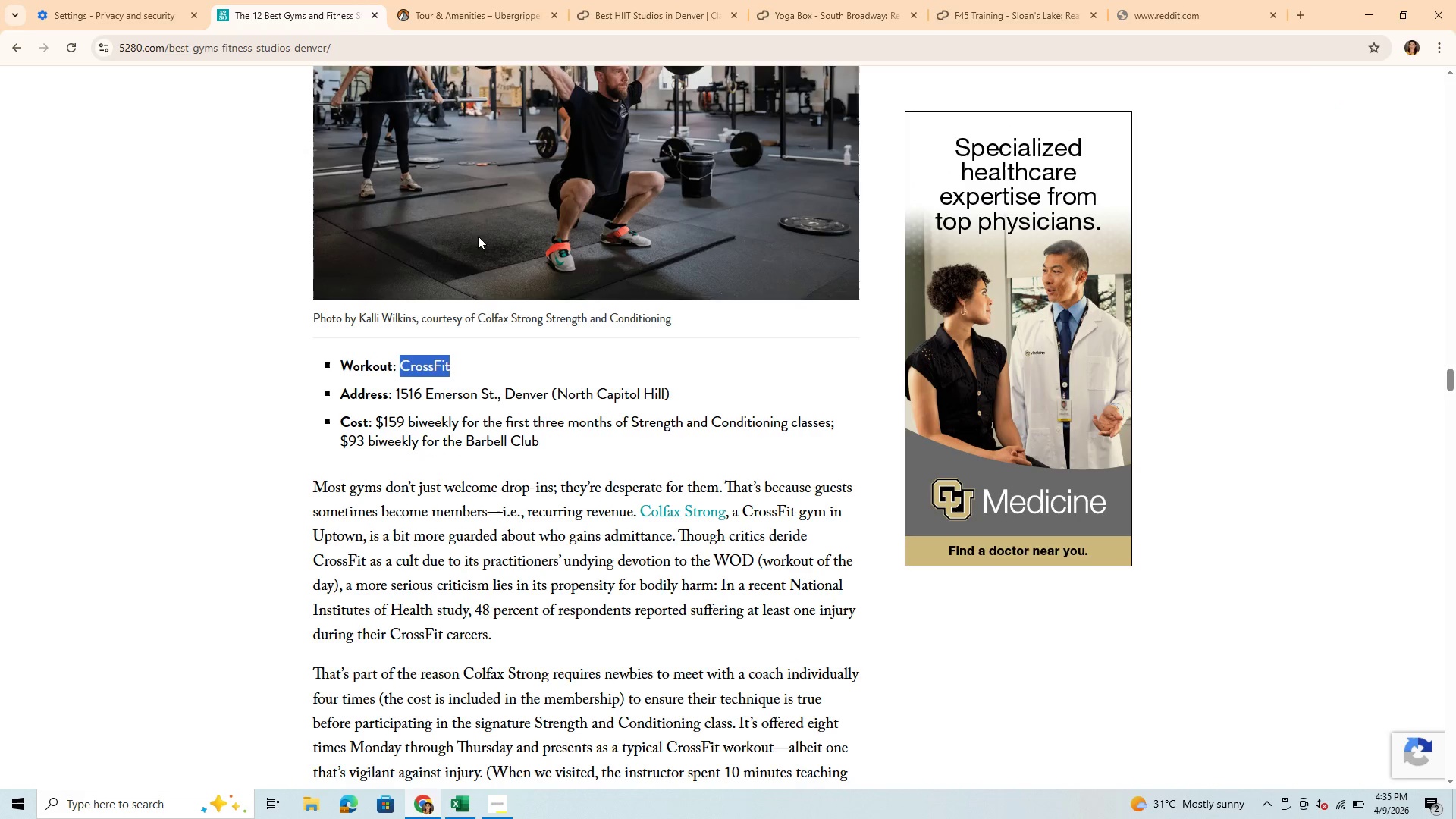 
scroll: coordinate [479, 256], scroll_direction: down, amount: 5.0
 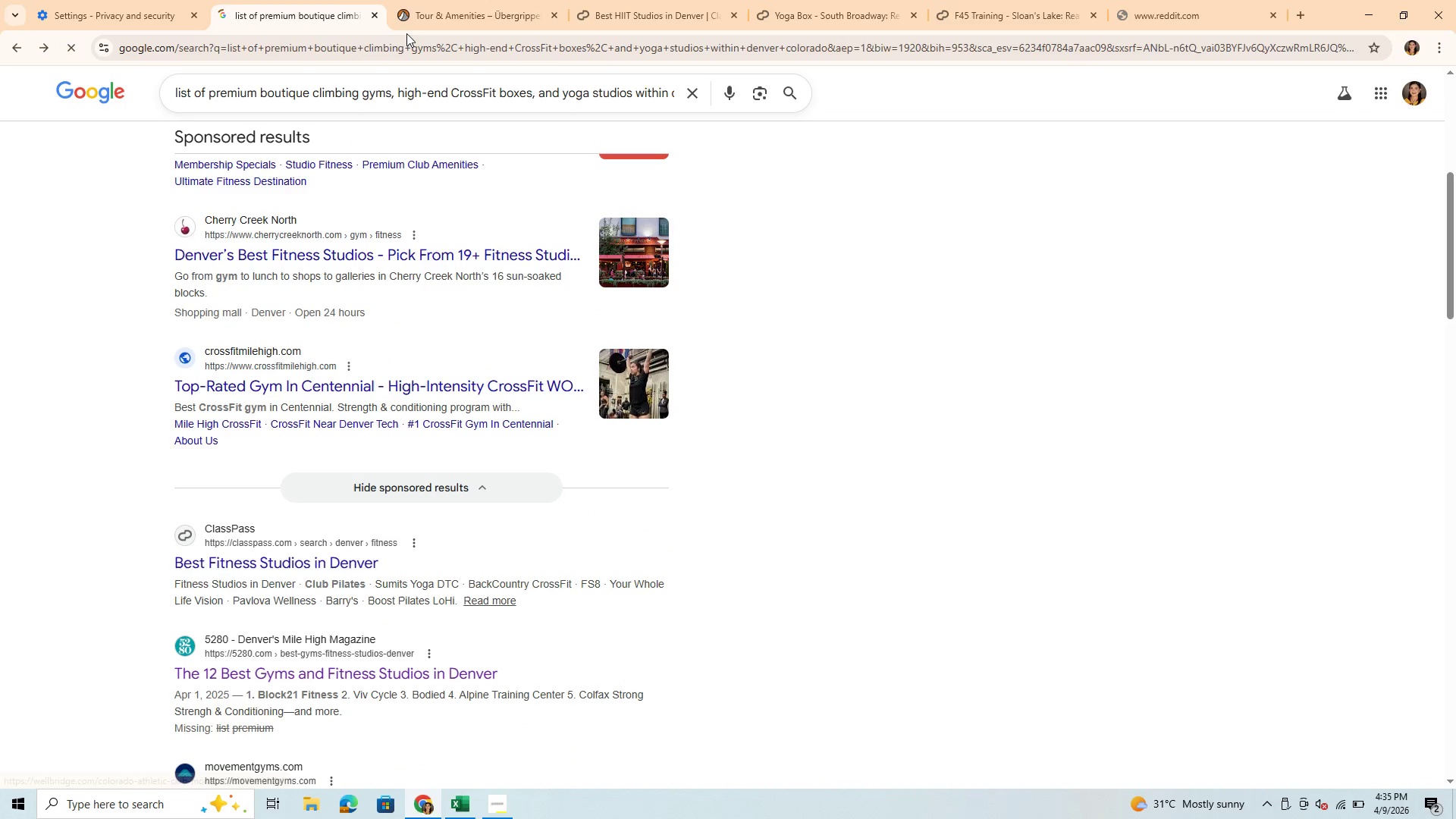 
wait(5.35)
 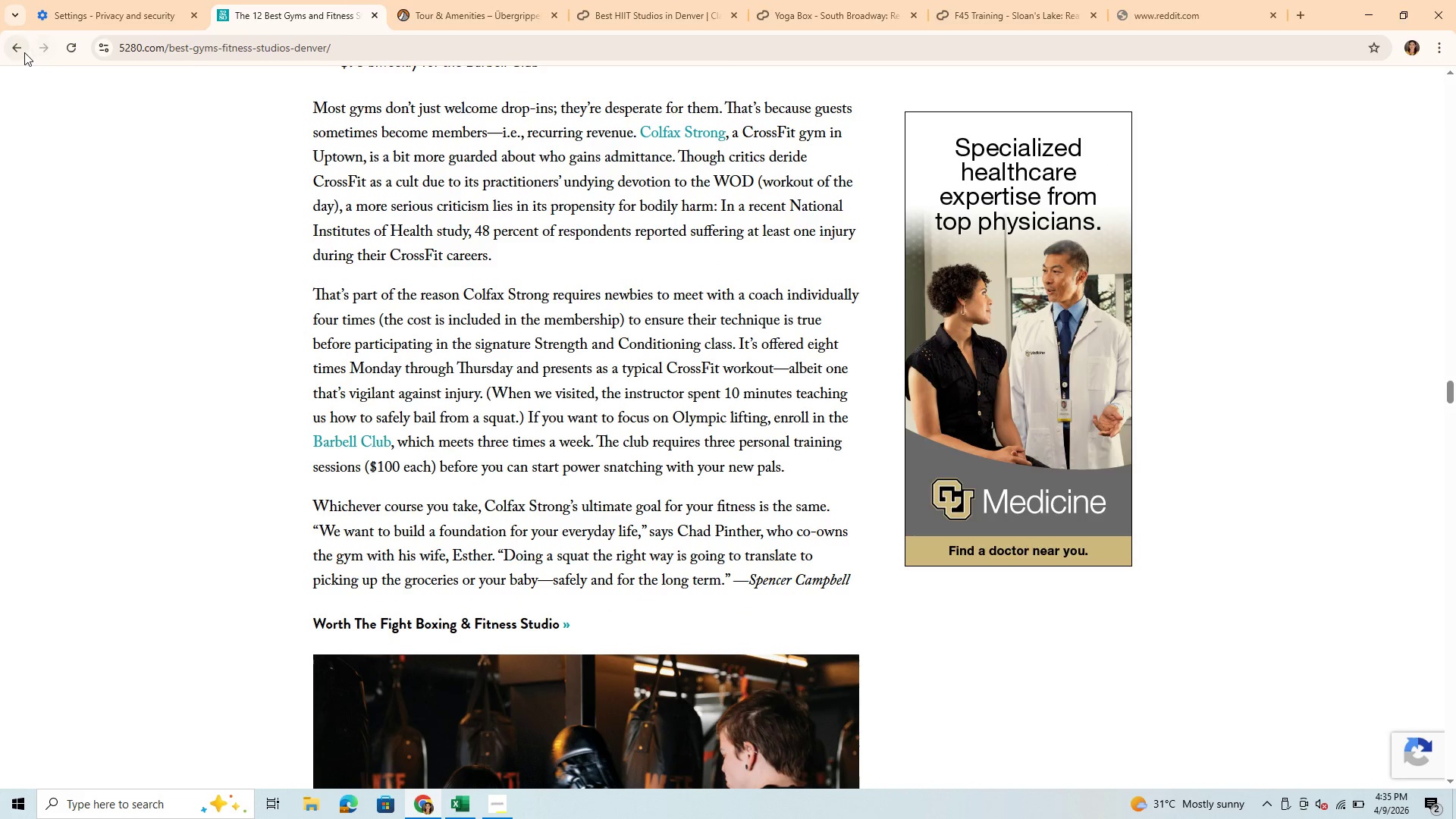 
left_click([571, 96])
 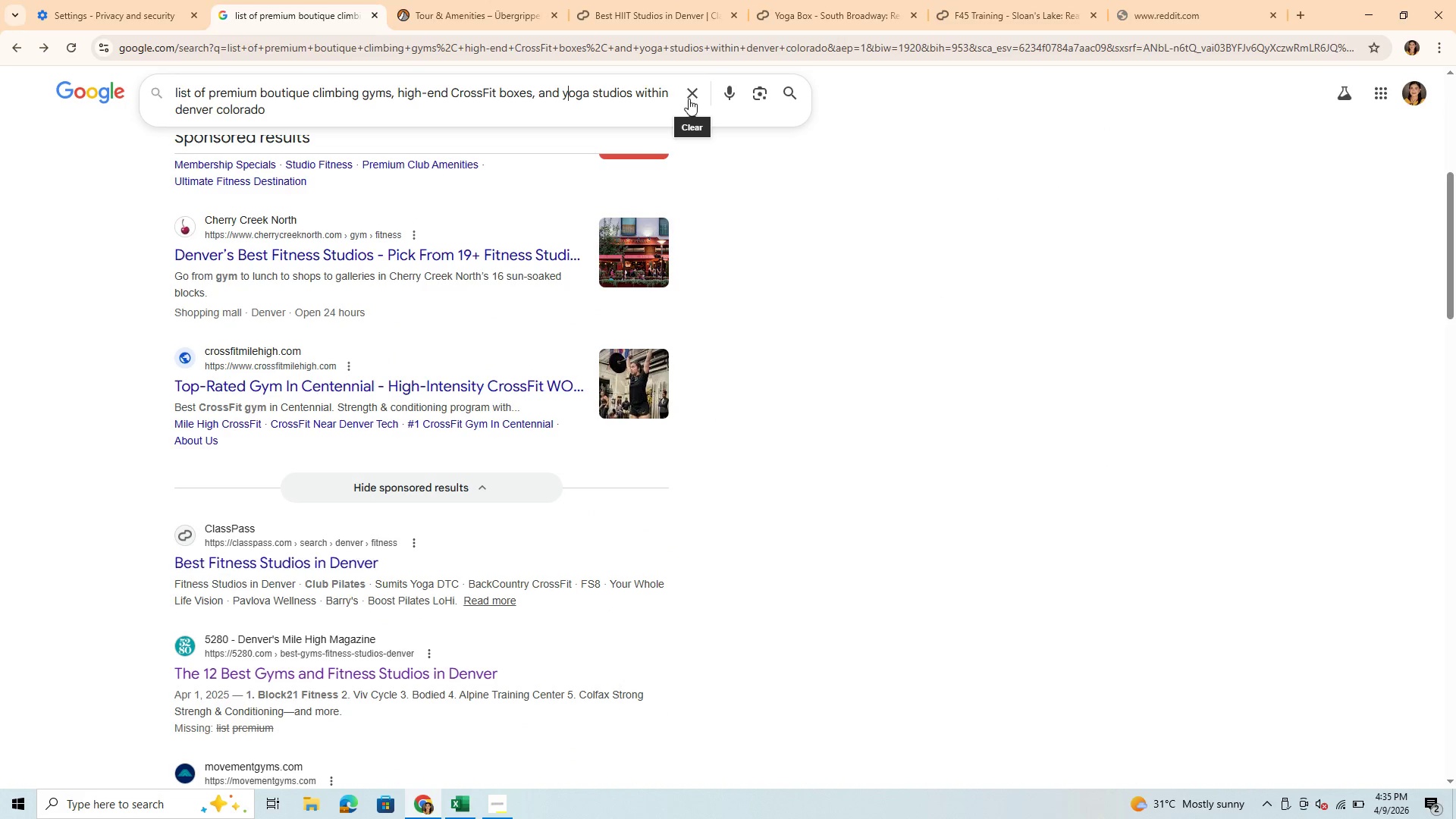 
left_click([689, 99])
 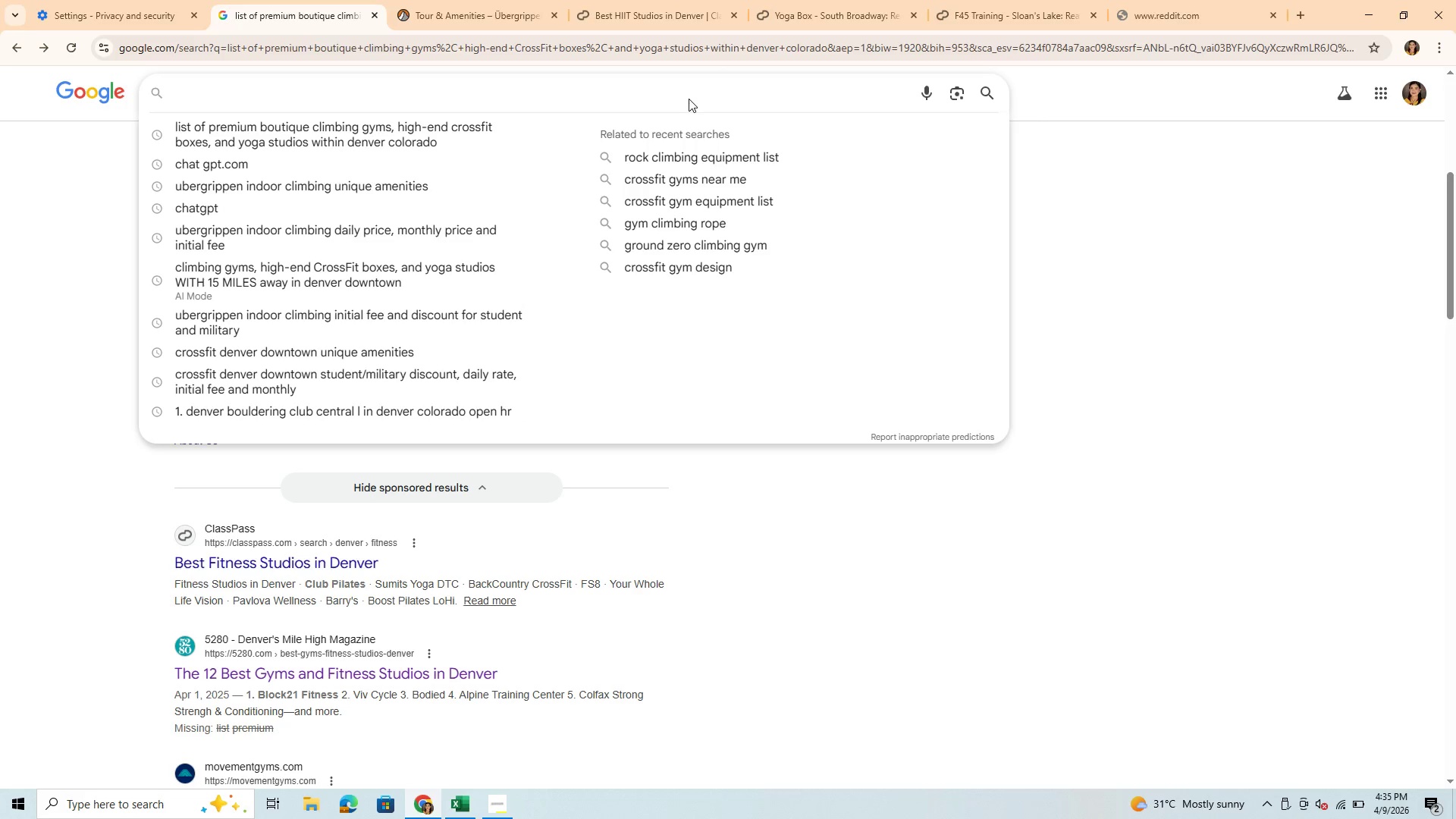 
type(Yoga pod in Denver down)
 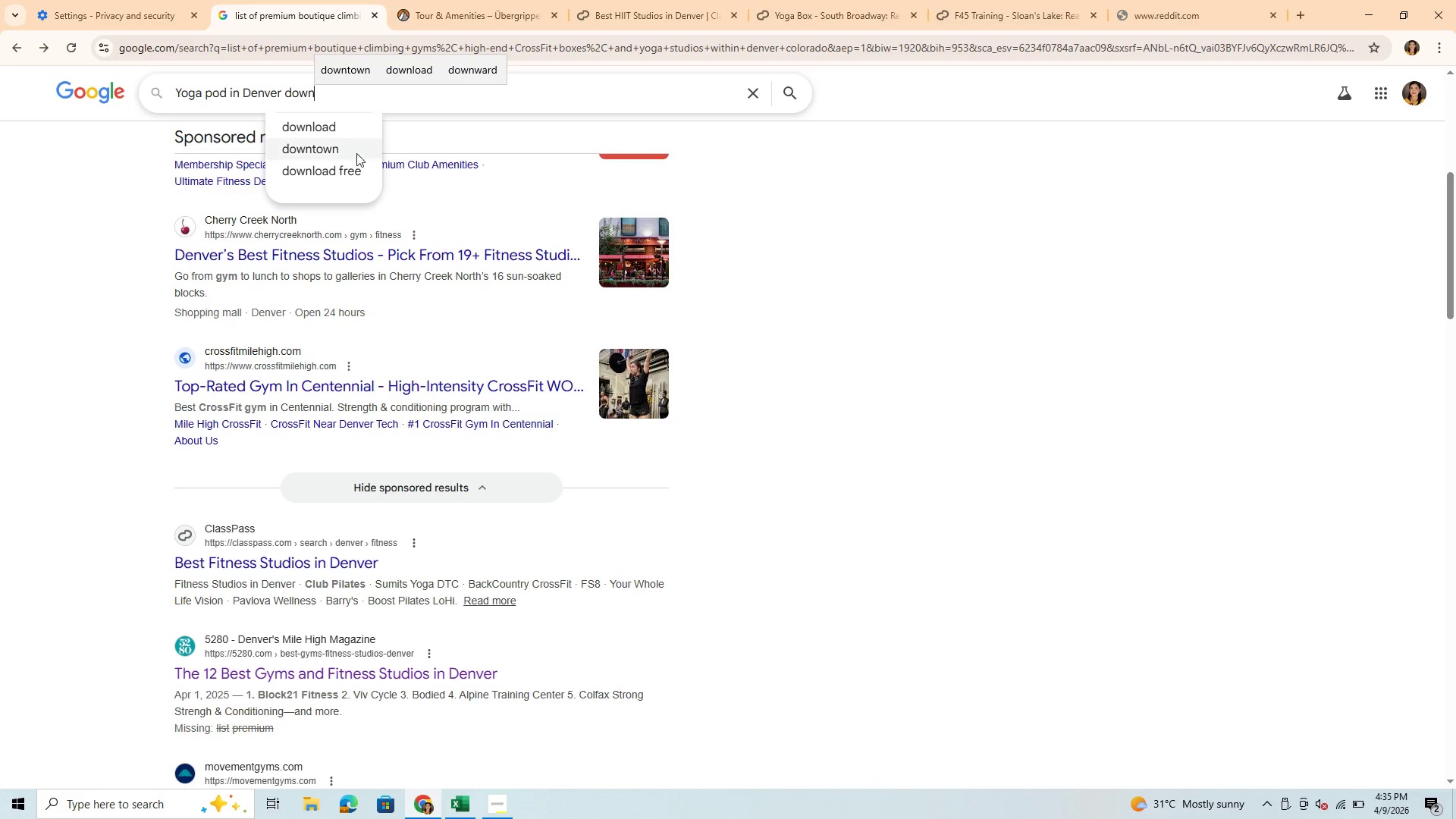 
left_click([325, 150])
 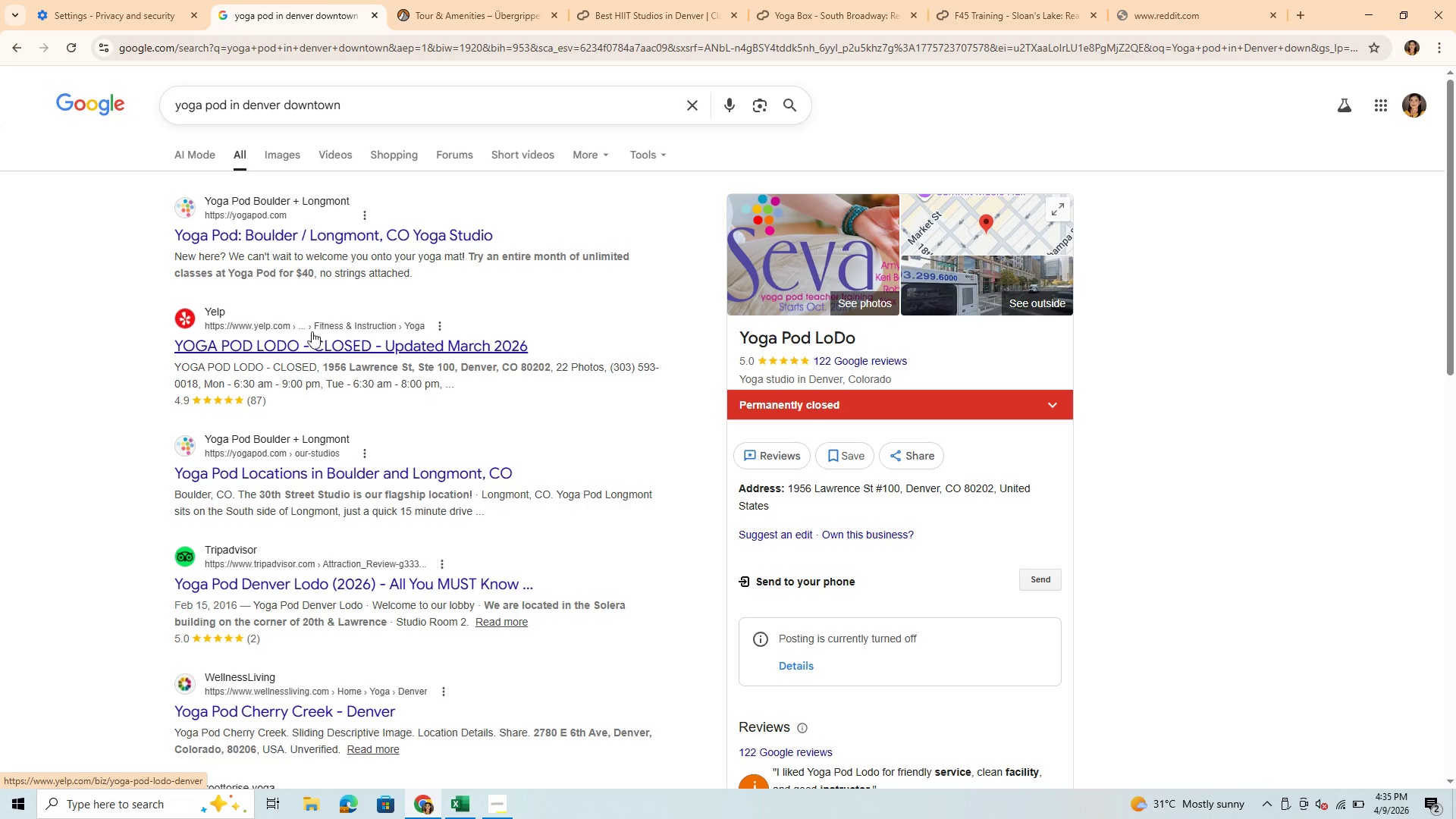 
wait(7.11)
 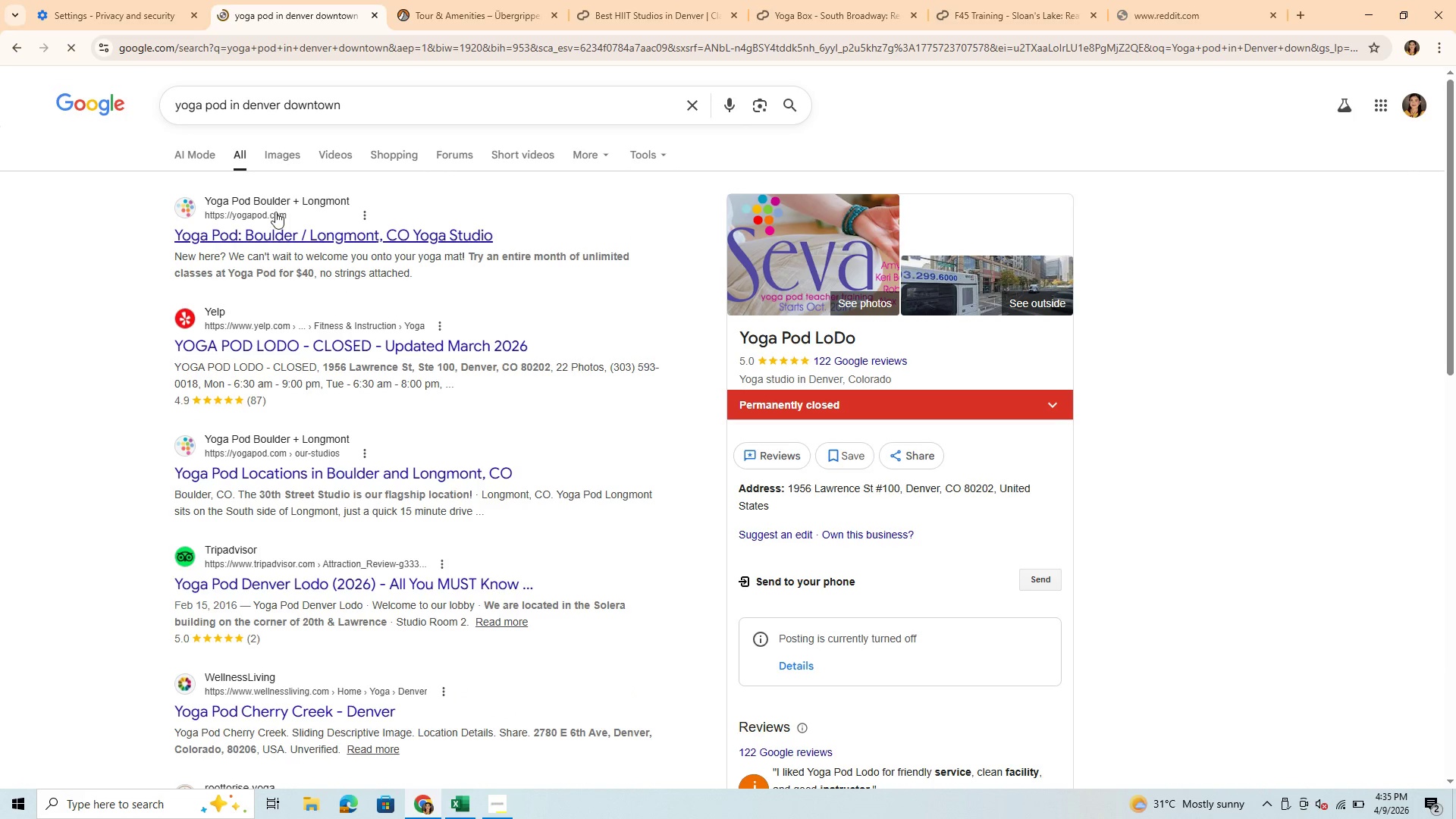 
left_click([297, 350])
 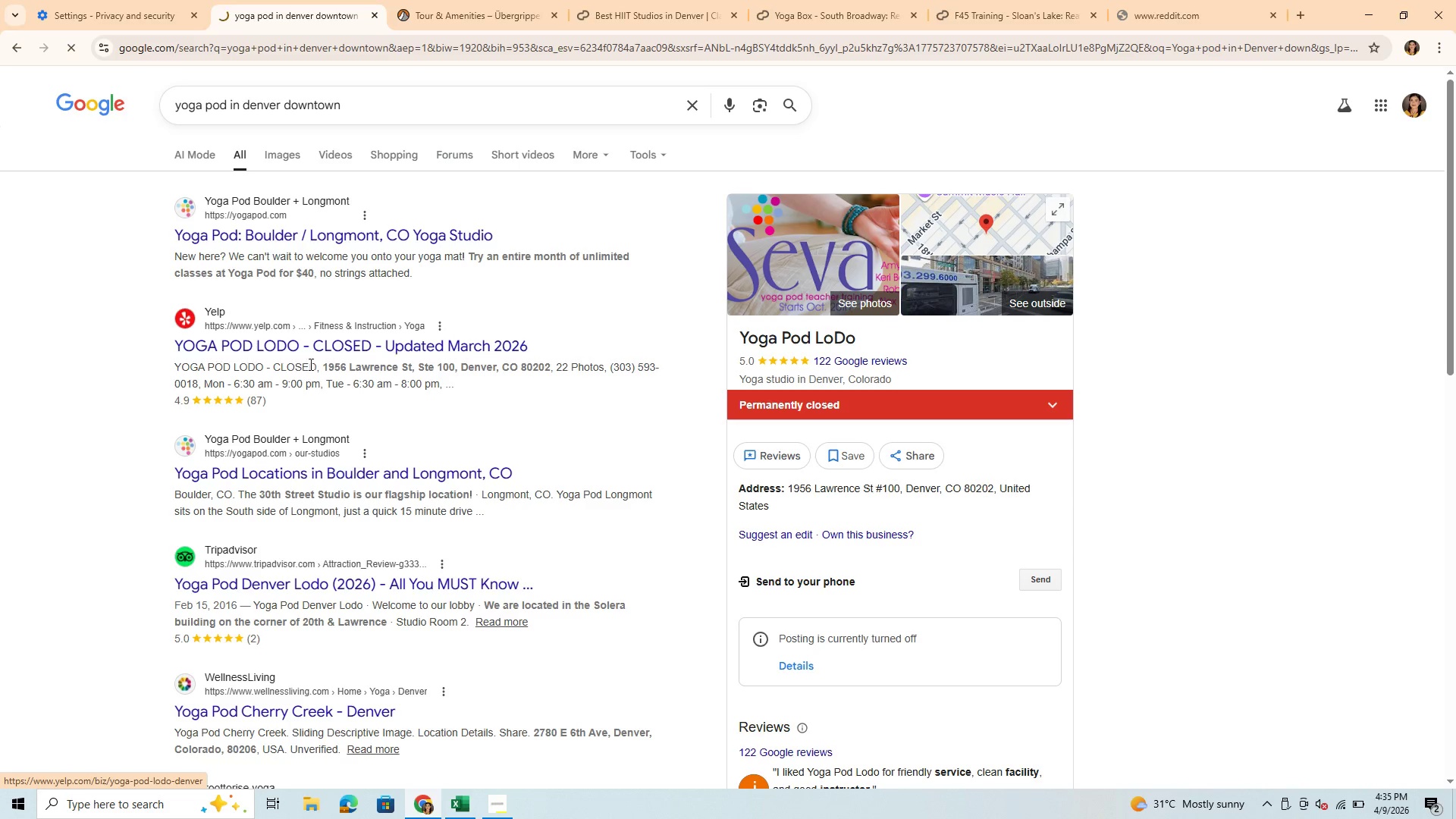 
mouse_move([337, 355])
 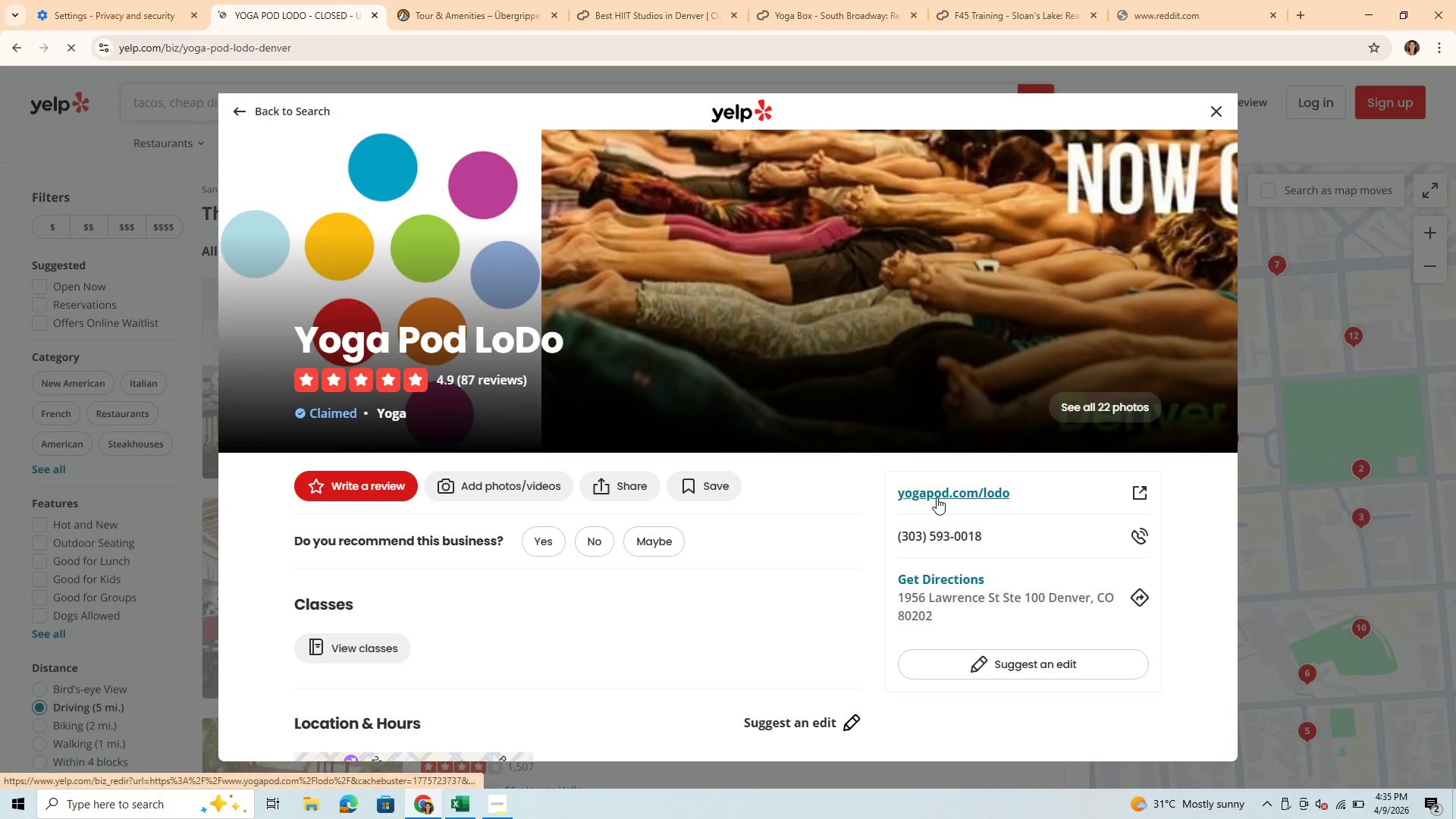 
scroll: coordinate [495, 597], scroll_direction: down, amount: 15.0
 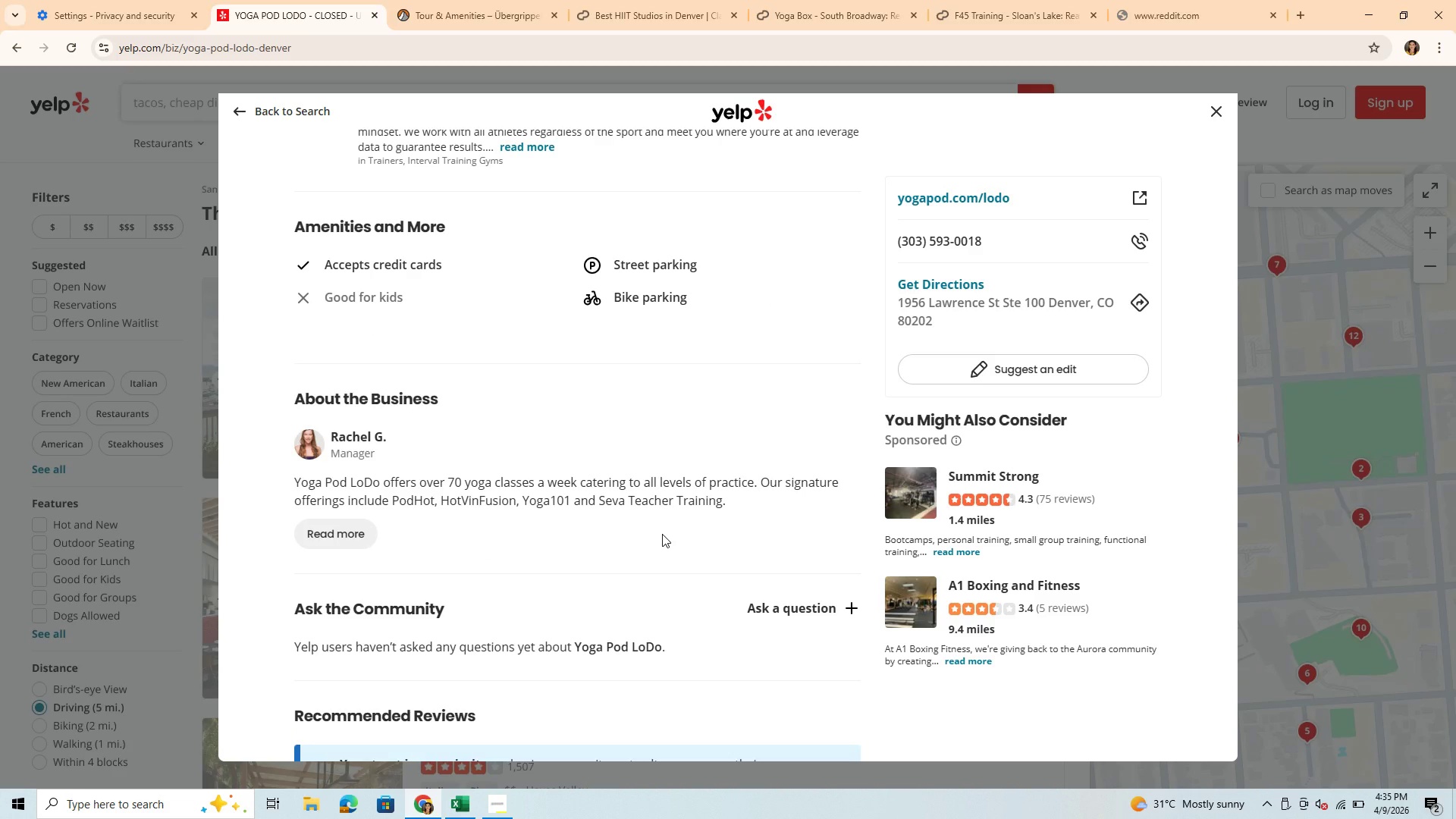 
scroll: coordinate [662, 534], scroll_direction: down, amount: 2.0
 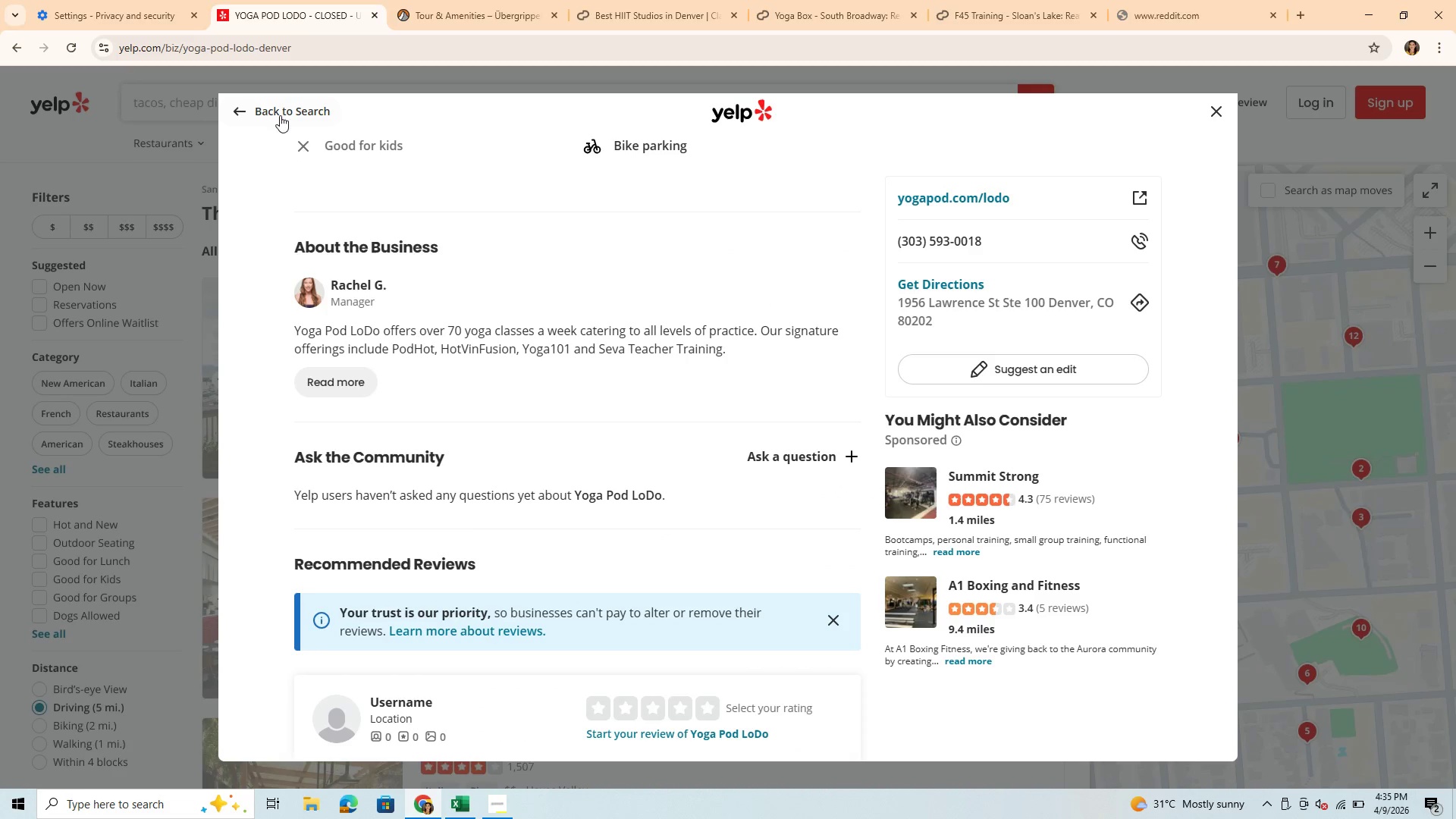 
left_click([239, 108])
 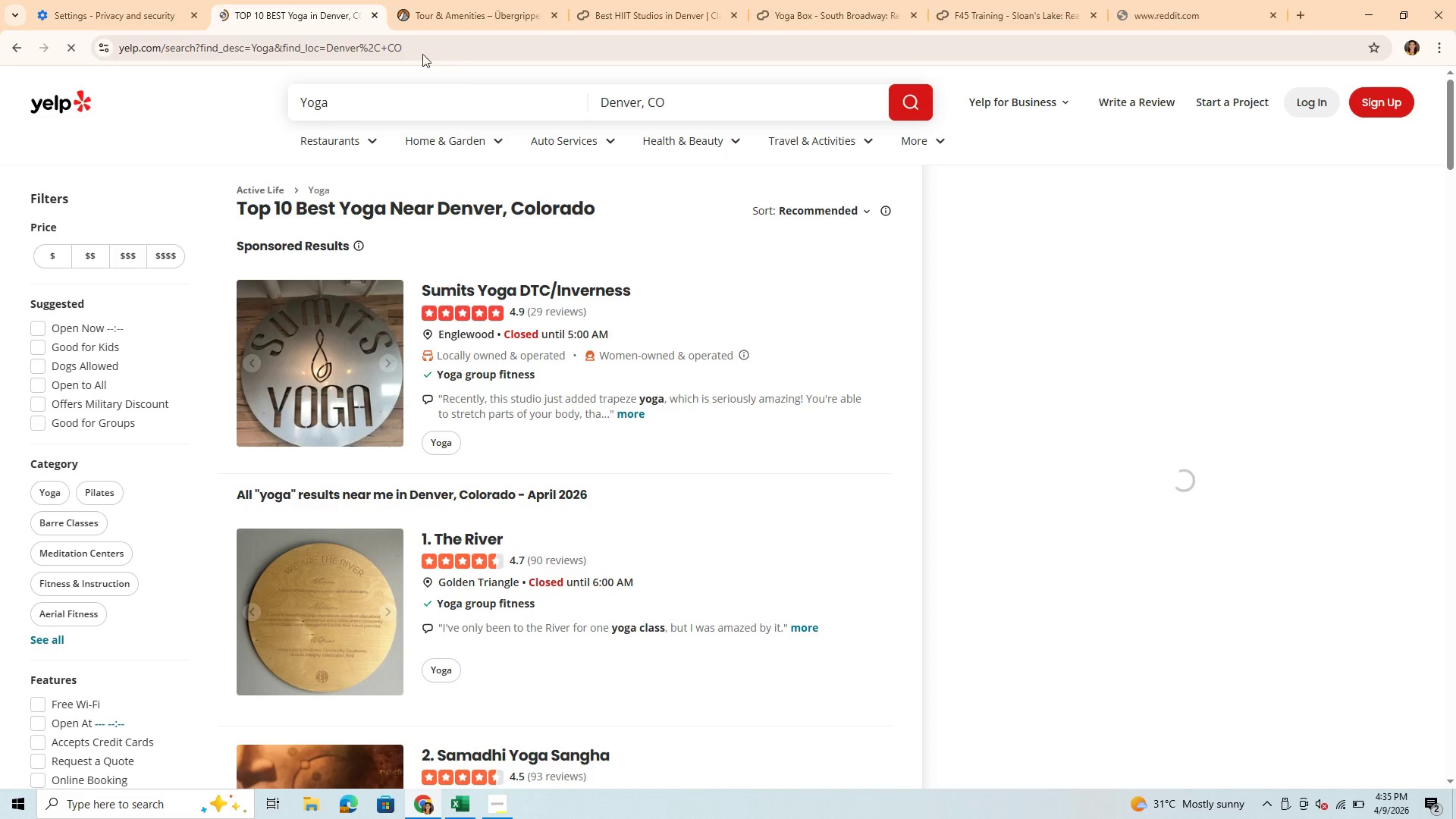 
left_click([17, 48])
 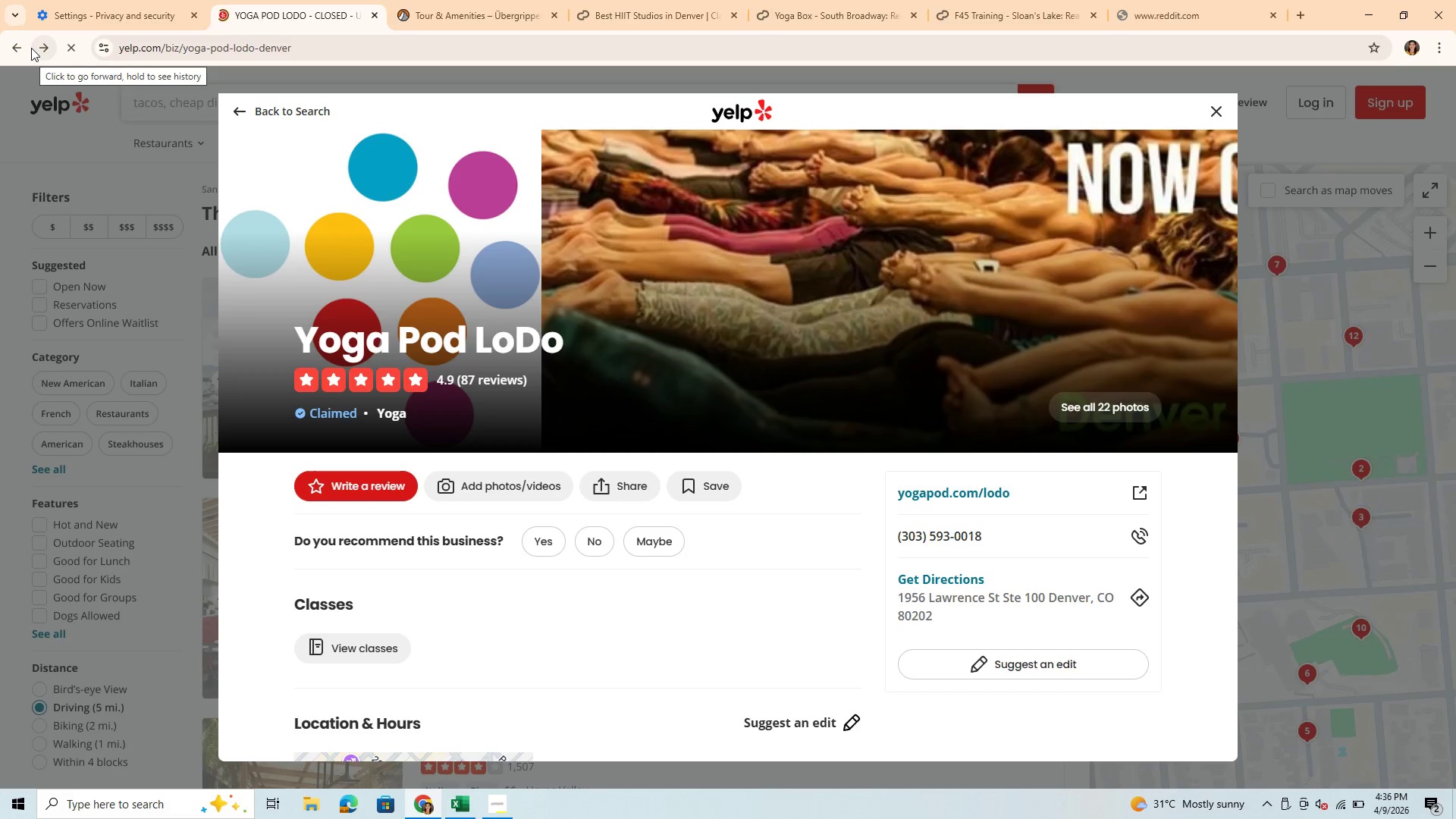 
left_click([12, 48])
 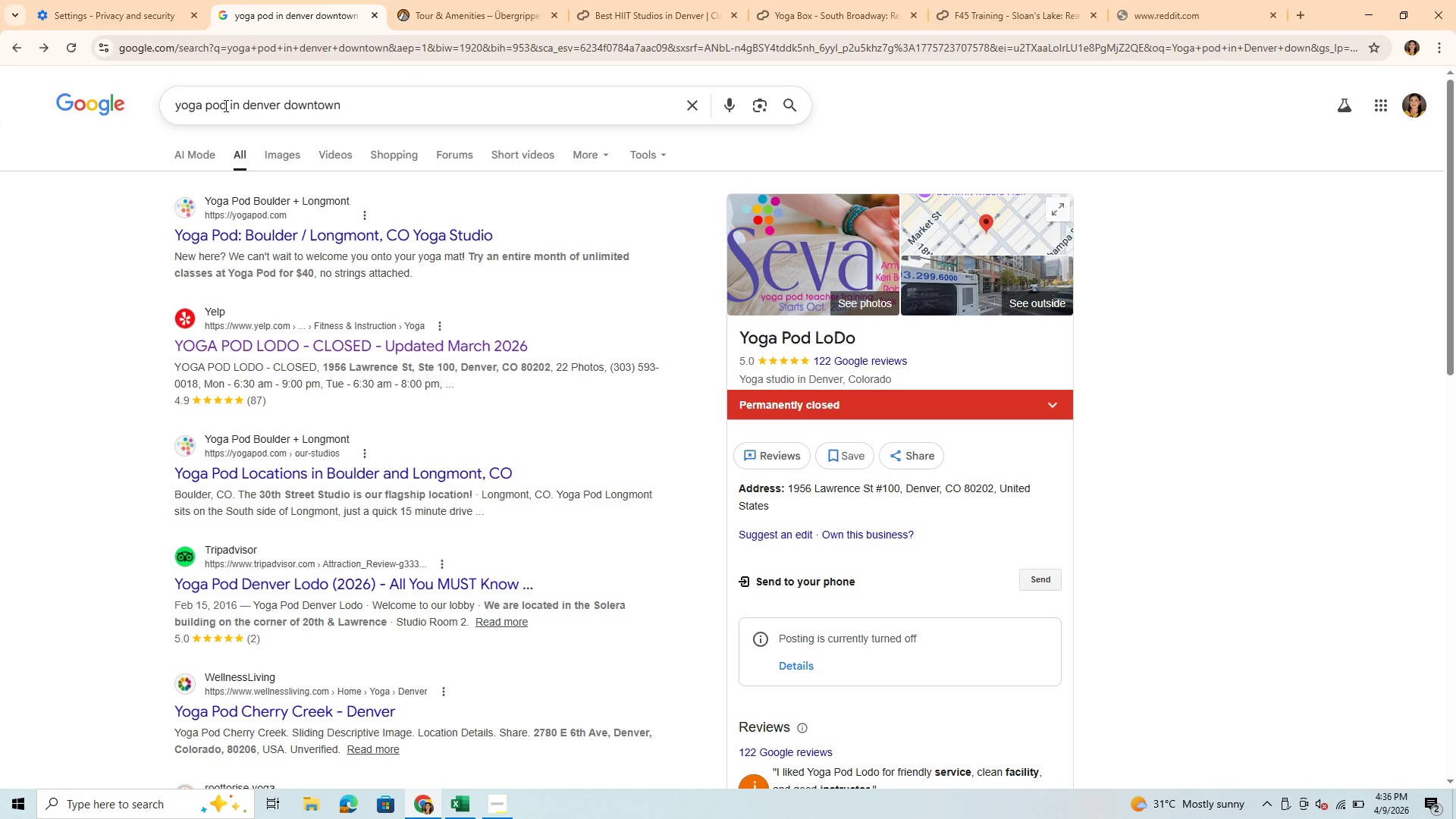 
left_click([231, 109])
 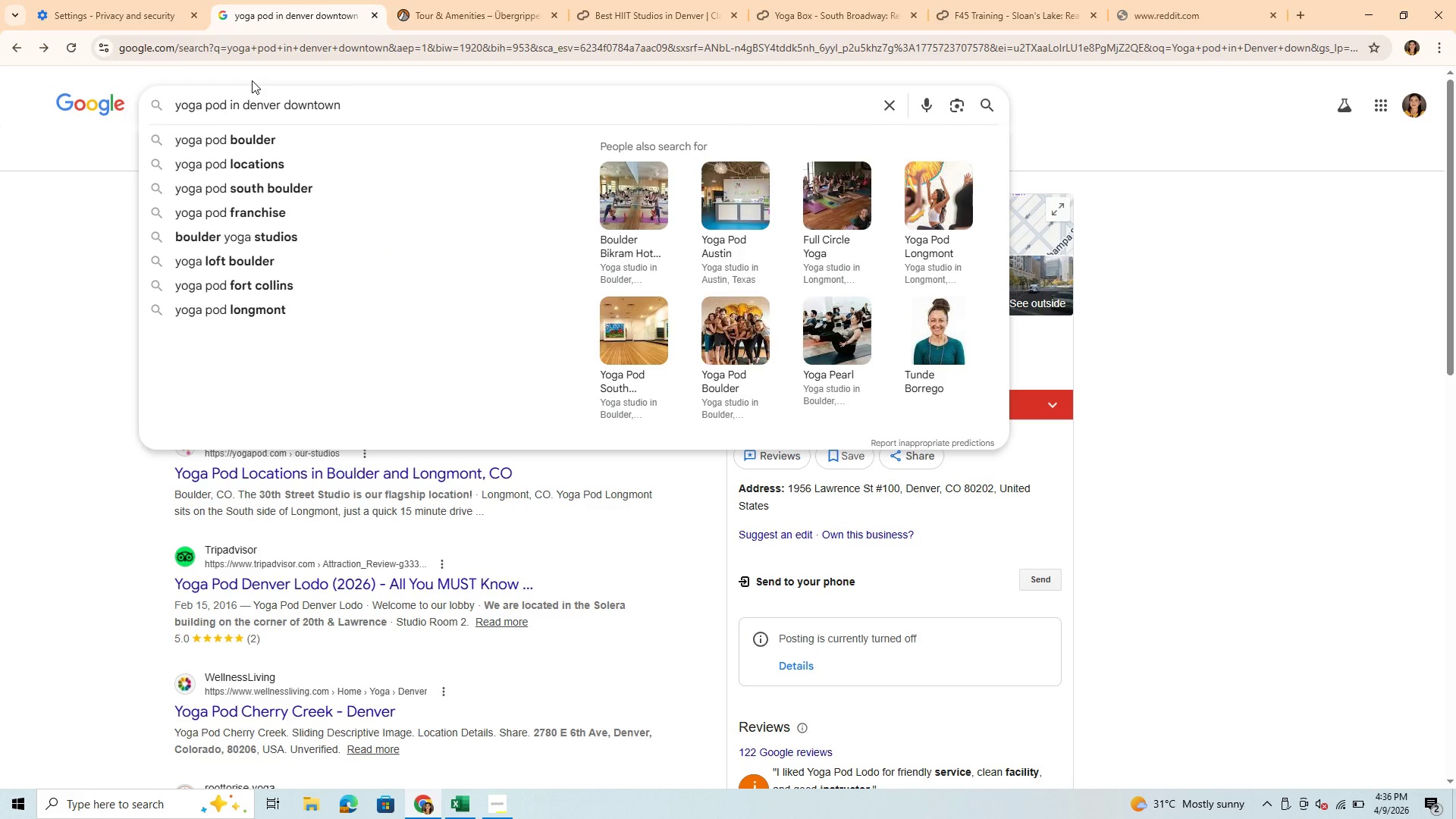 
type( daily rate , monthly rate and )
 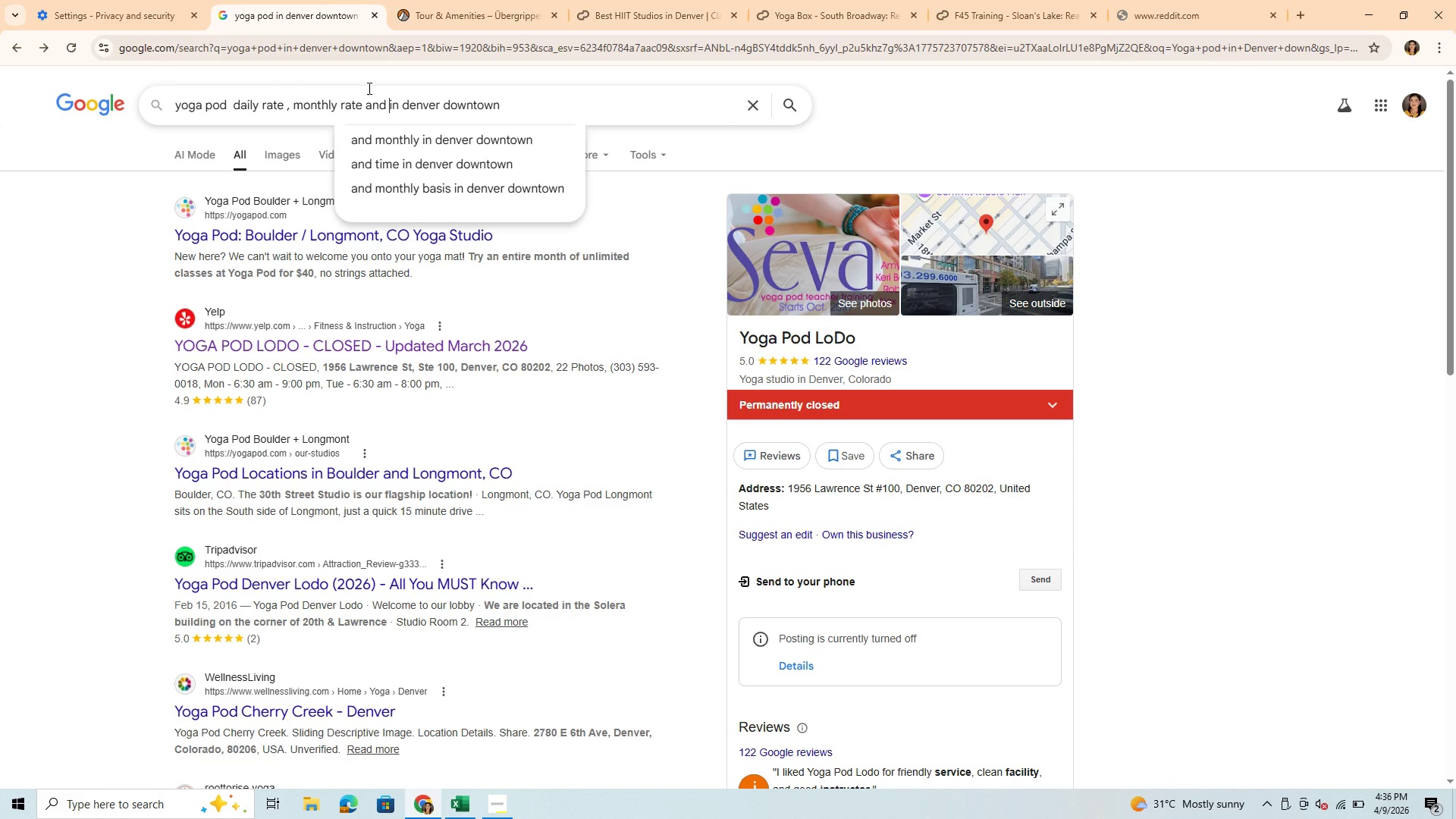 
wait(15.62)
 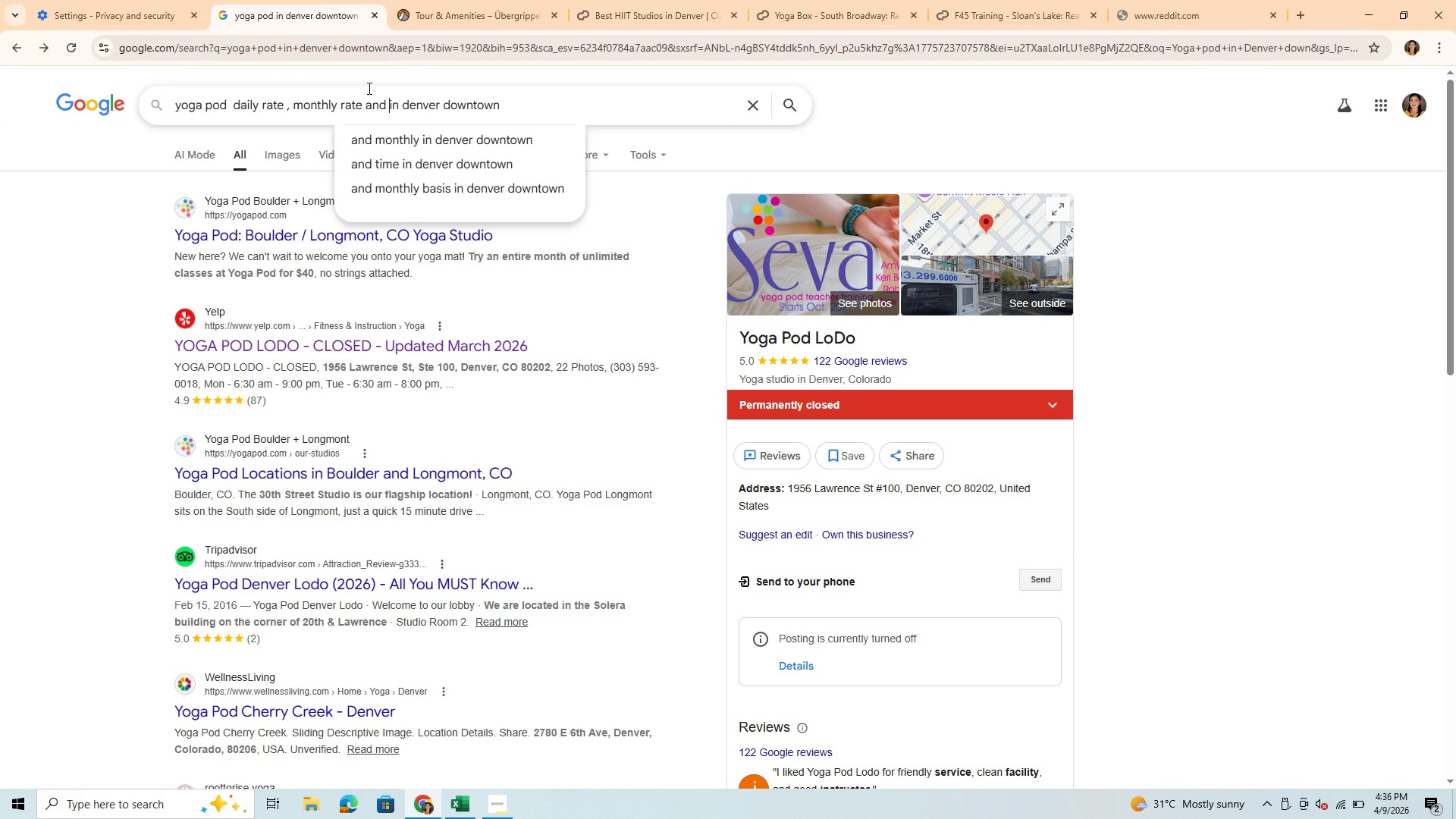 
type(initial )
 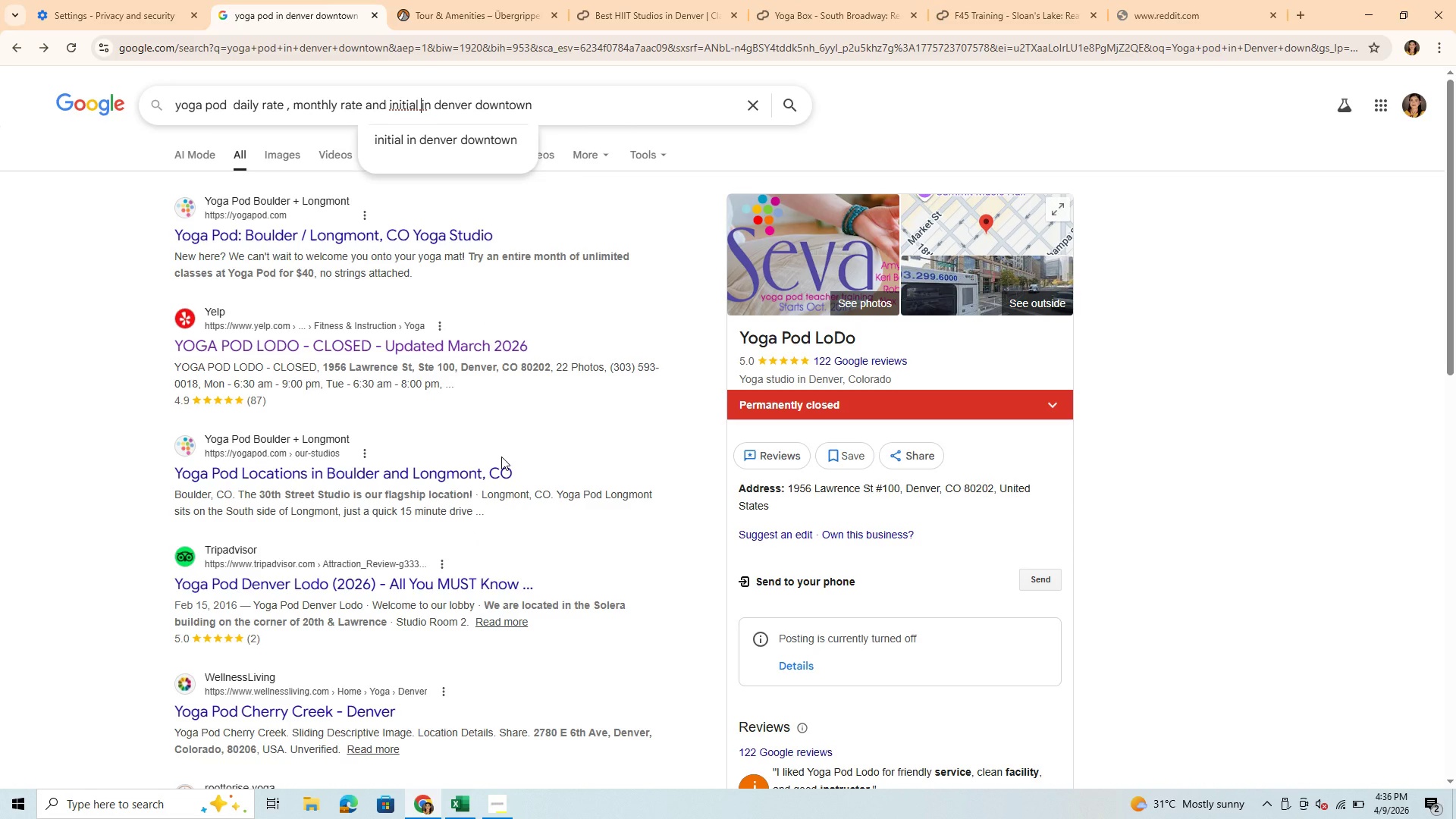 
type(rate )
key(Backspace)
key(Backspace)
key(Backspace)
key(Backspace)
key(Backspace)
type(fee )
 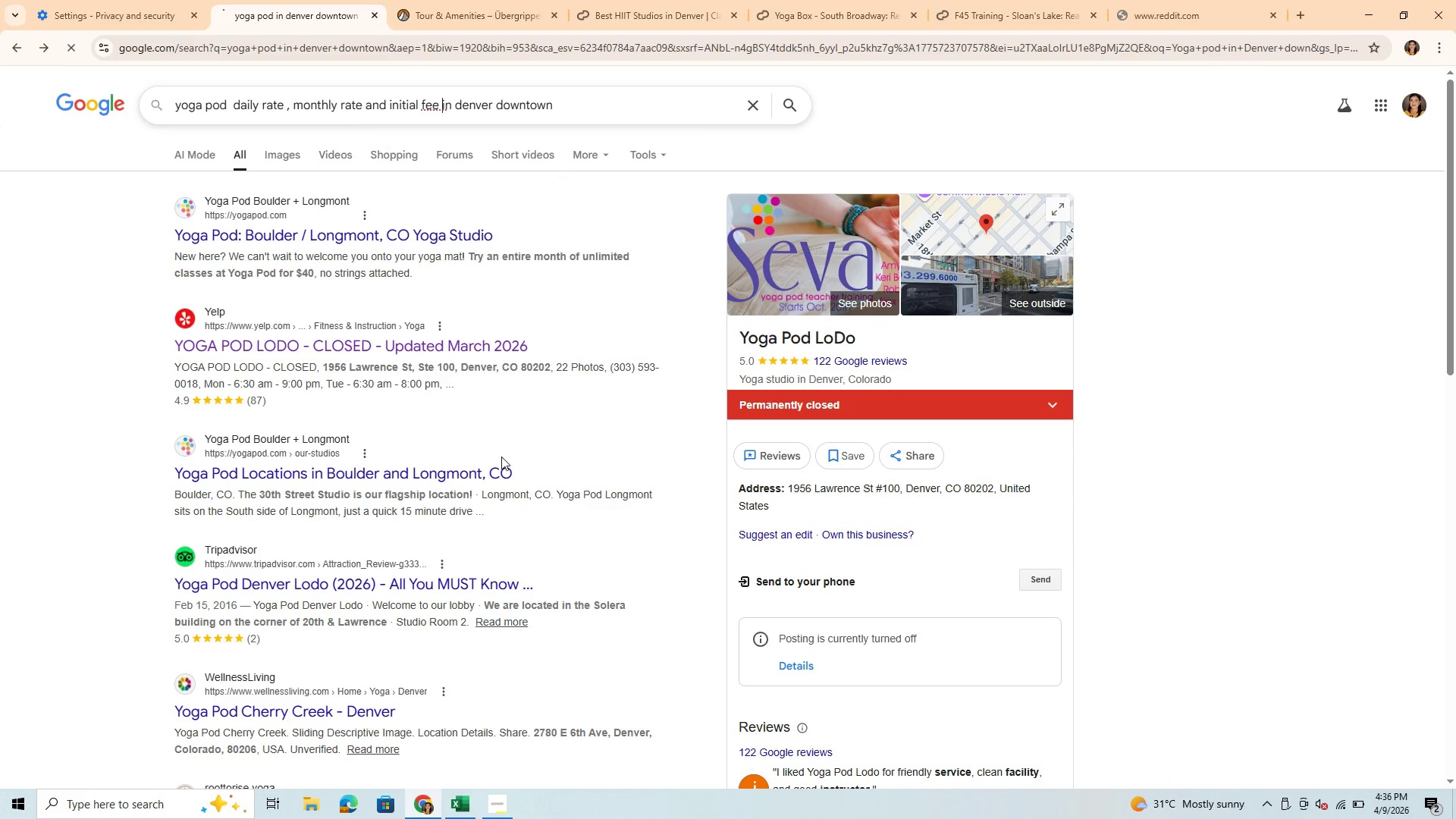 
key(Enter)
 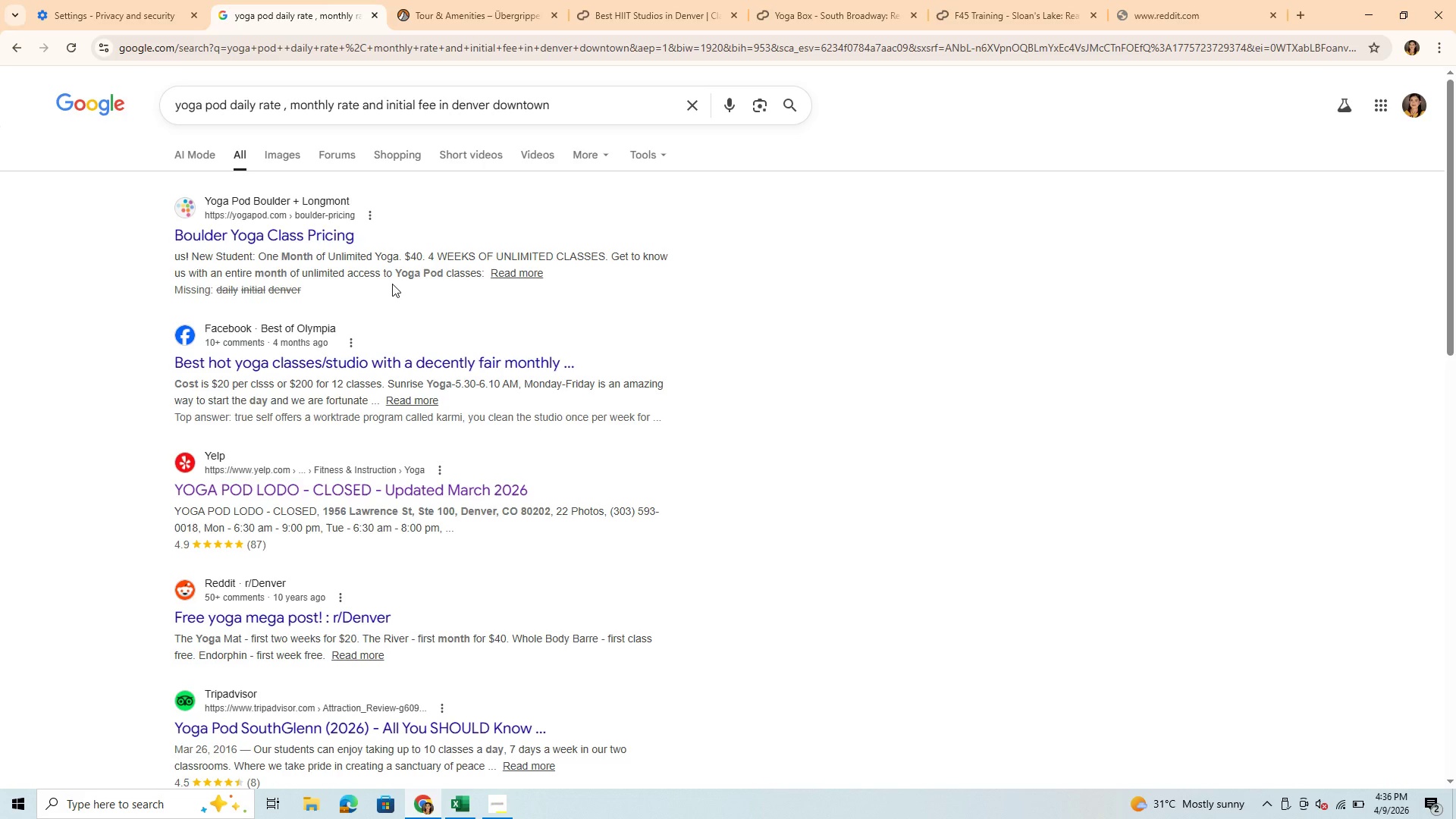 
wait(13.19)
 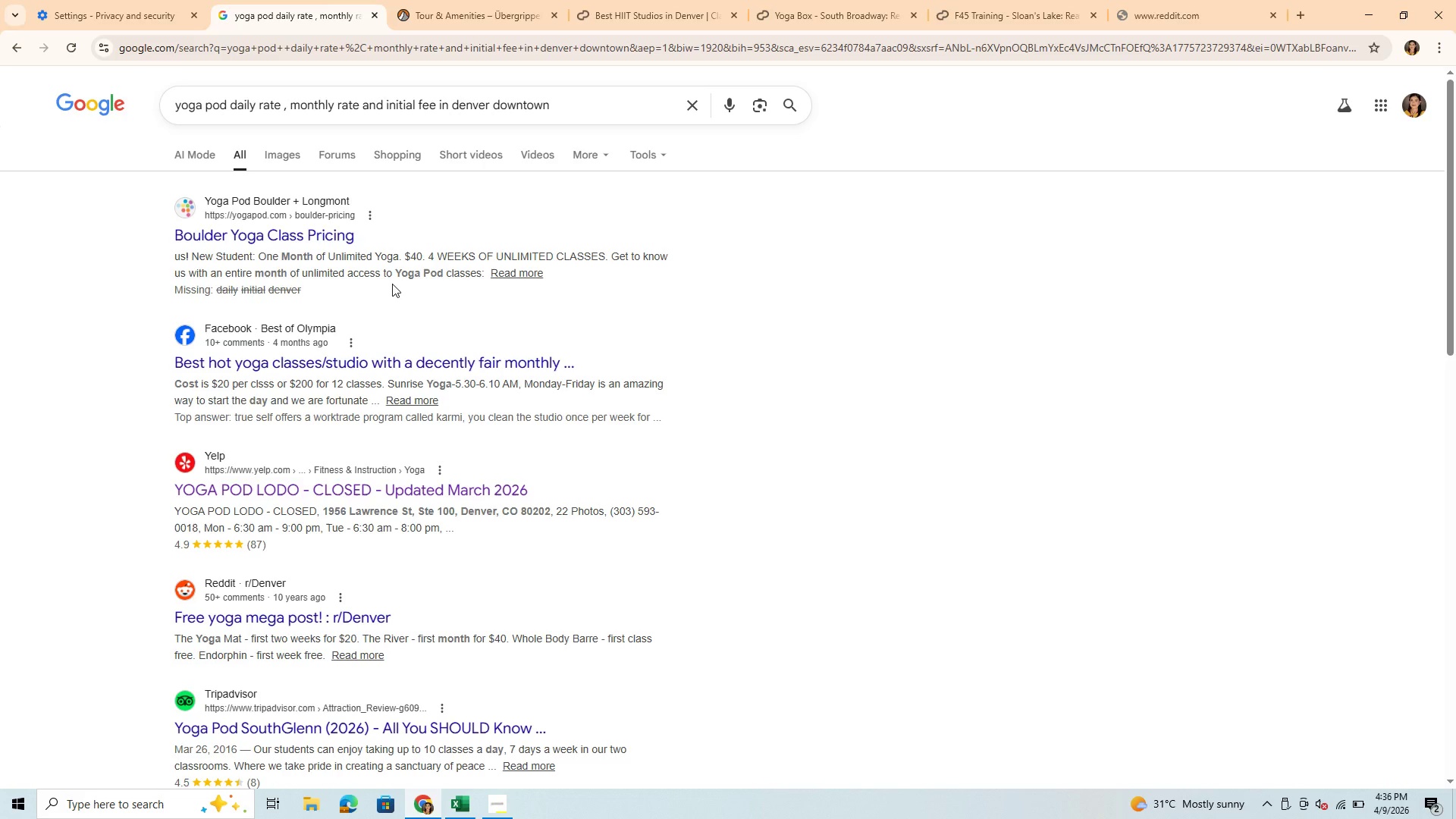 
left_click_drag(start_coordinate=[181, 150], to_coordinate=[185, 149])
 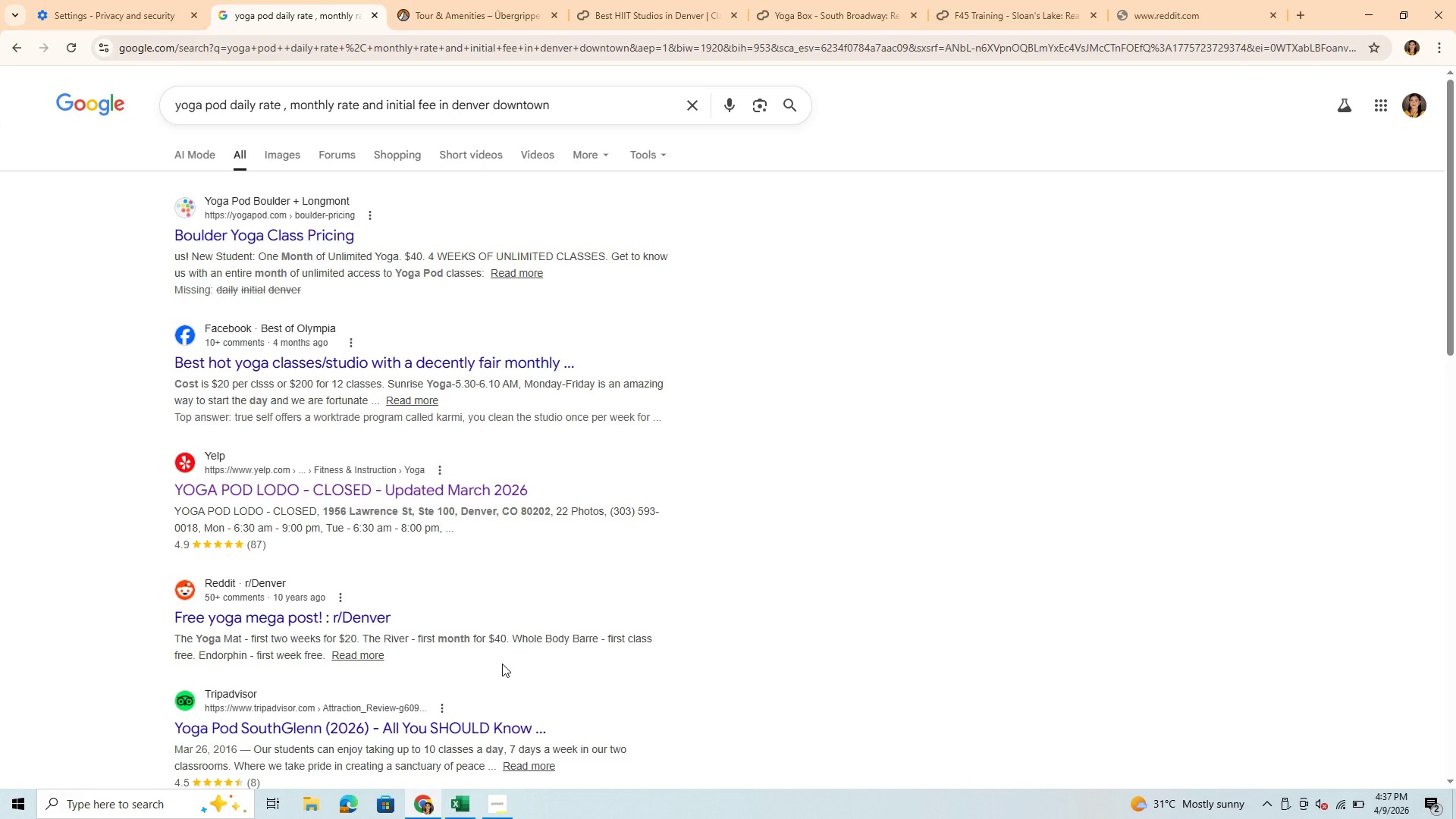 
wait(6.11)
 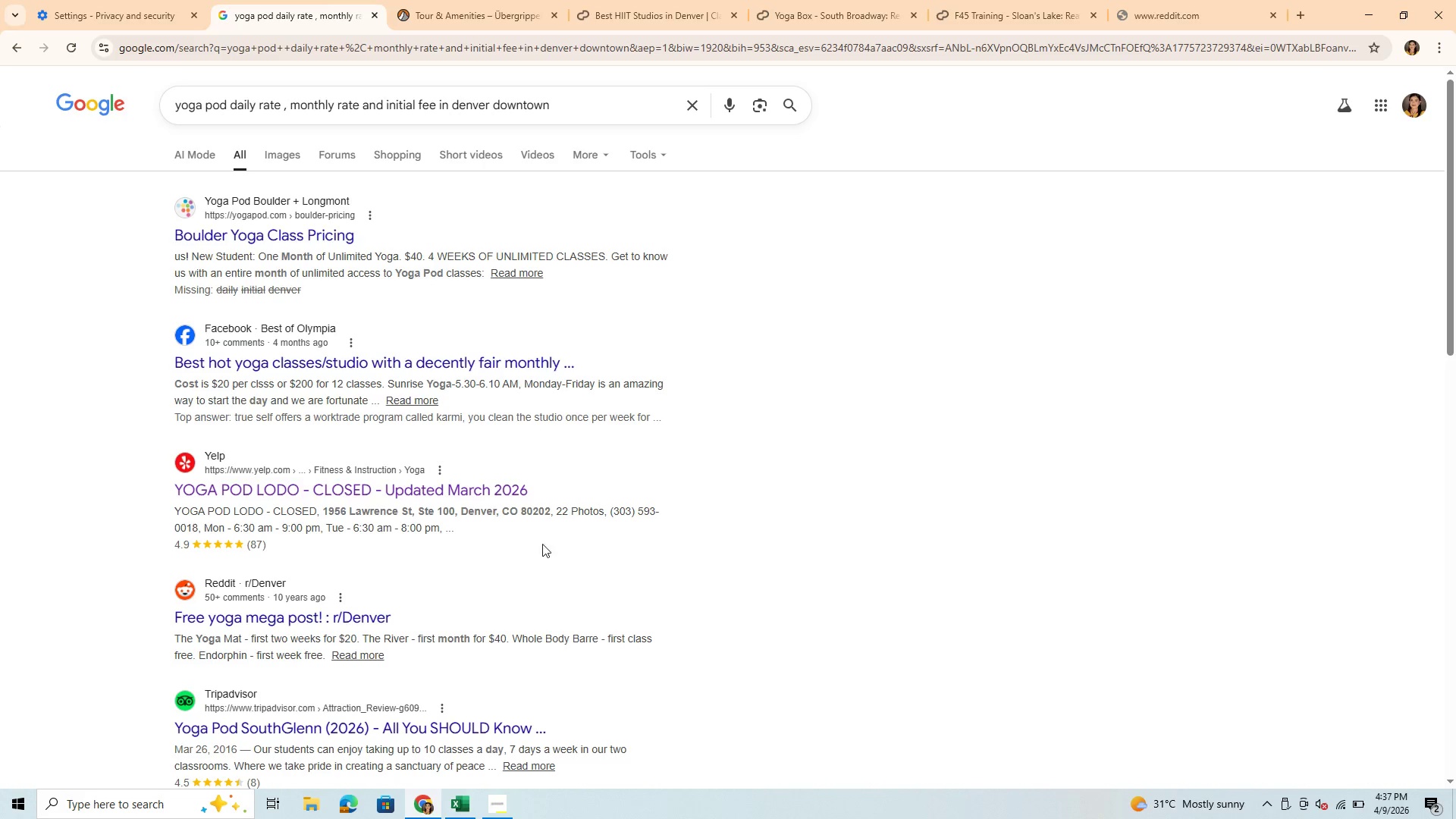 
scroll: coordinate [516, 645], scroll_direction: down, amount: 3.0
 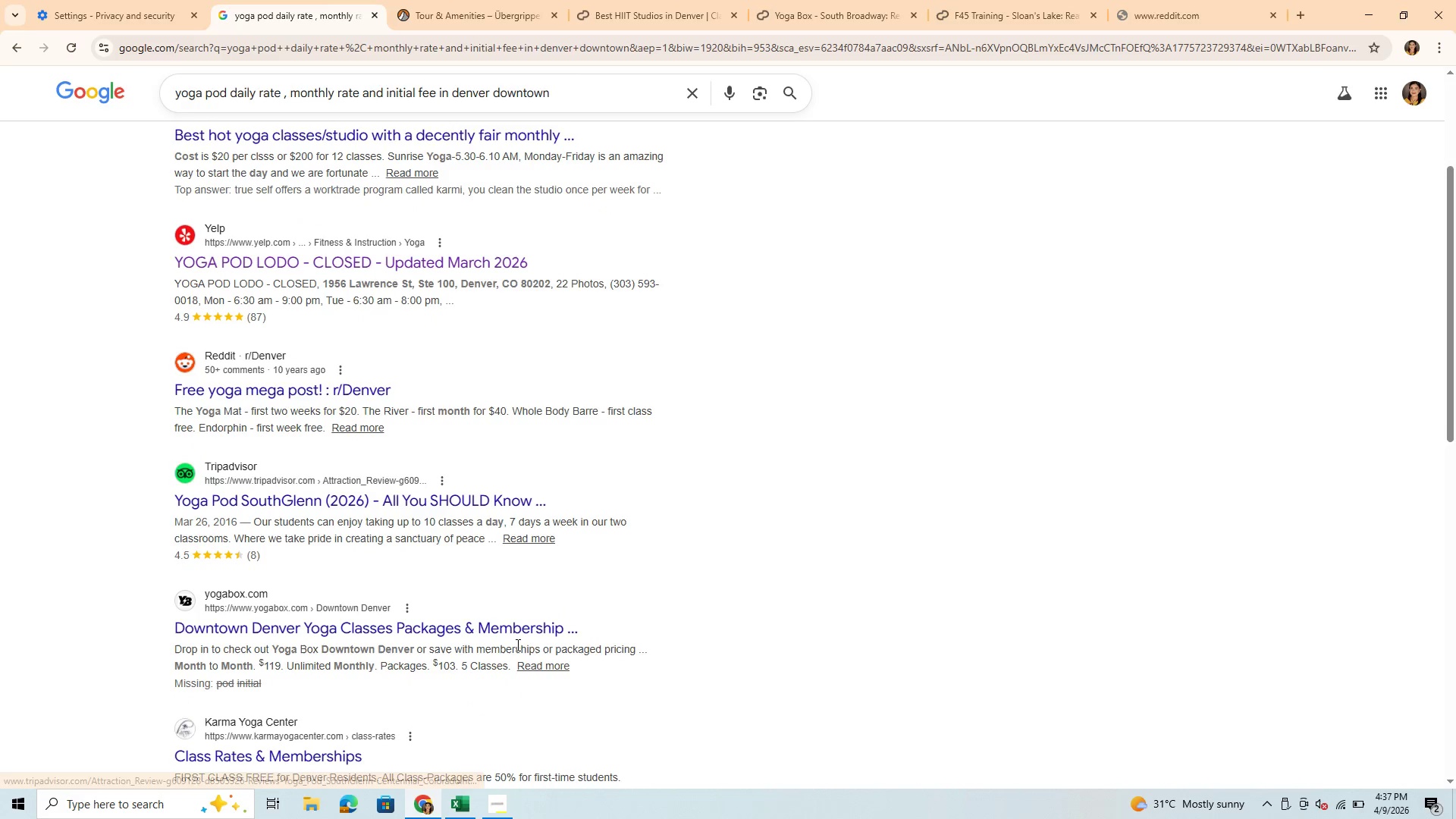 
scroll: coordinate [516, 645], scroll_direction: up, amount: 3.0
 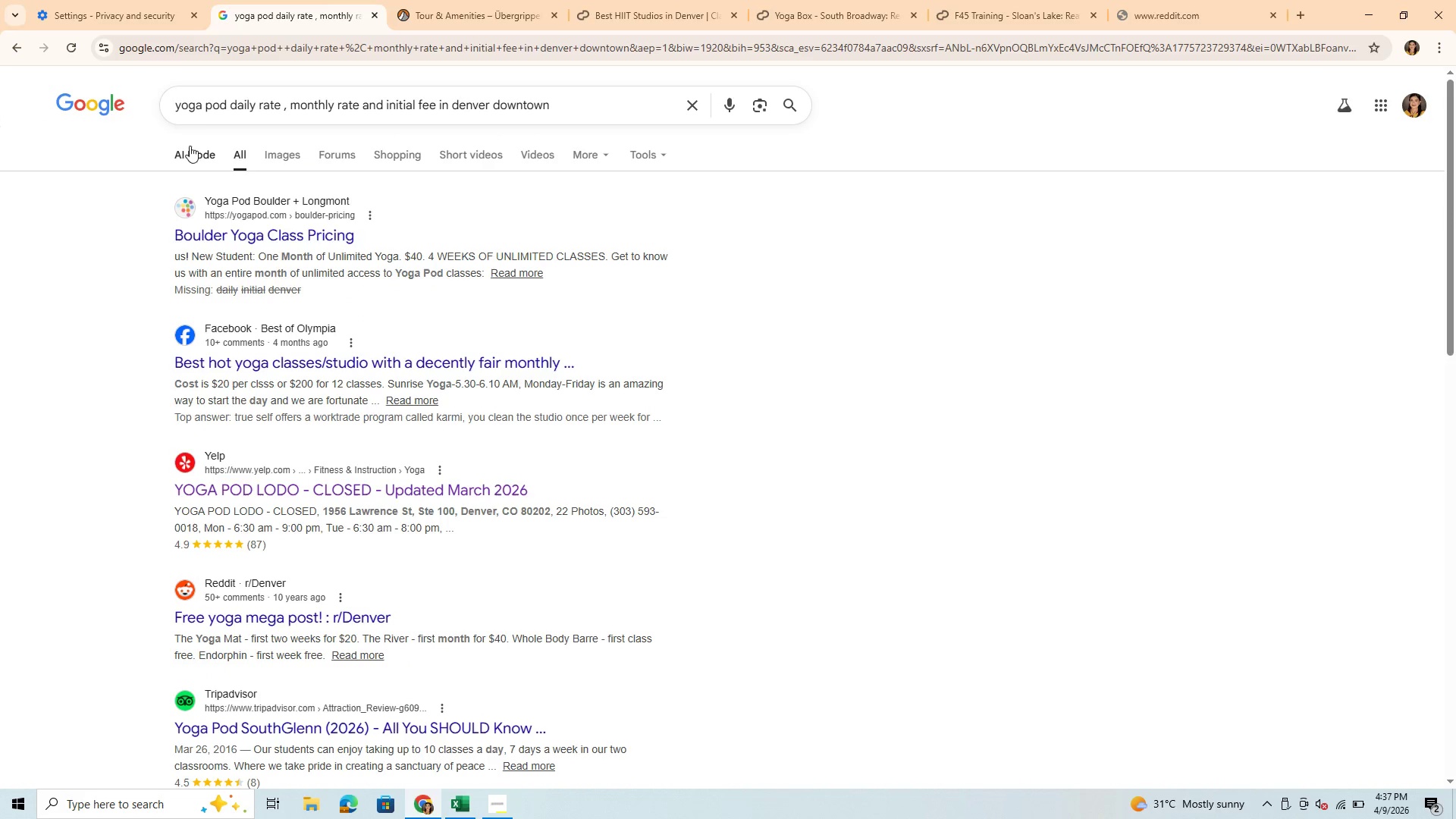 
left_click([180, 155])
 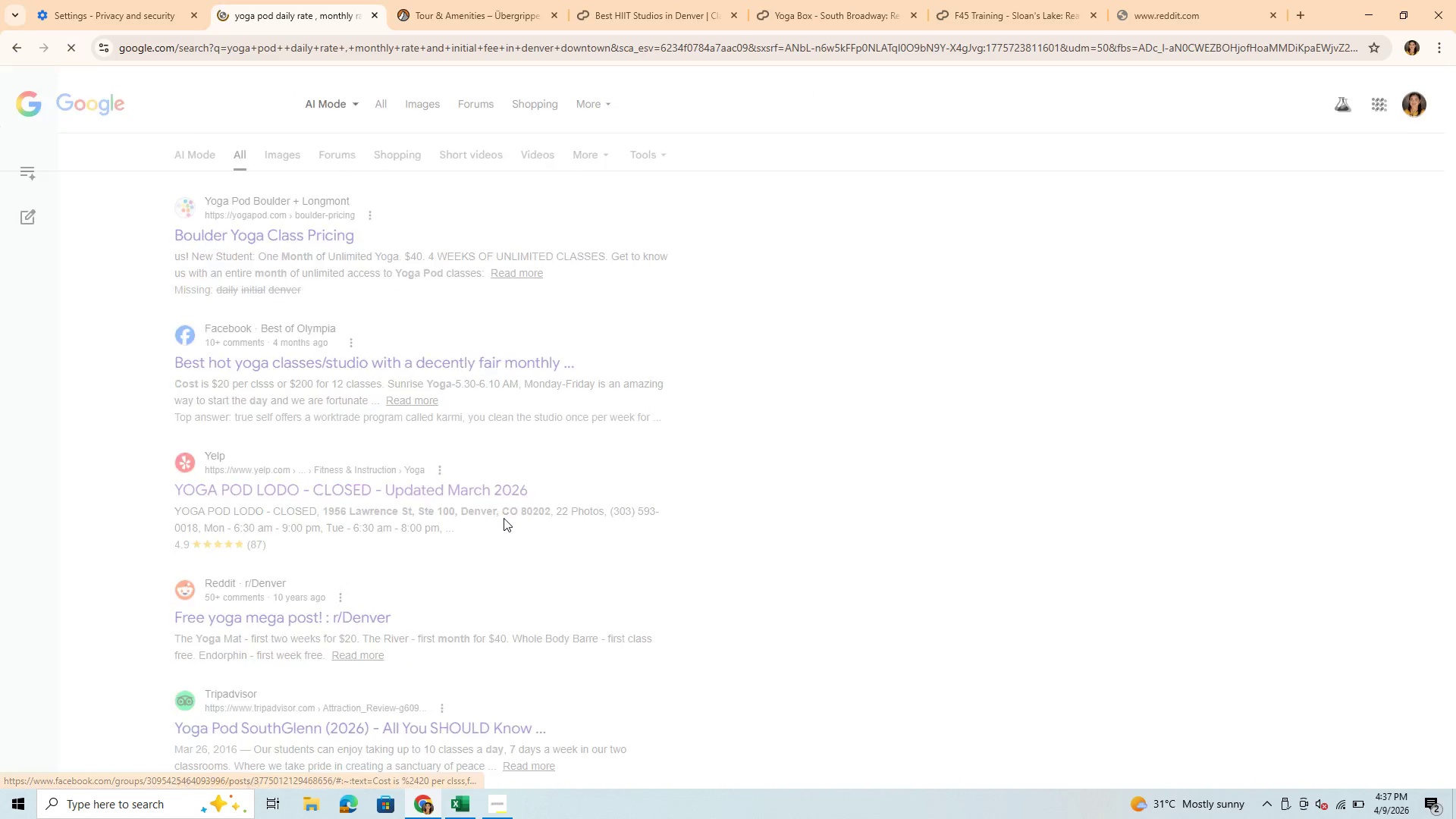 
scroll: coordinate [507, 541], scroll_direction: down, amount: 3.0
 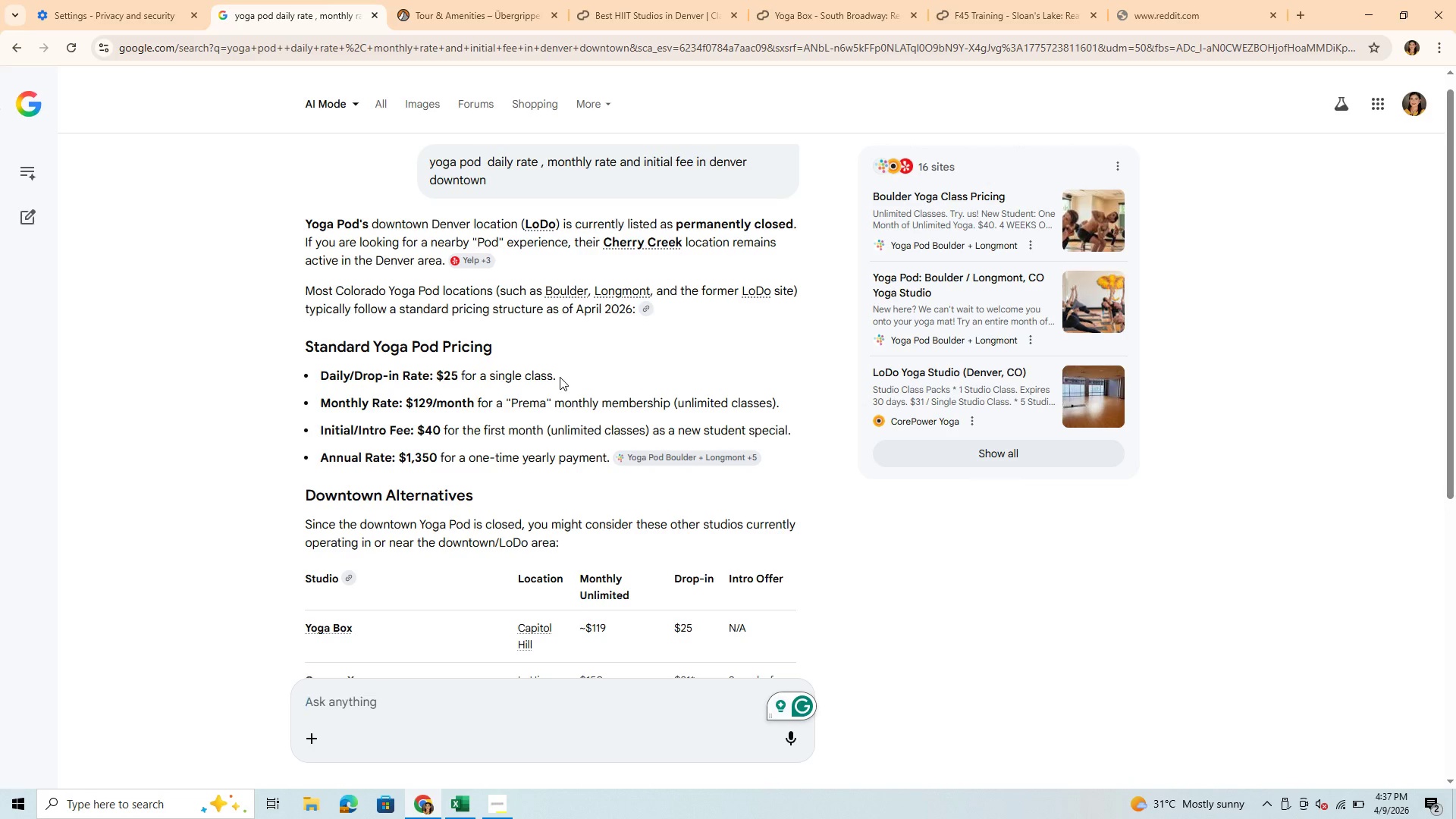 
wait(21.12)
 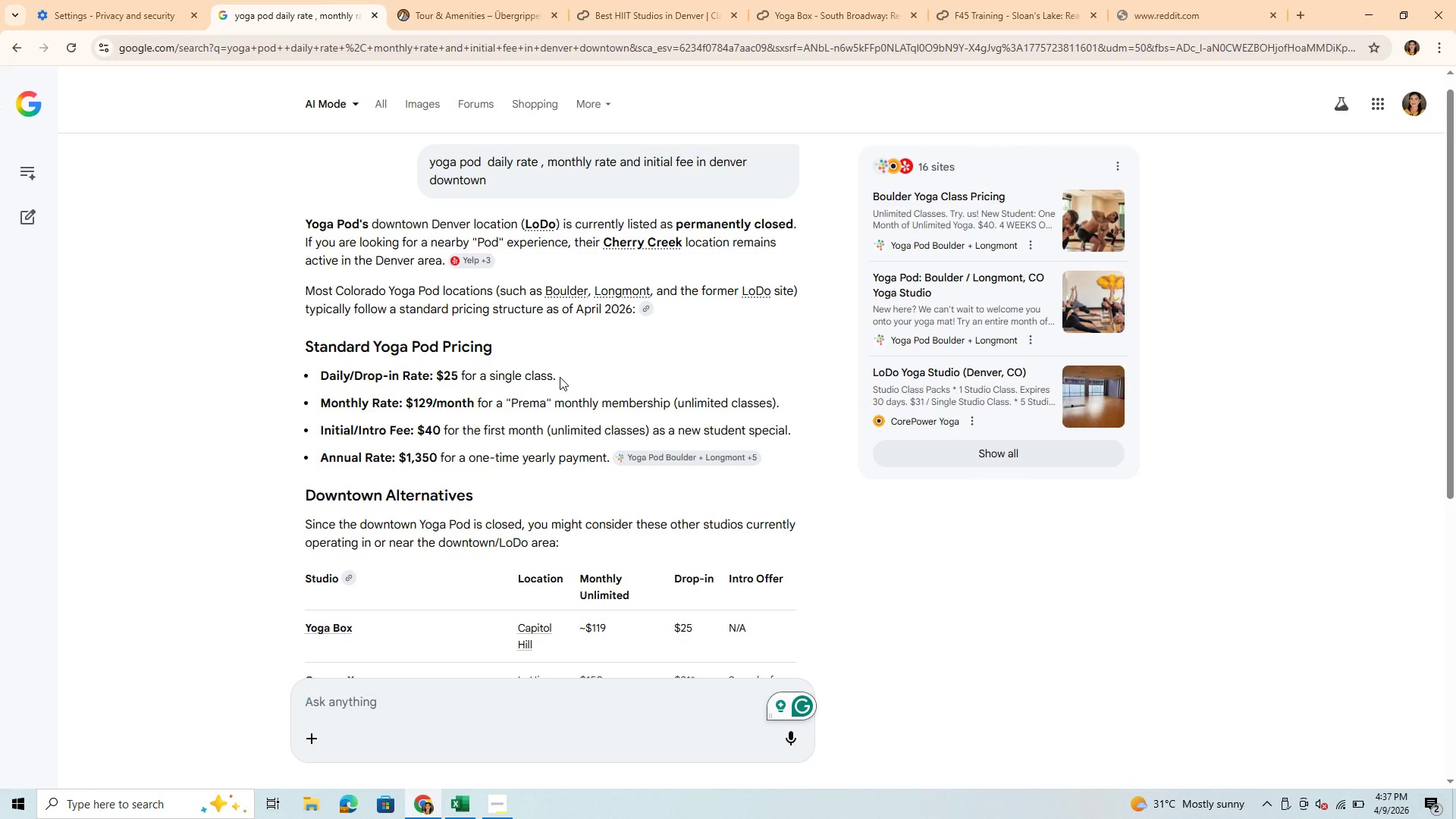 
scroll: coordinate [493, 575], scroll_direction: down, amount: 1.0
 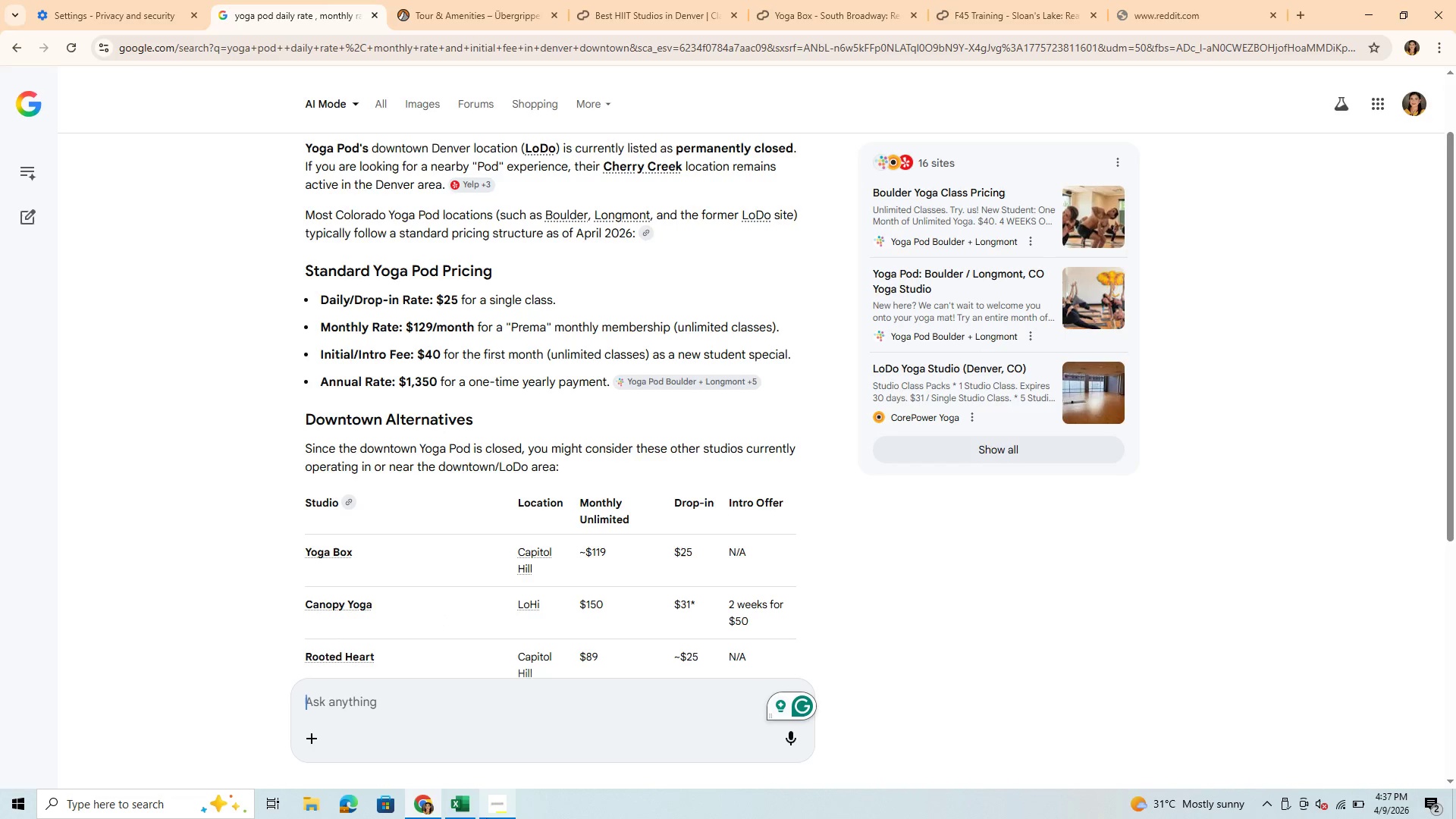 
left_click([455, 808])
 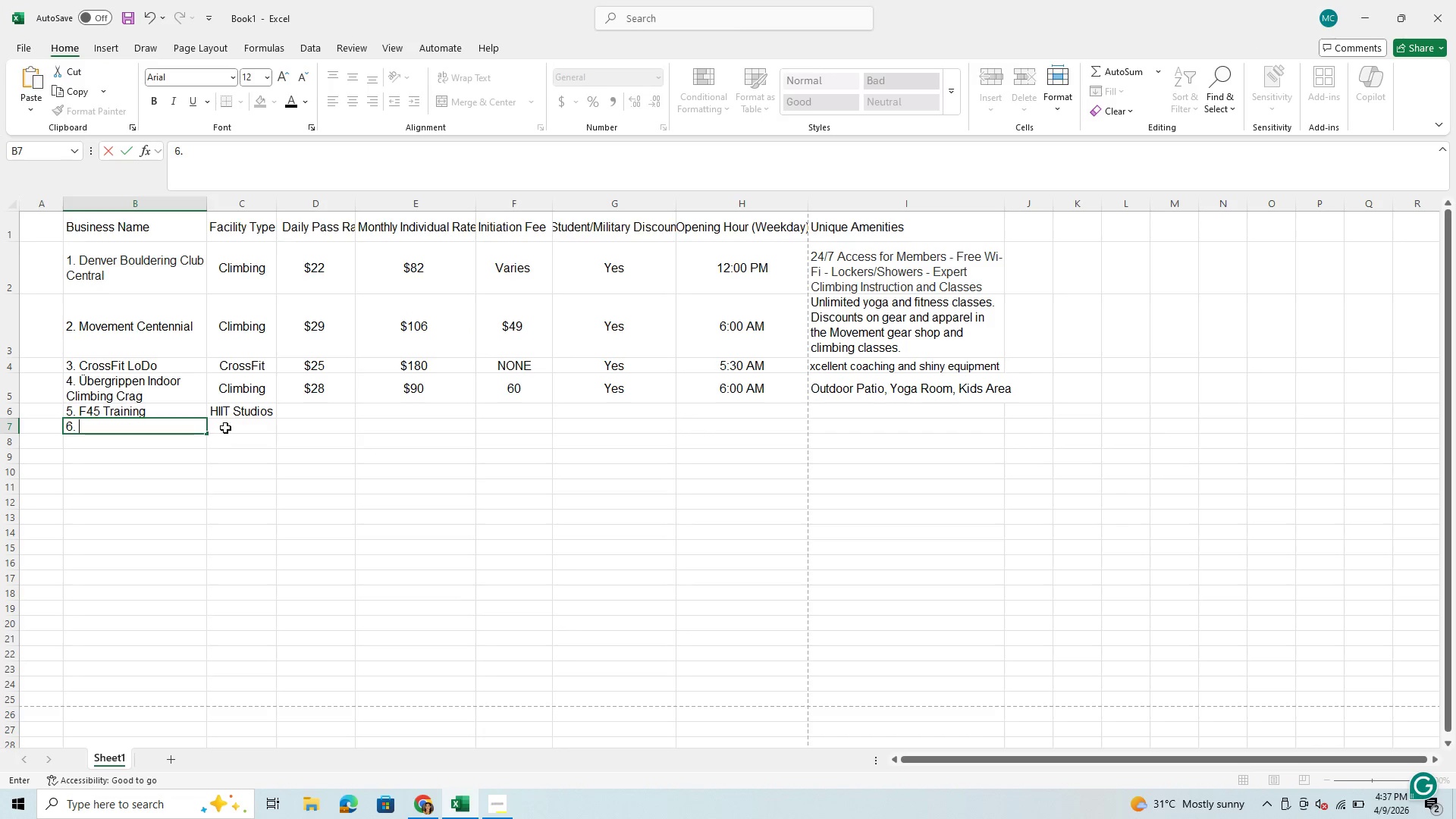 
left_click([233, 428])
 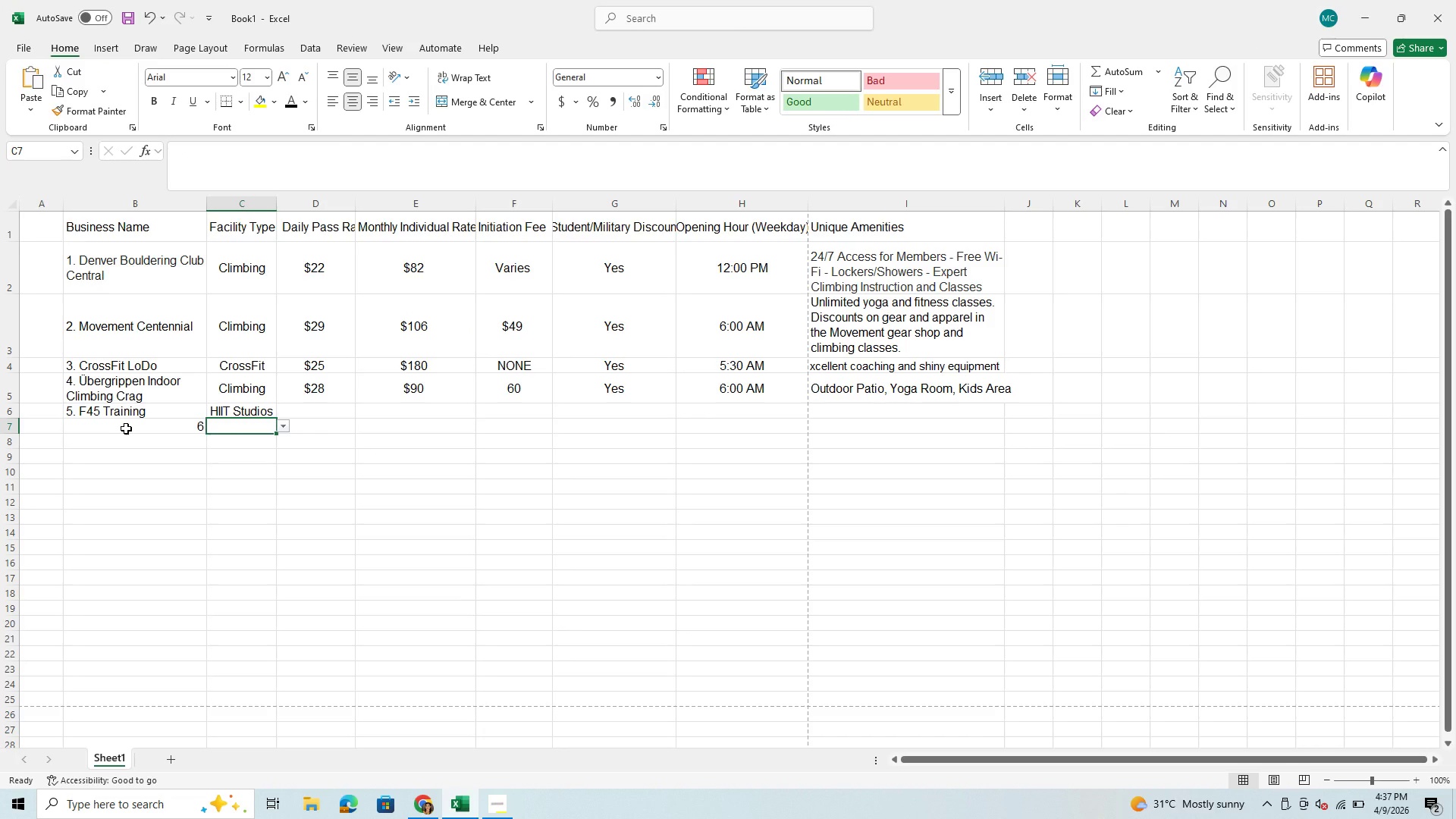 
left_click([126, 428])
 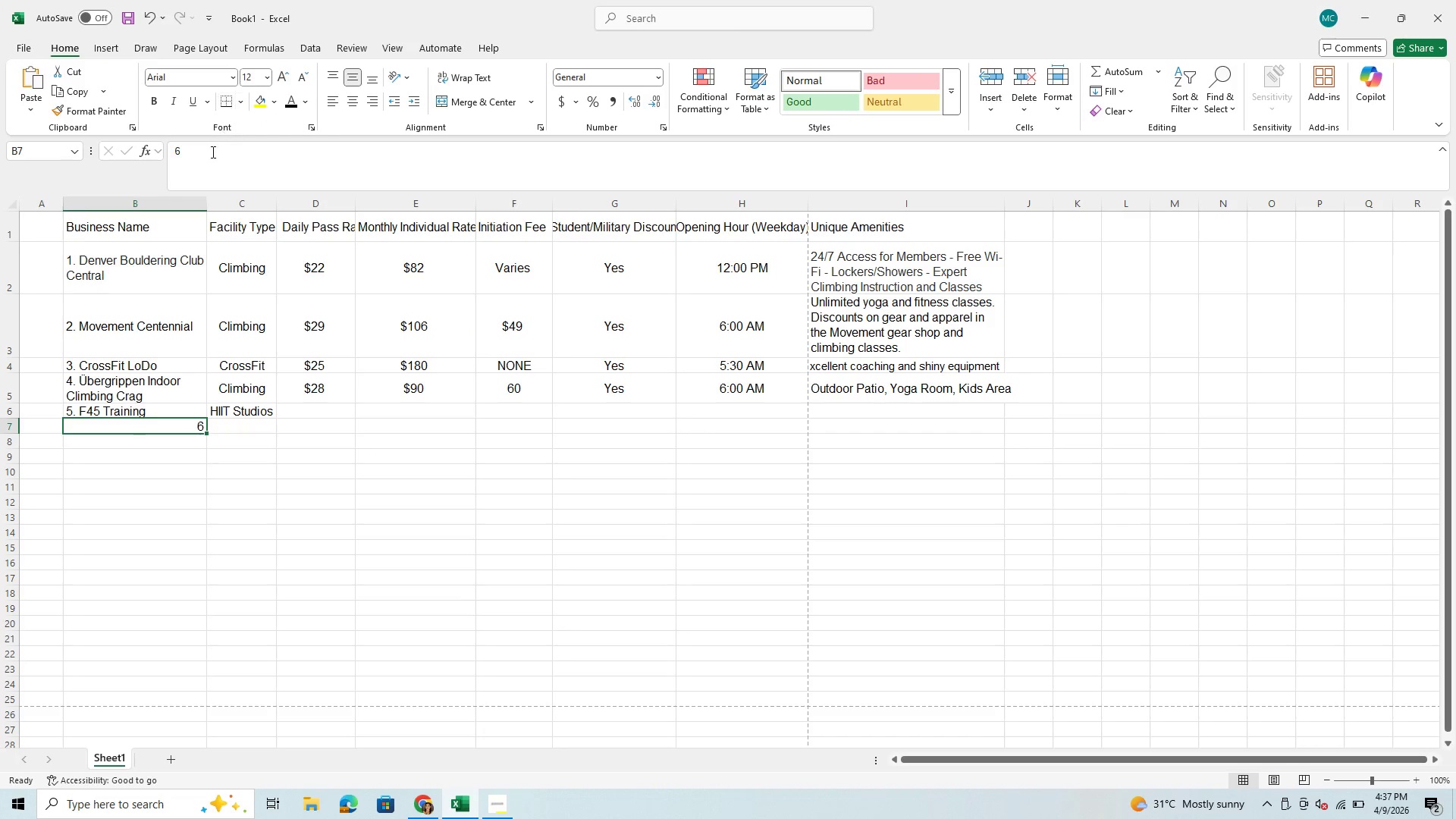 
left_click([212, 152])
 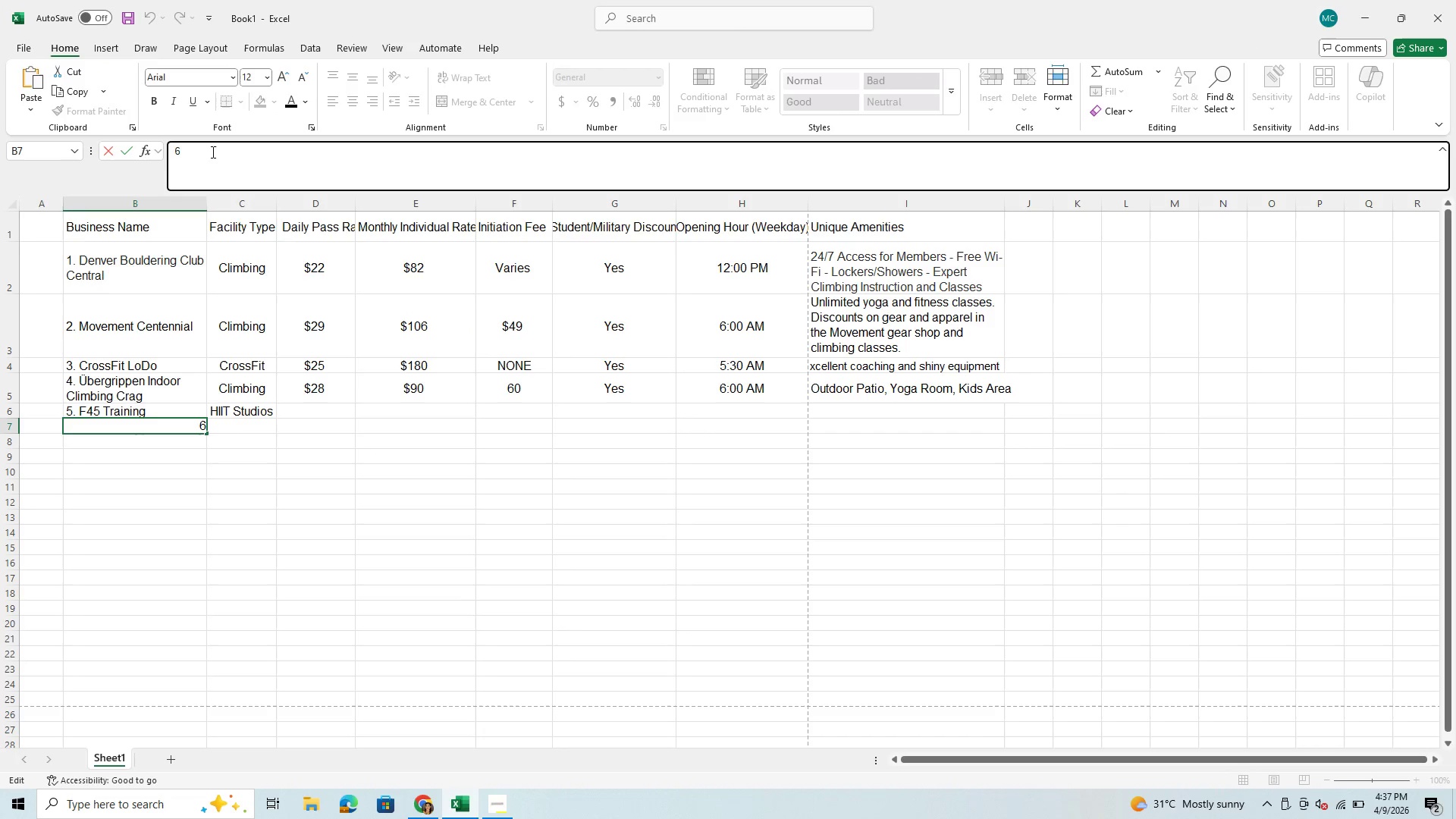 
type(. Yoga Pod )
 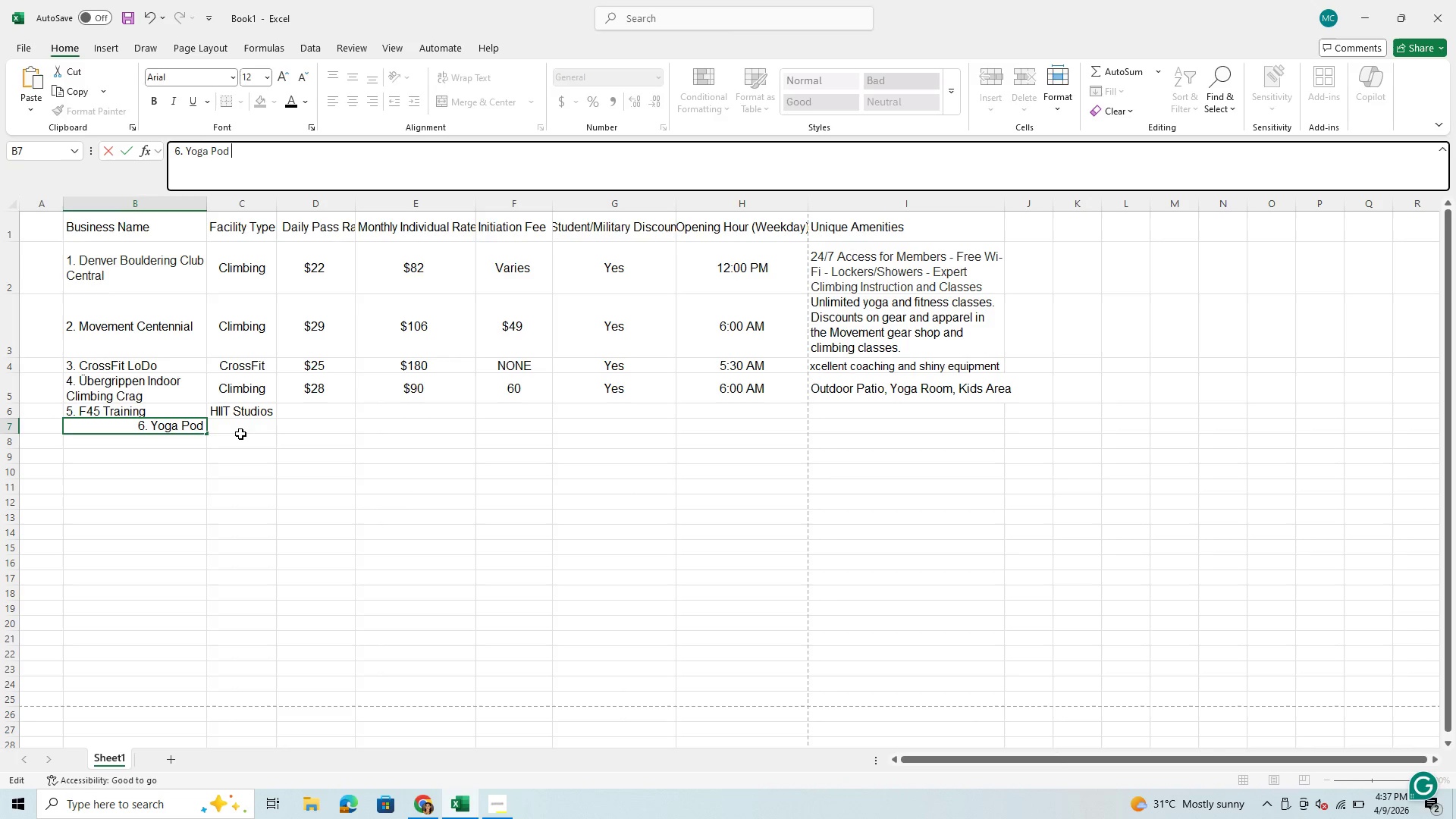 
left_click([243, 428])
 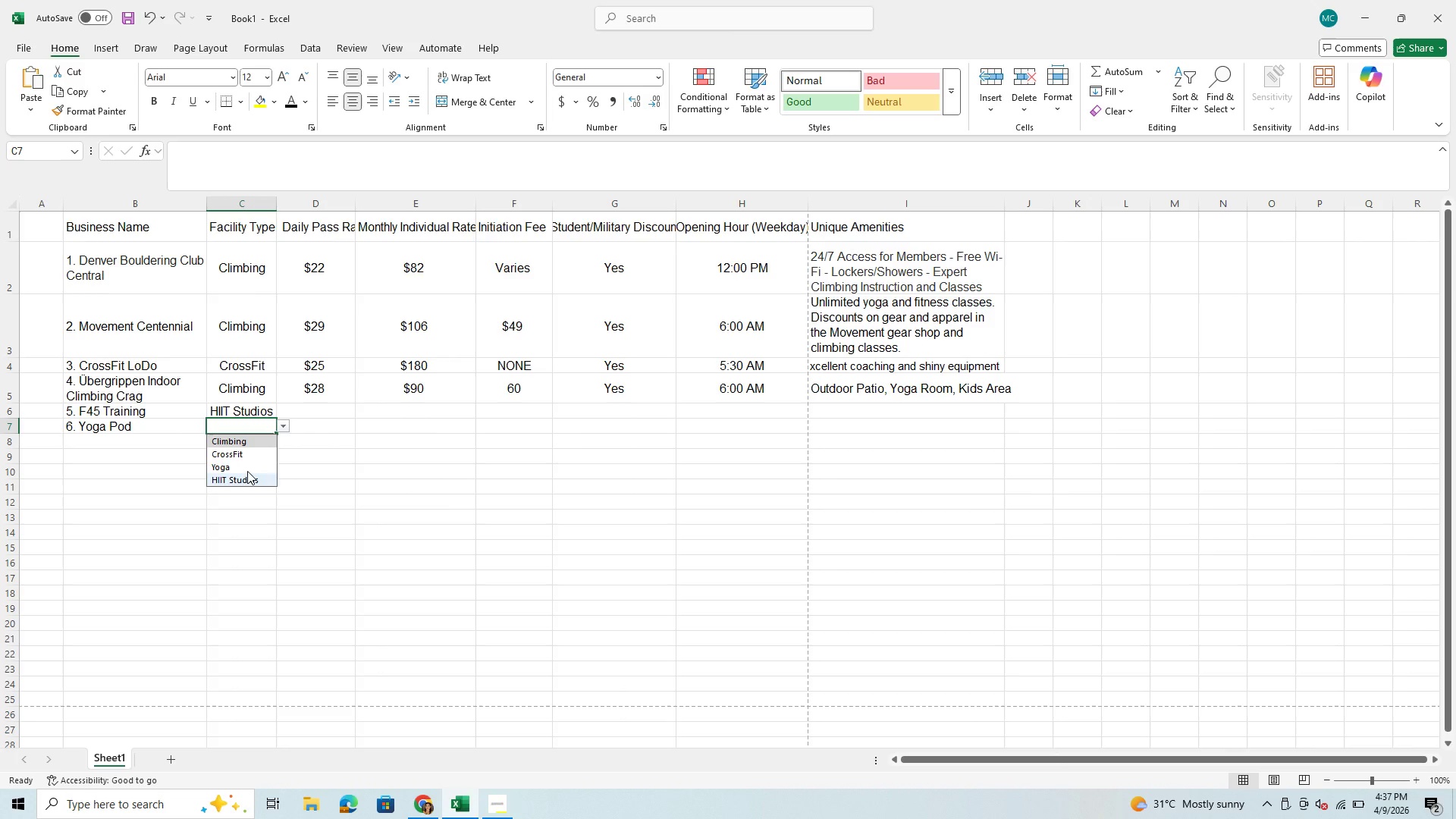 
left_click([254, 465])
 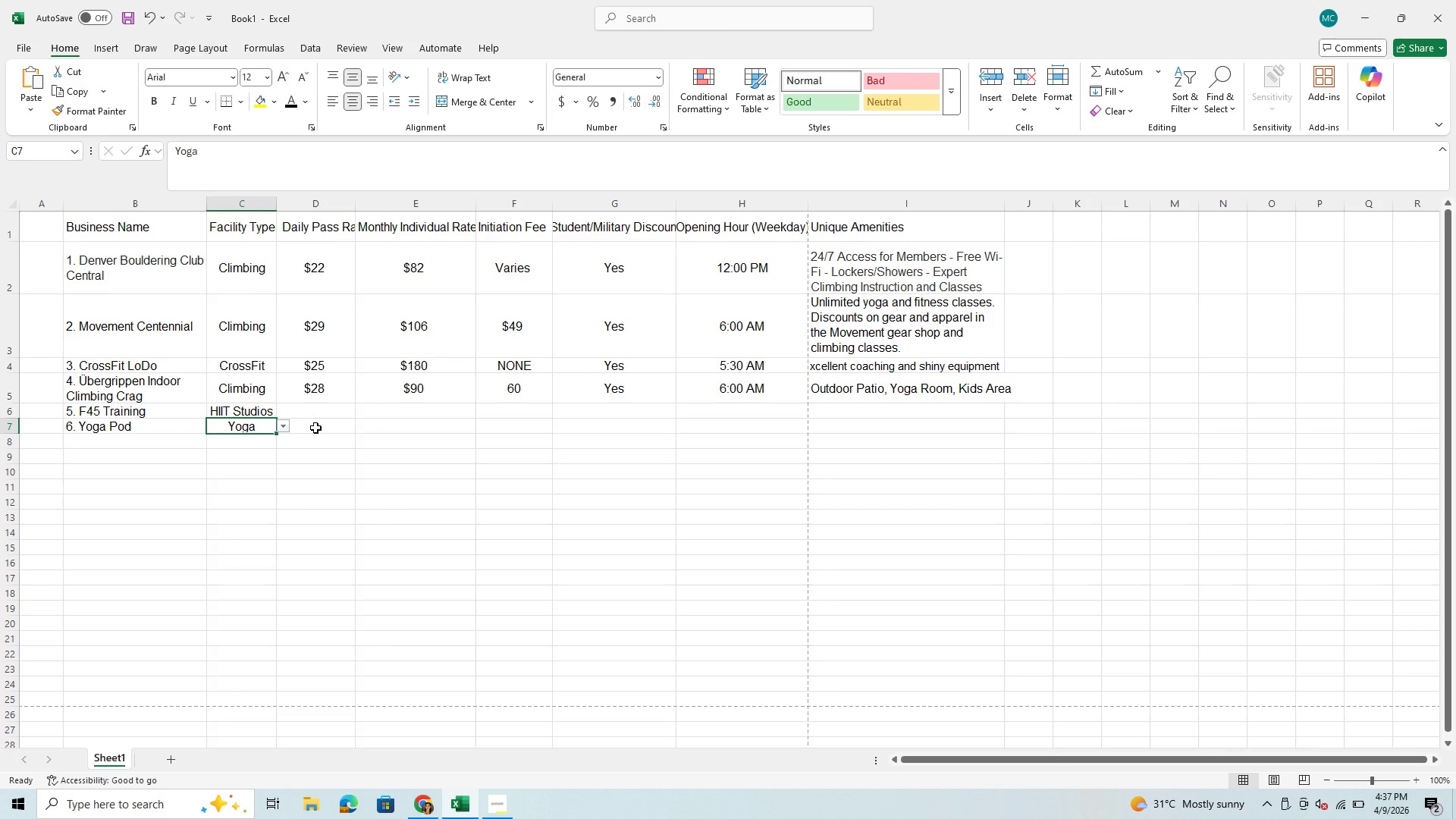 
left_click([315, 428])
 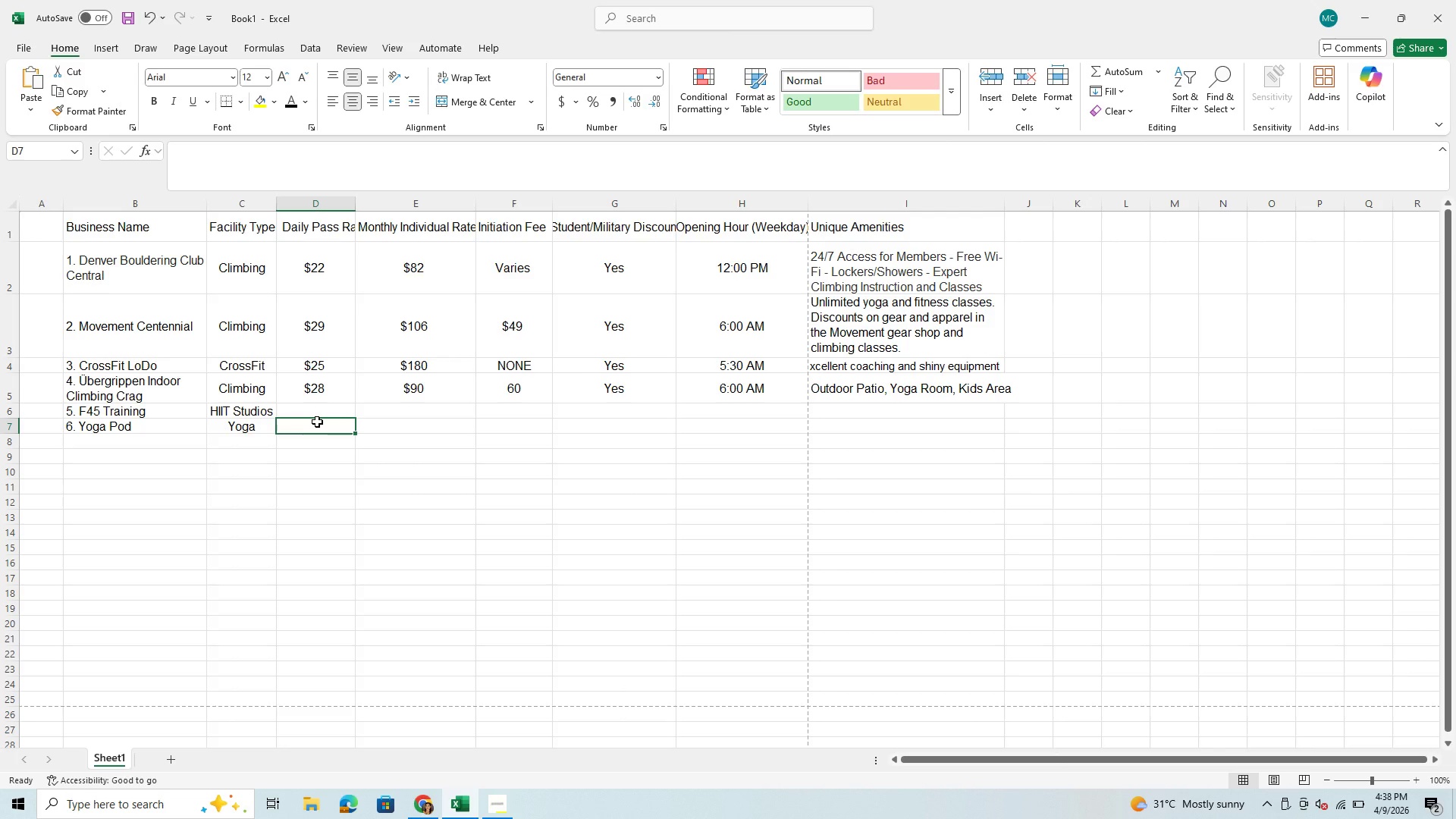 
wait(8.44)
 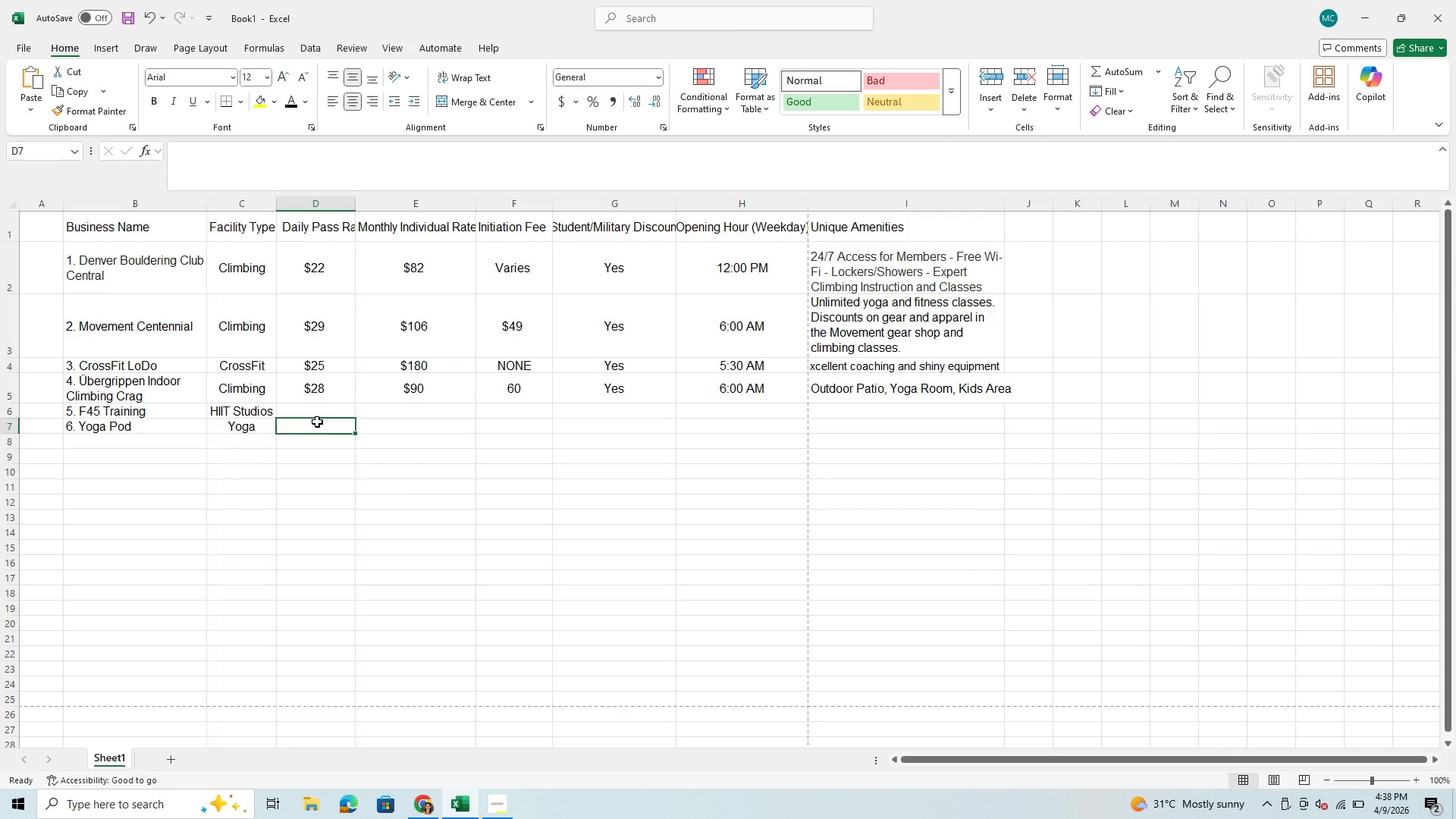 
left_click([433, 811])
 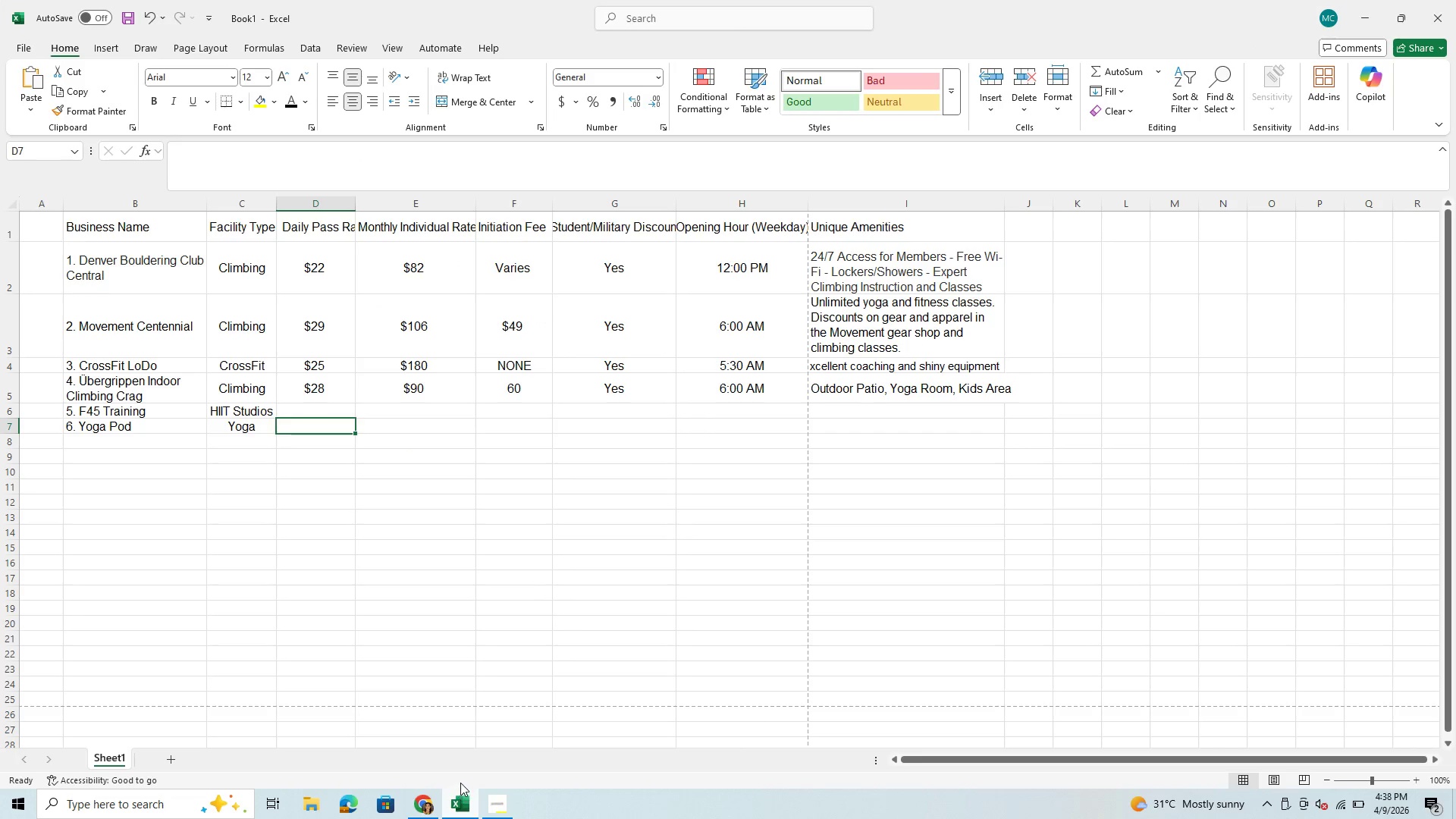 
wait(6.36)
 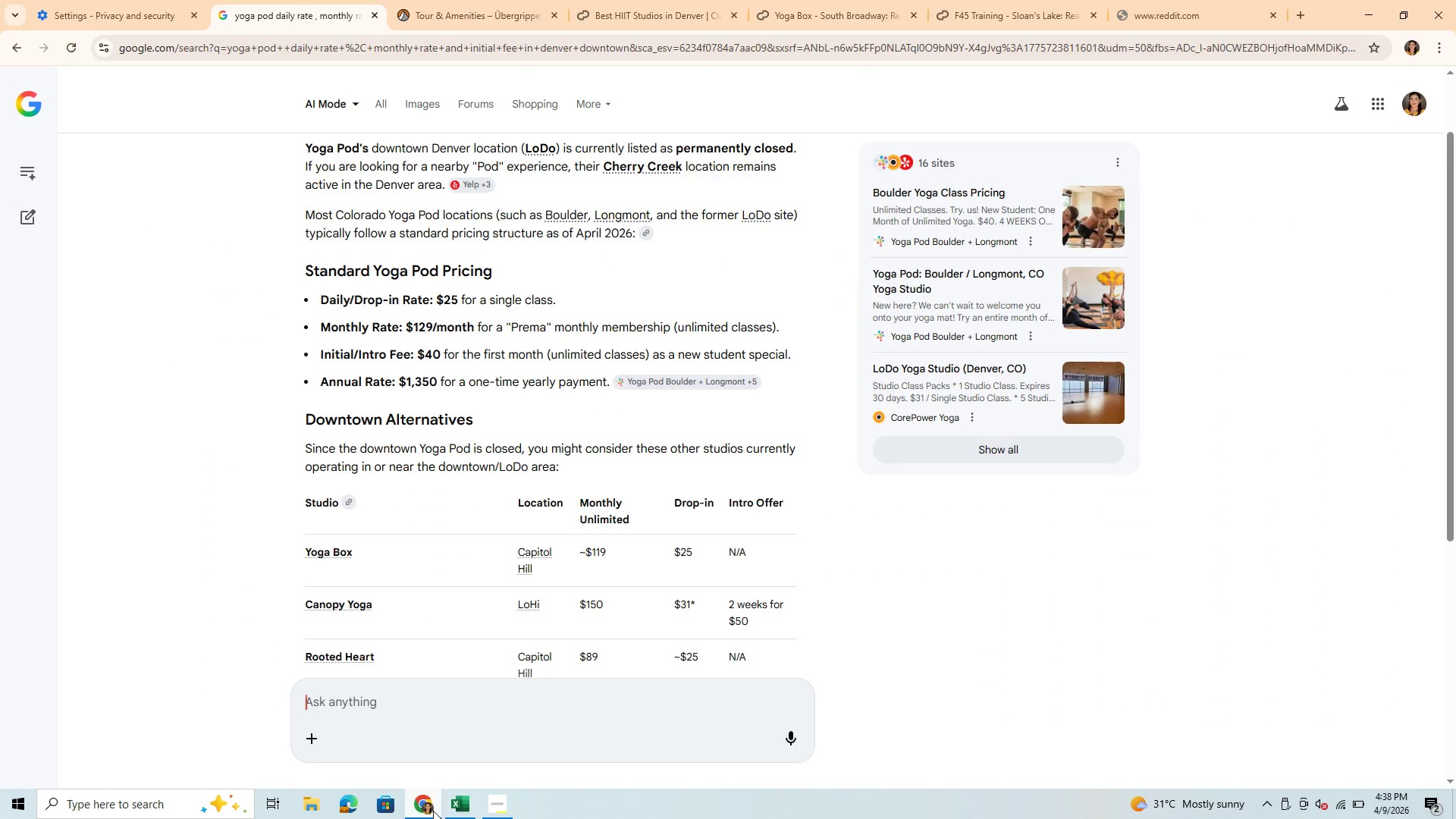 
type(25)
key(Backspace)
key(Backspace)
type($25)
 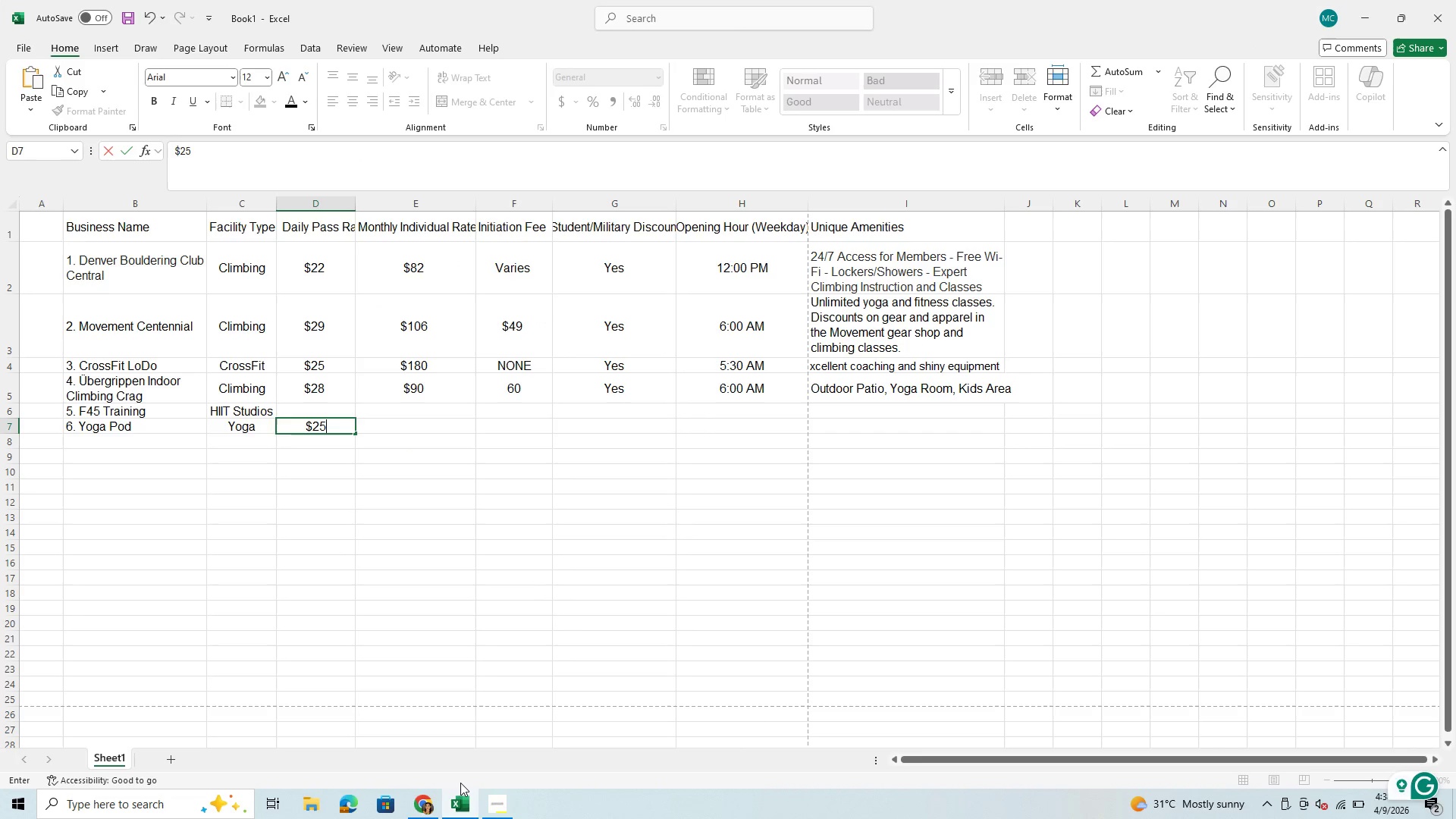 
left_click([419, 426])
 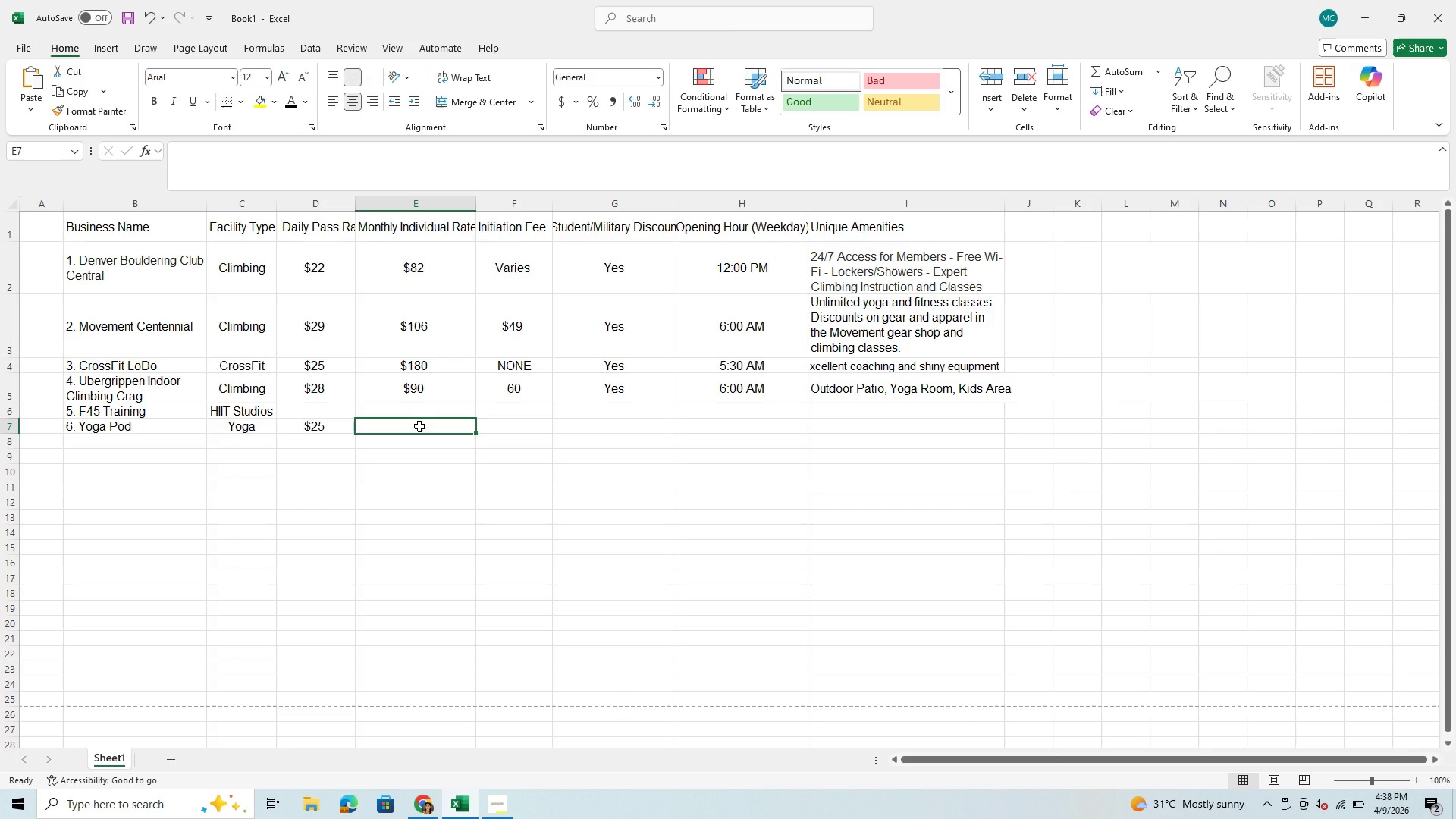 
type($129)
 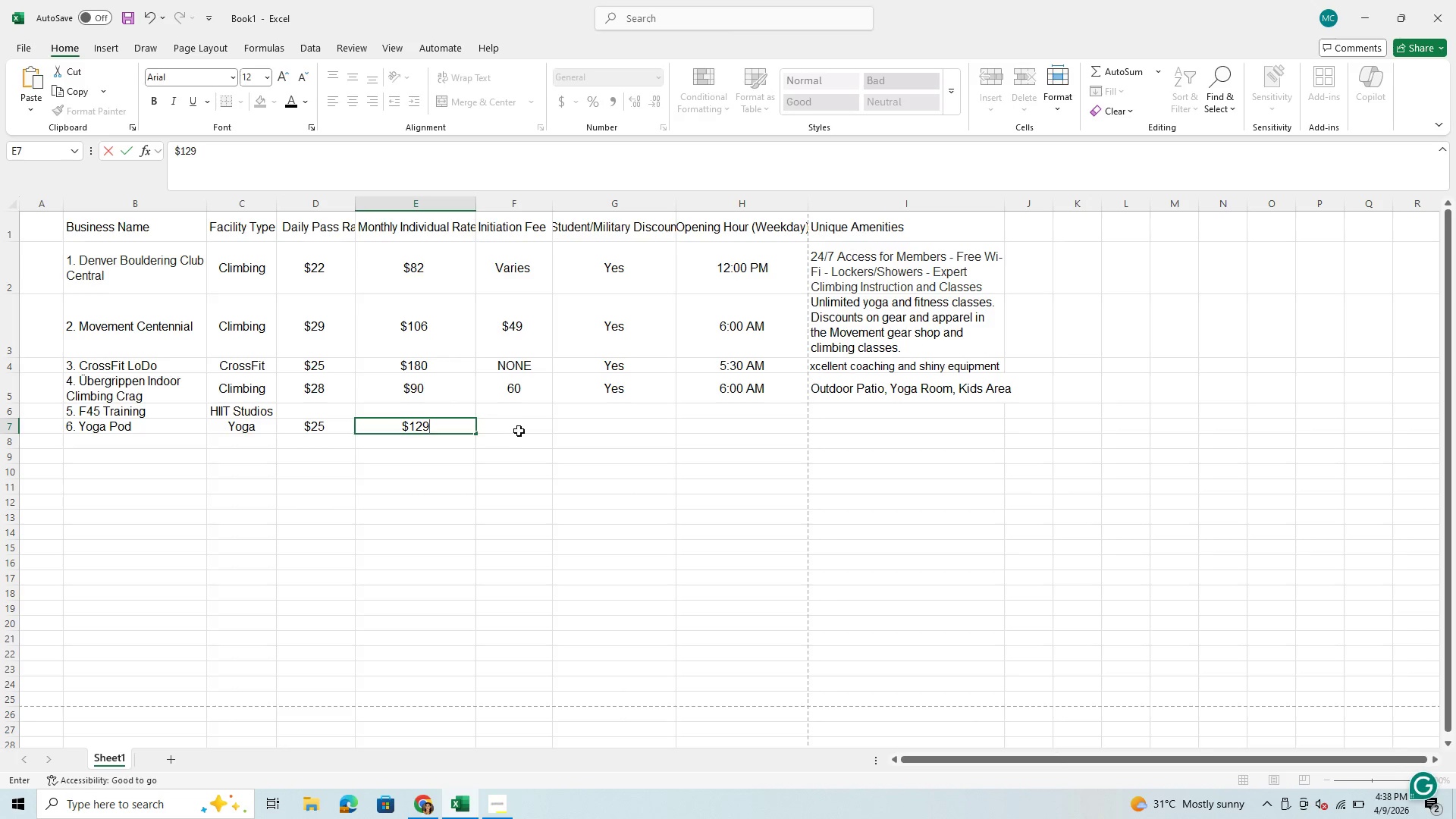 
left_click_drag(start_coordinate=[529, 422], to_coordinate=[529, 426])
 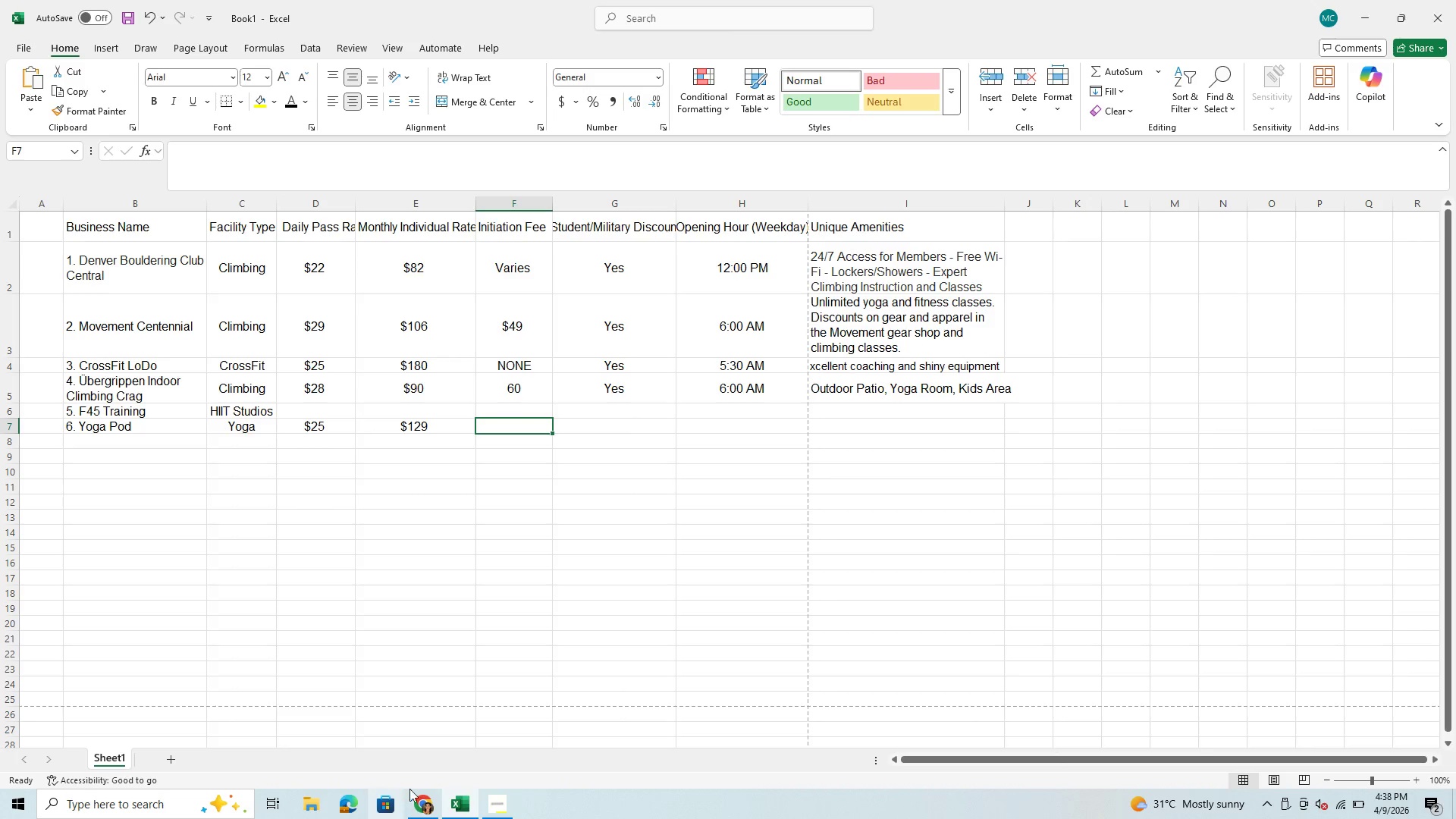 
mouse_move([425, 777])
 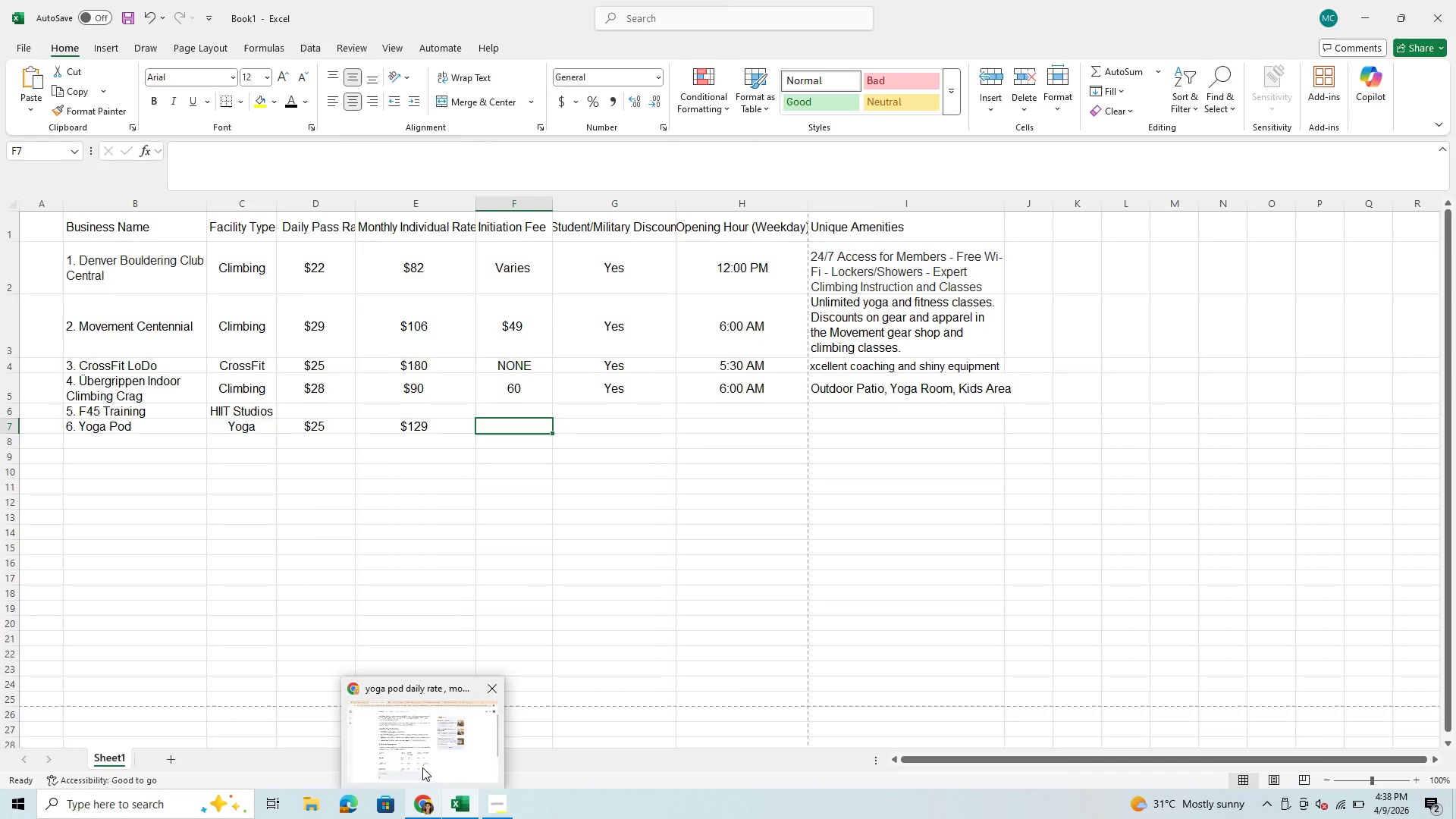 
left_click([422, 767])
 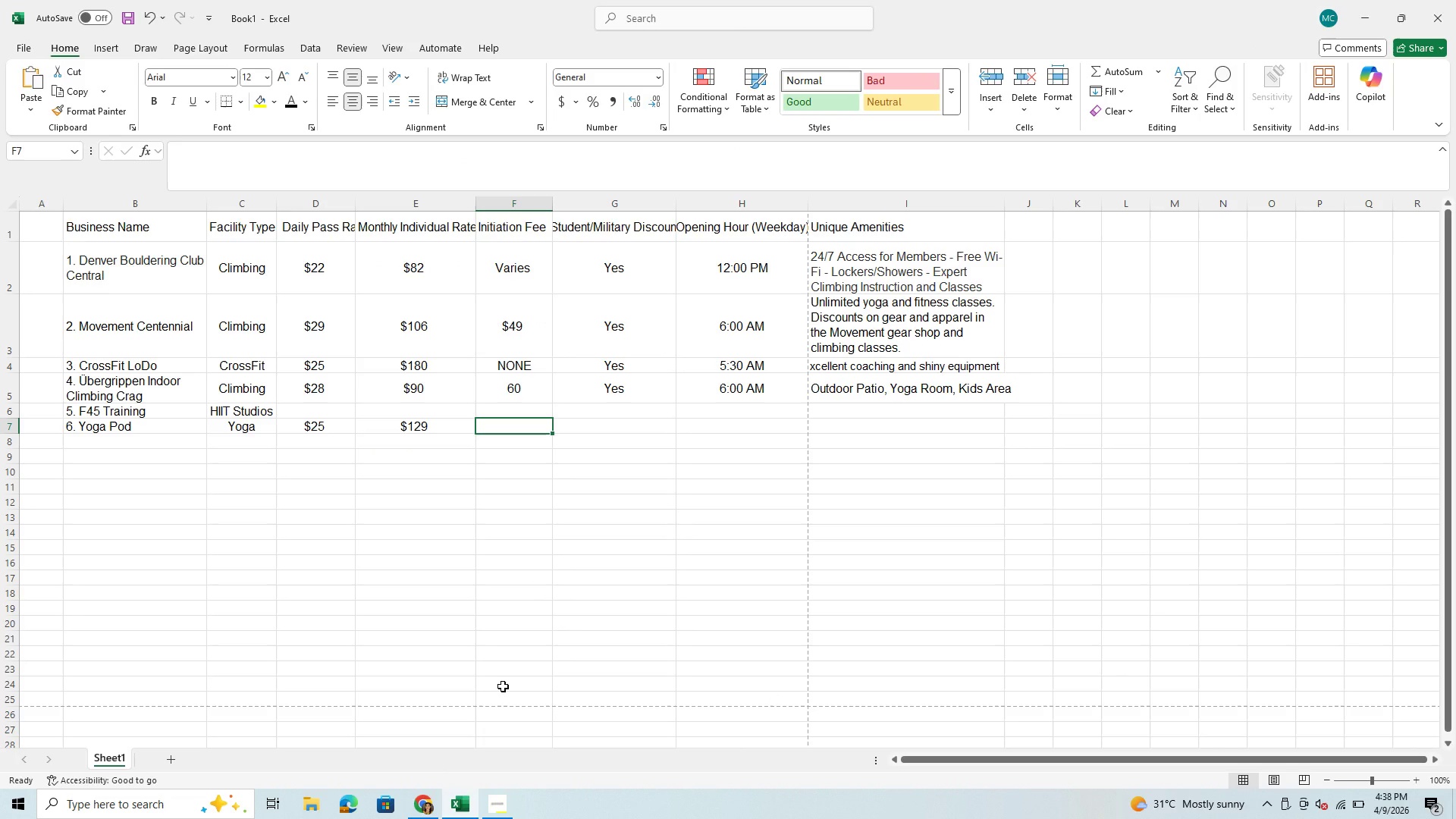 
wait(7.09)
 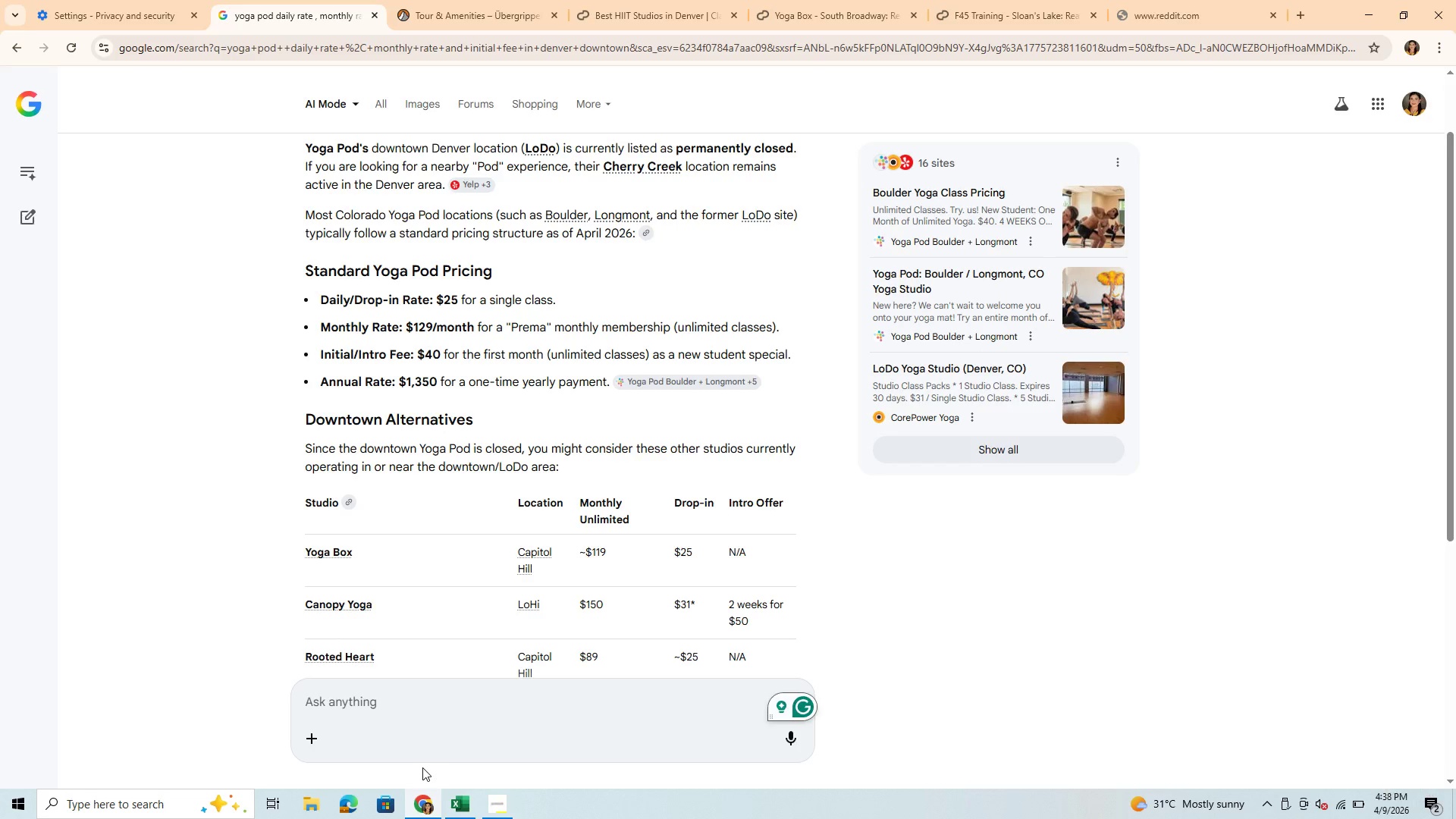 
type(40)
 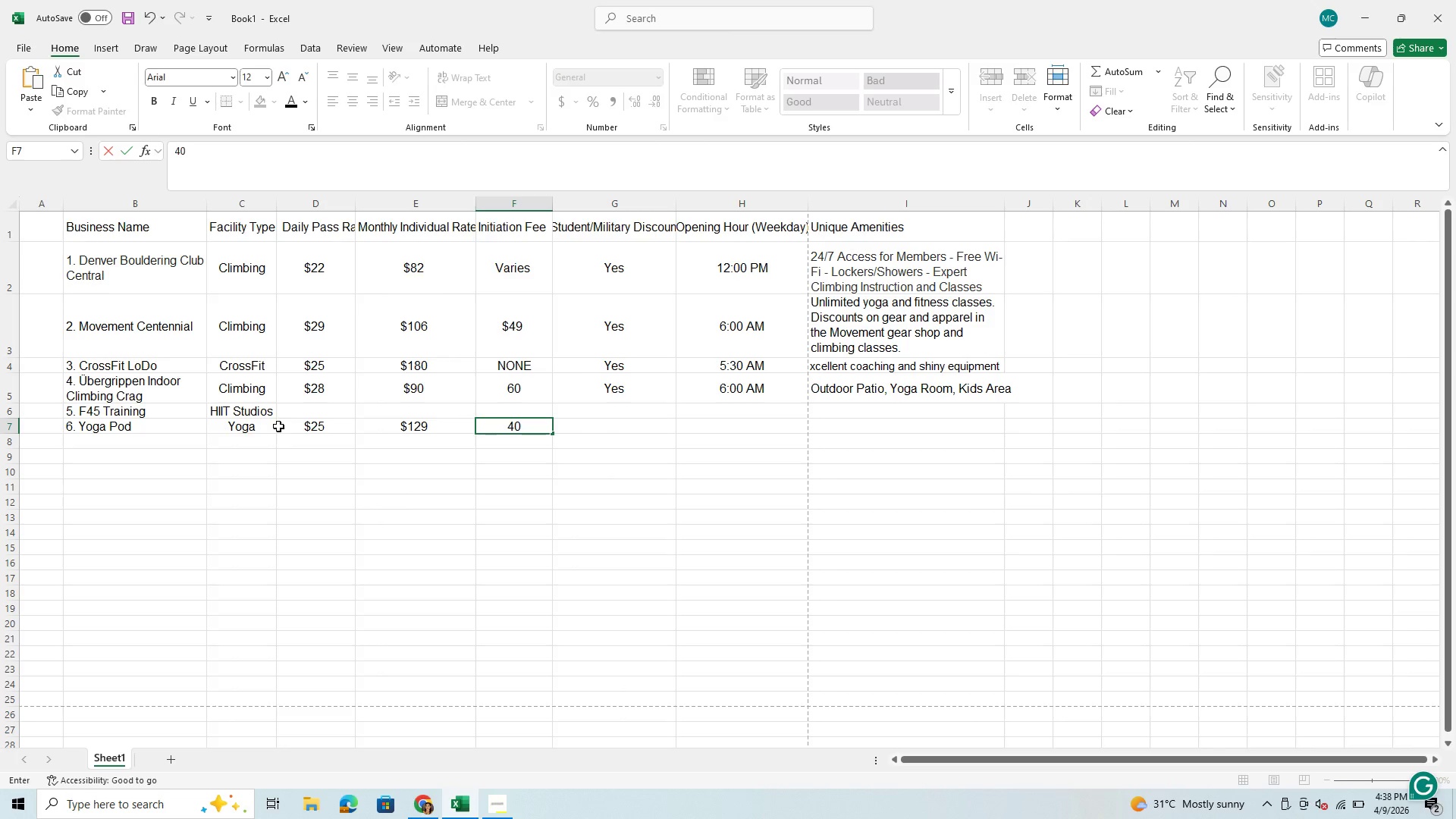 
wait(10.7)
 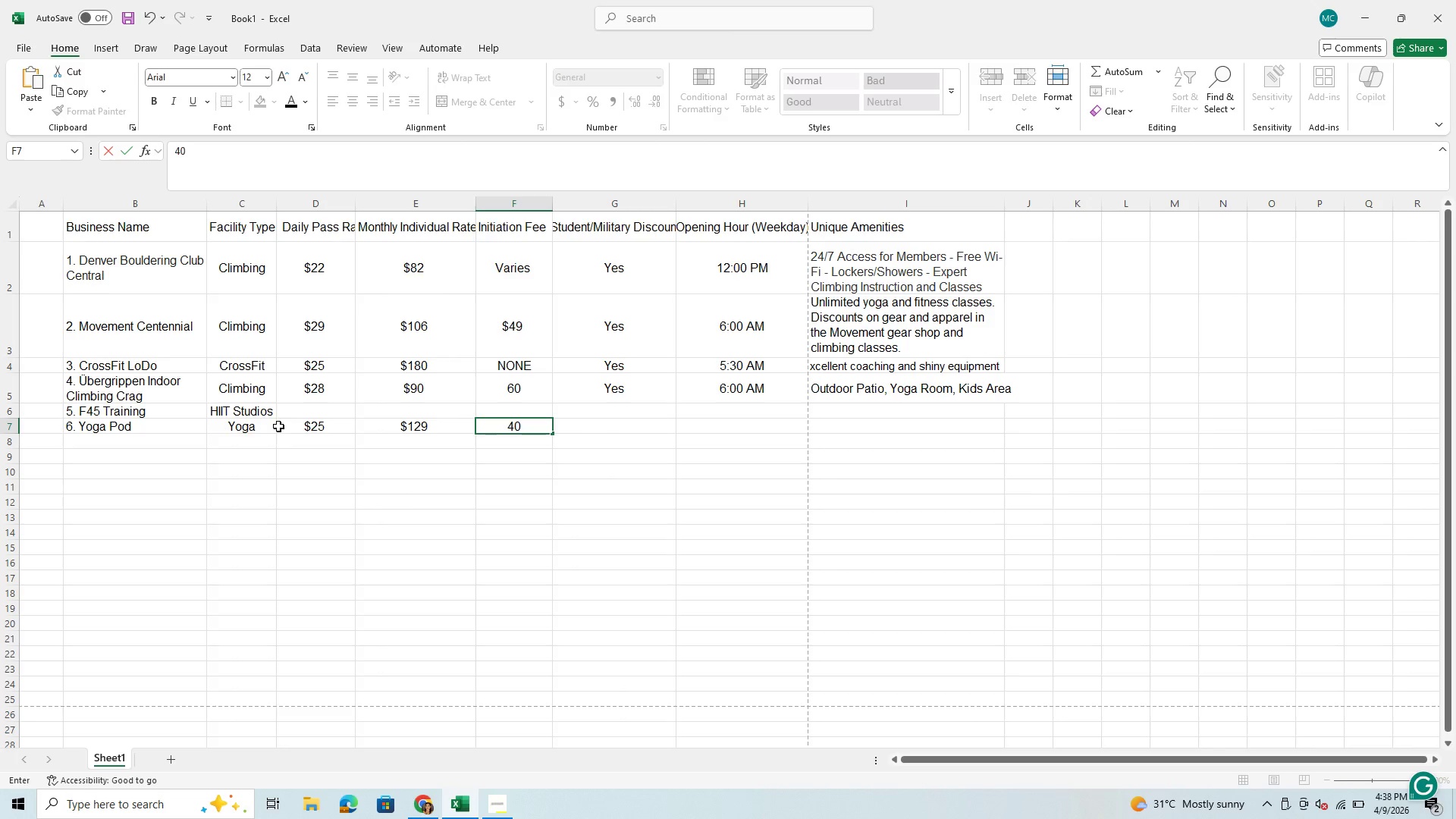 
left_click([310, 410])
 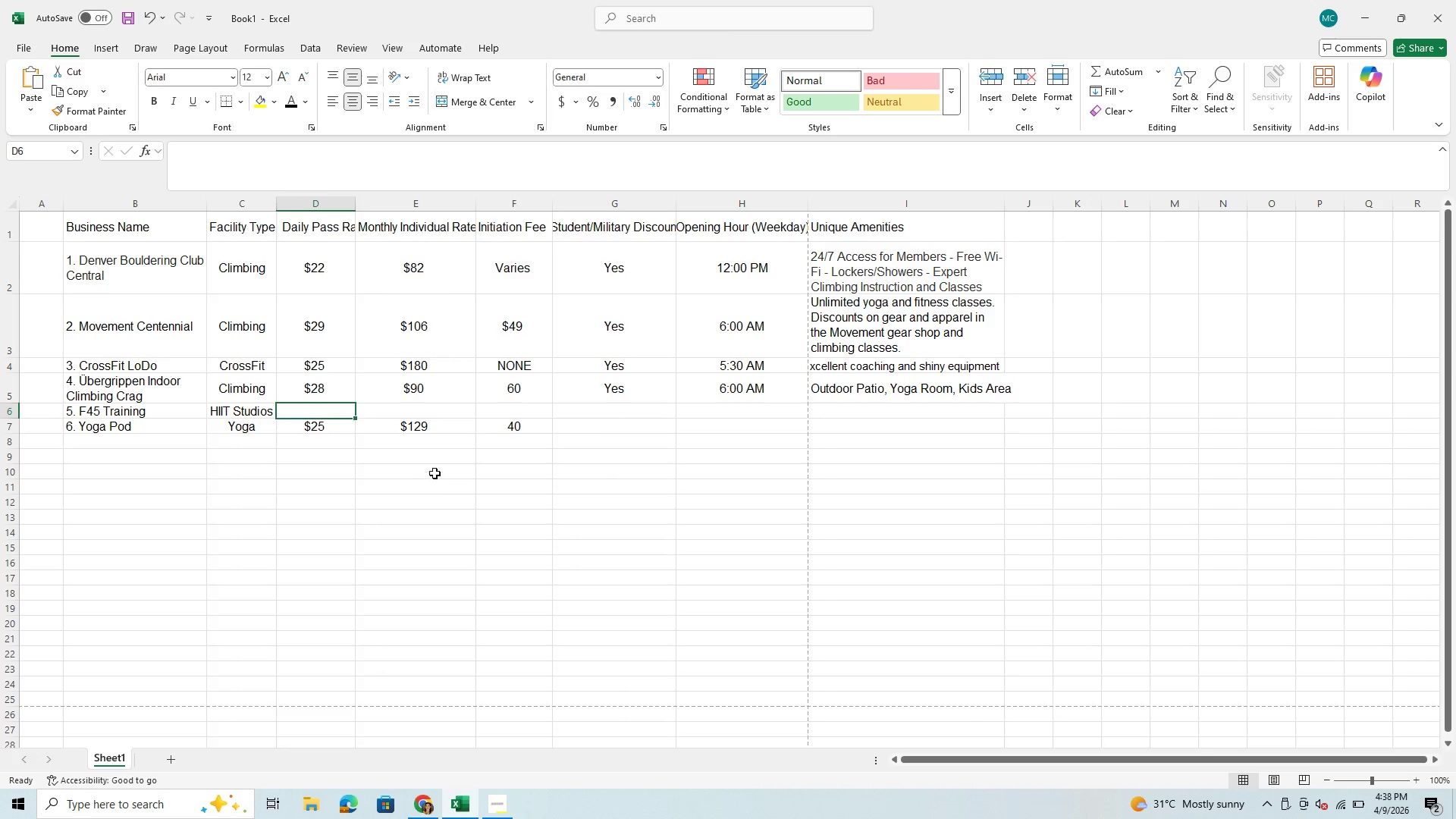 
left_click([430, 803])
 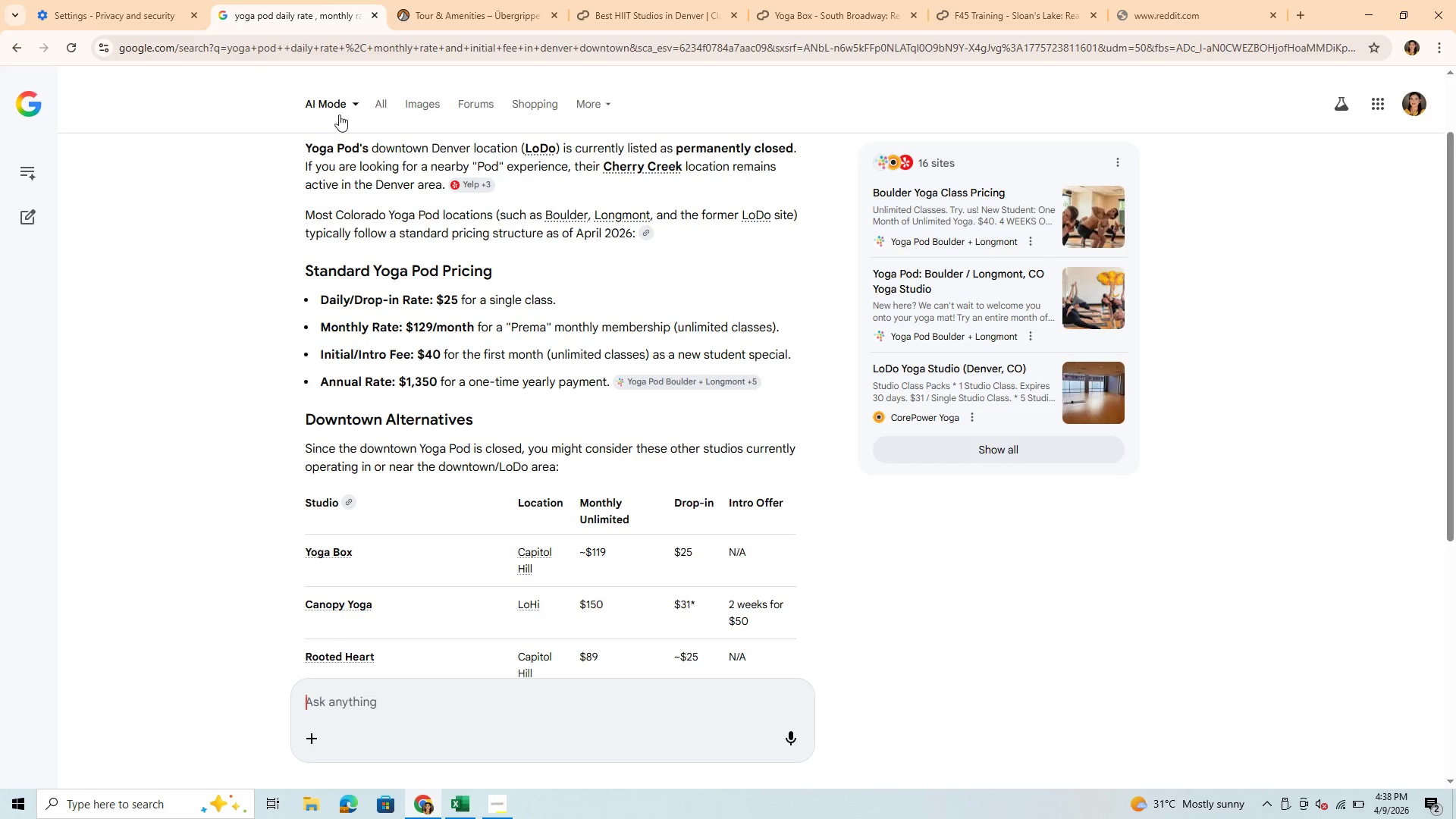 
left_click([383, 98])
 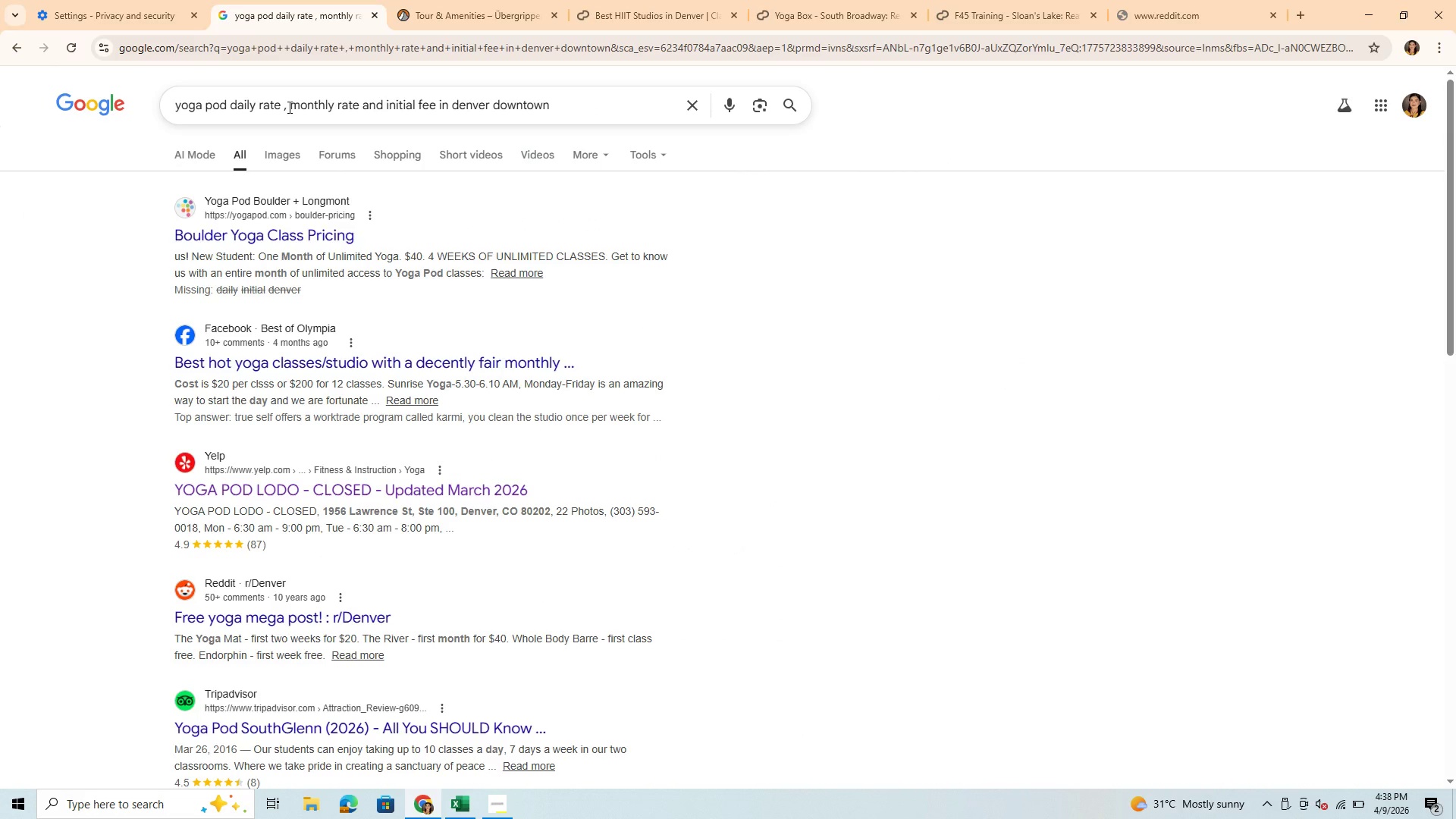 
left_click_drag(start_coordinate=[290, 106], to_coordinate=[566, 98])
 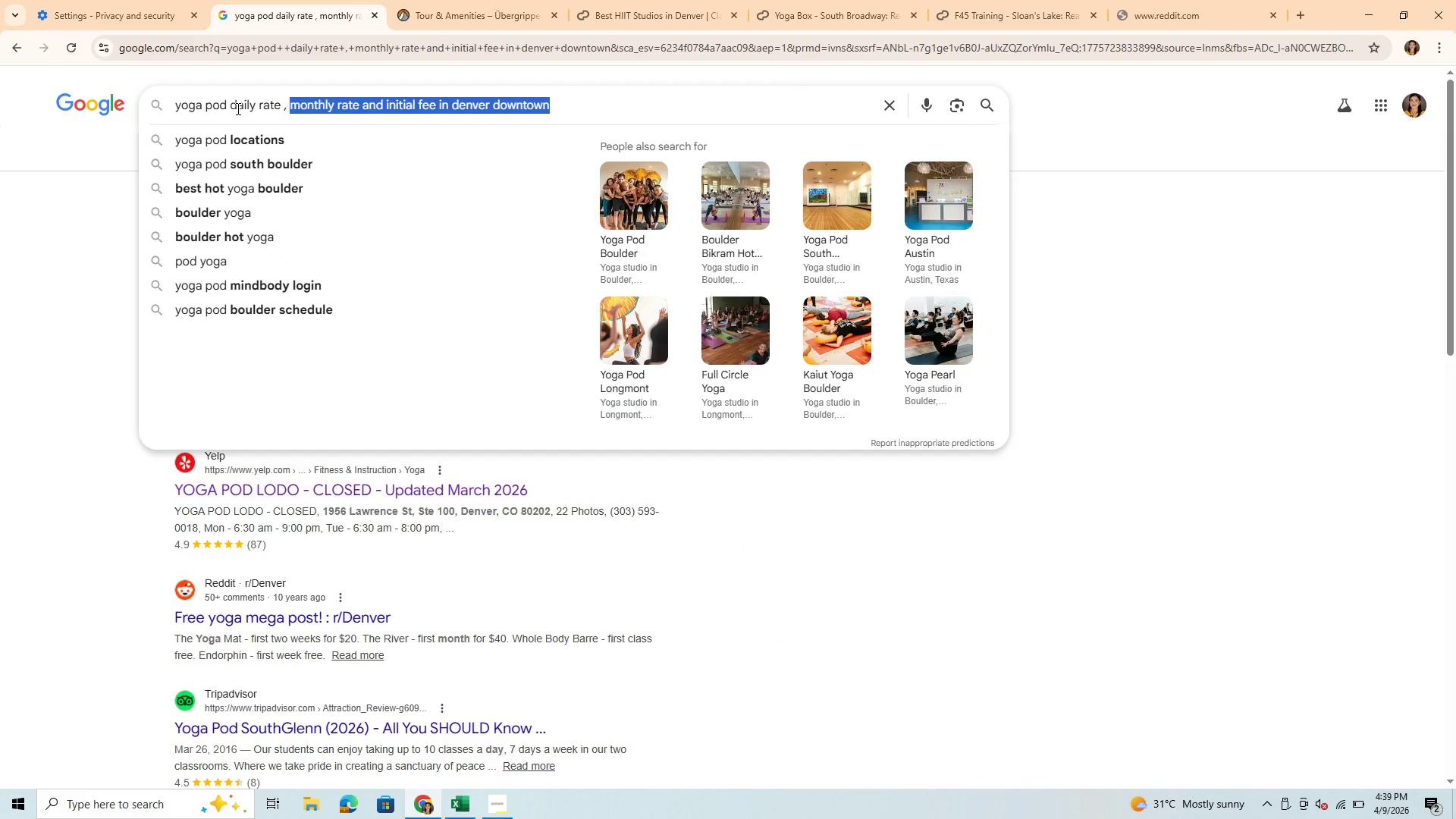 
left_click_drag(start_coordinate=[231, 98], to_coordinate=[614, 83])
 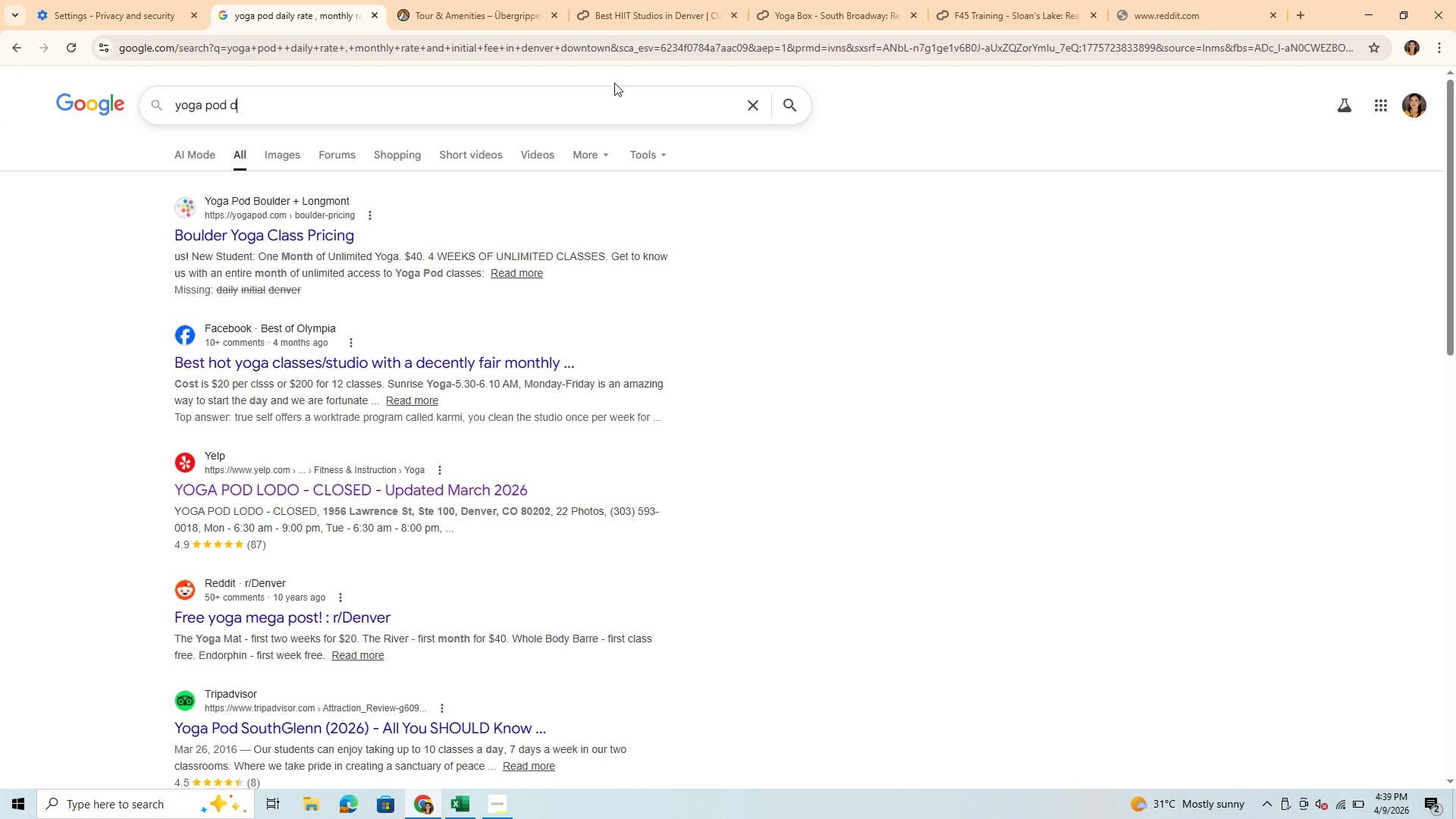 
type(d)
key(Backspace)
type(student and mltary discount)
 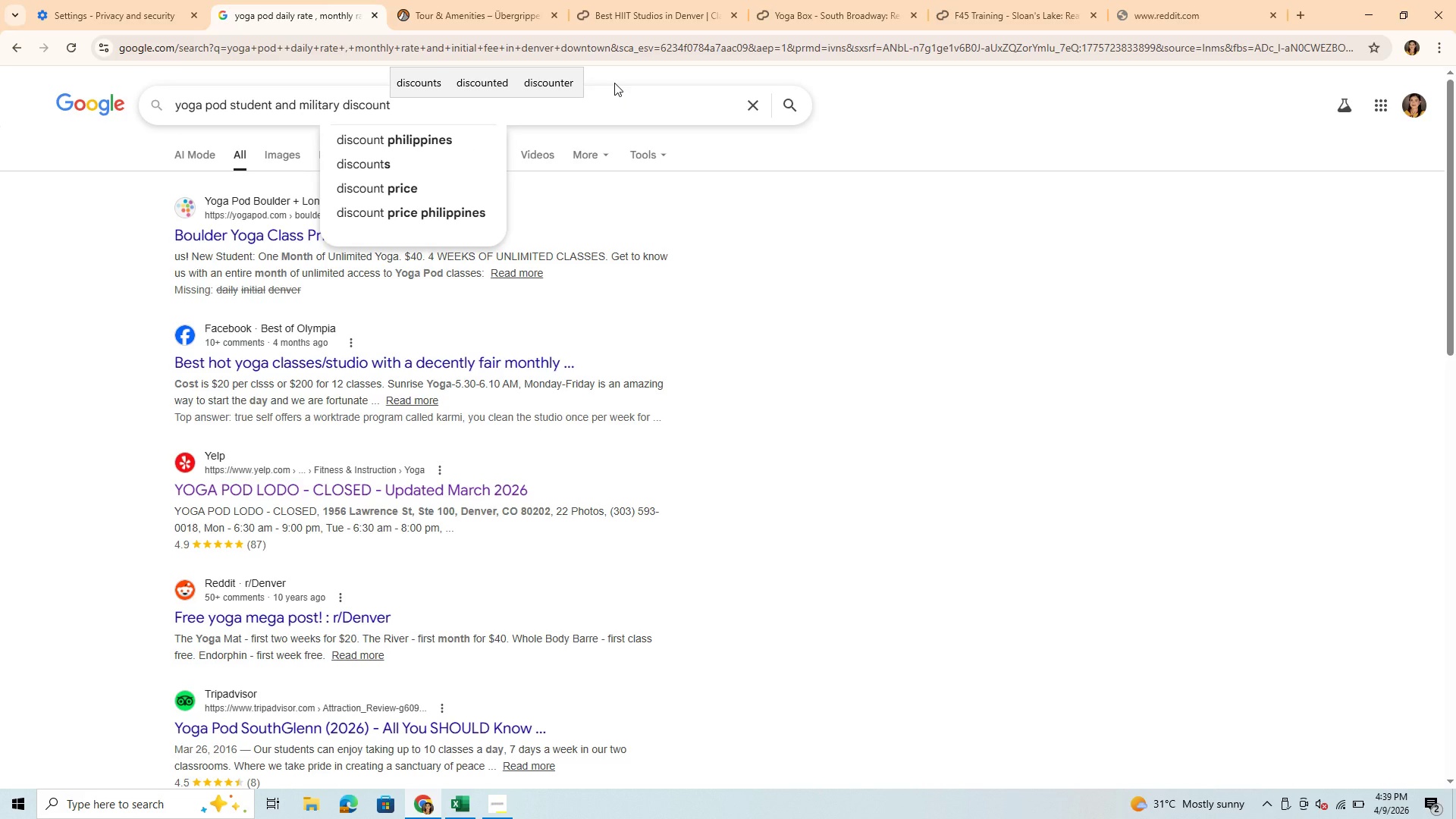 
type( and unique aminities)
 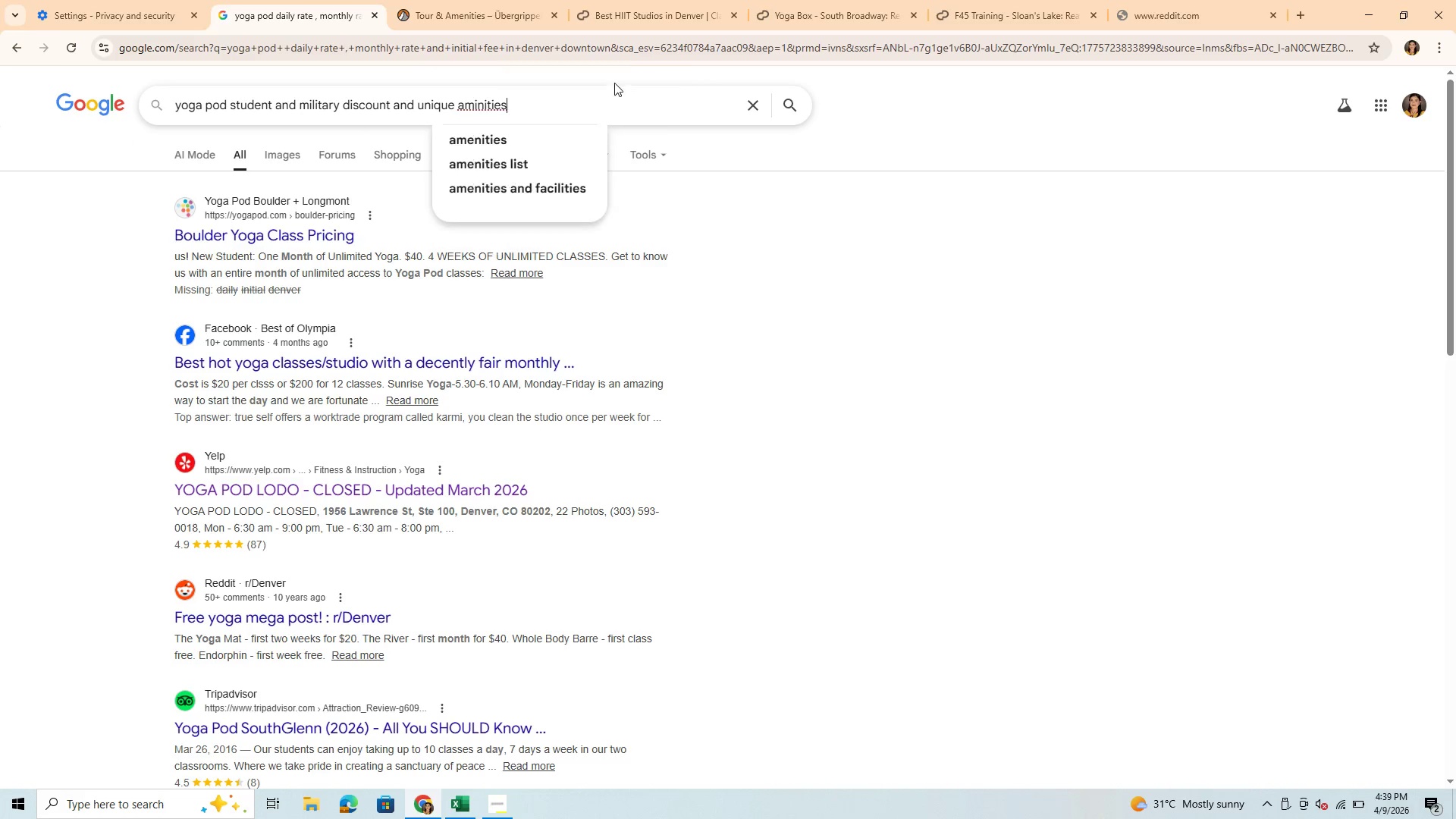 
key(Enter)
 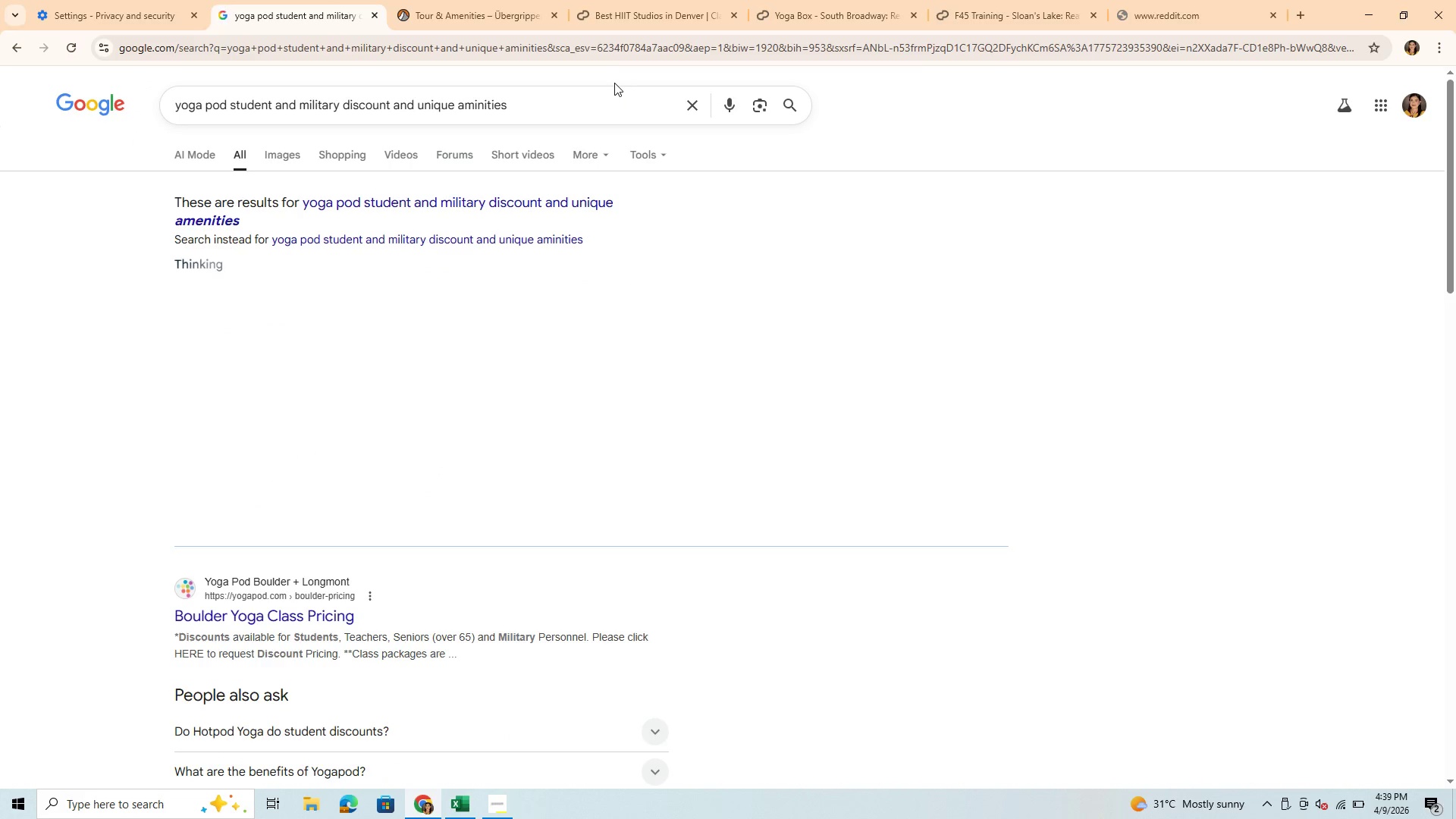 
scroll: coordinate [615, 104], scroll_direction: down, amount: 5.0
 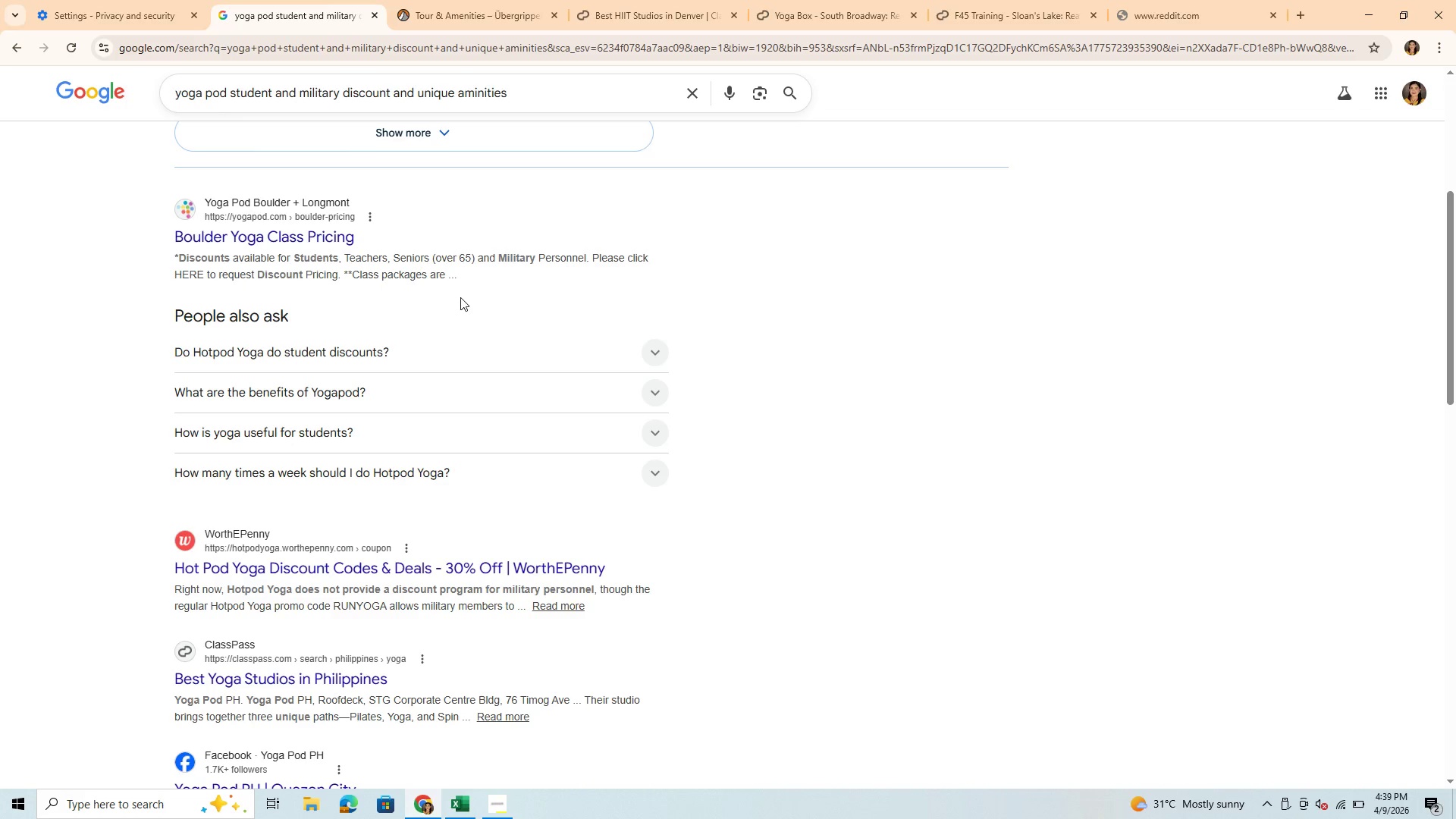 
wait(5.06)
 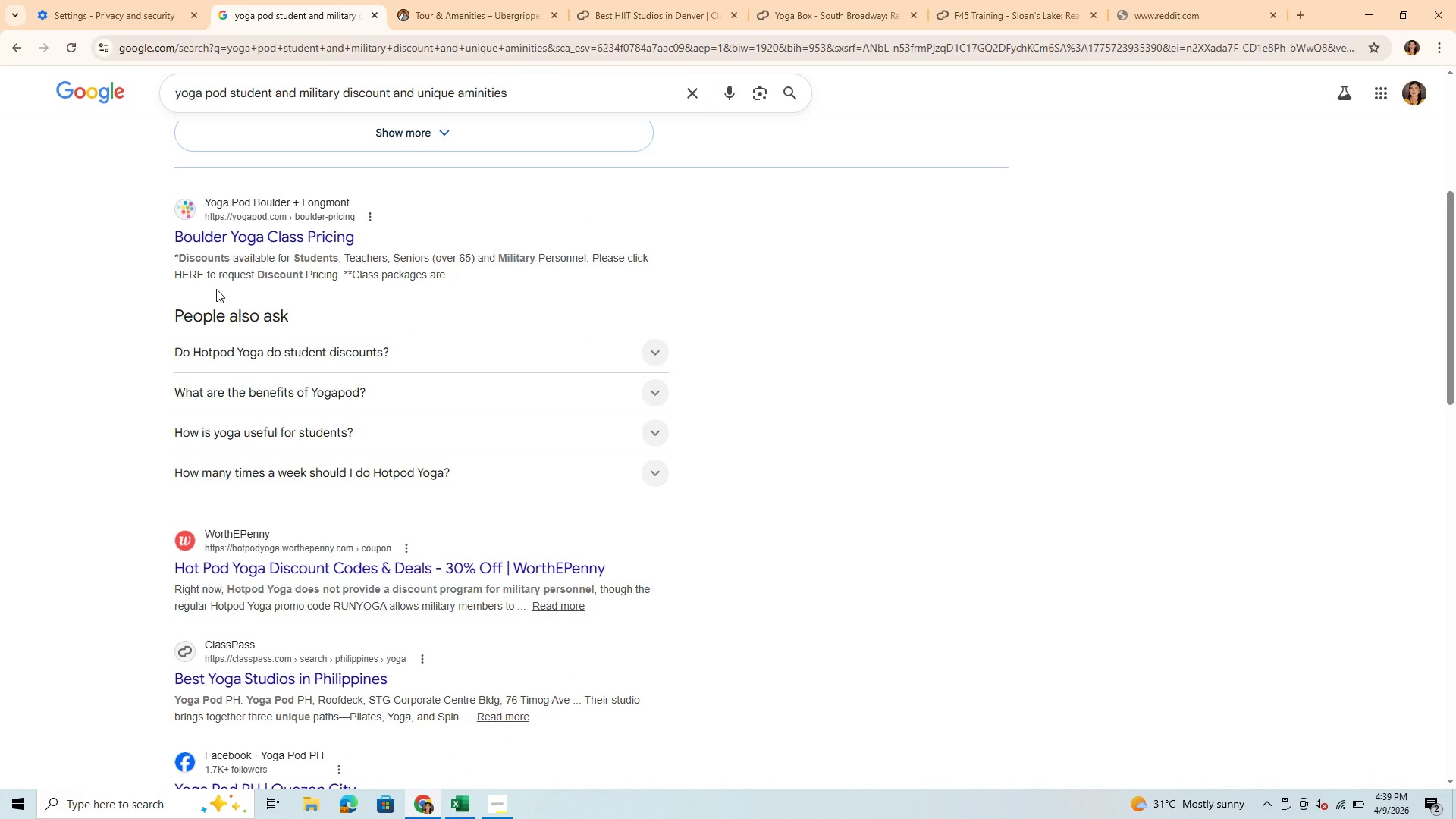 
scroll: coordinate [445, 342], scroll_direction: down, amount: 2.0
 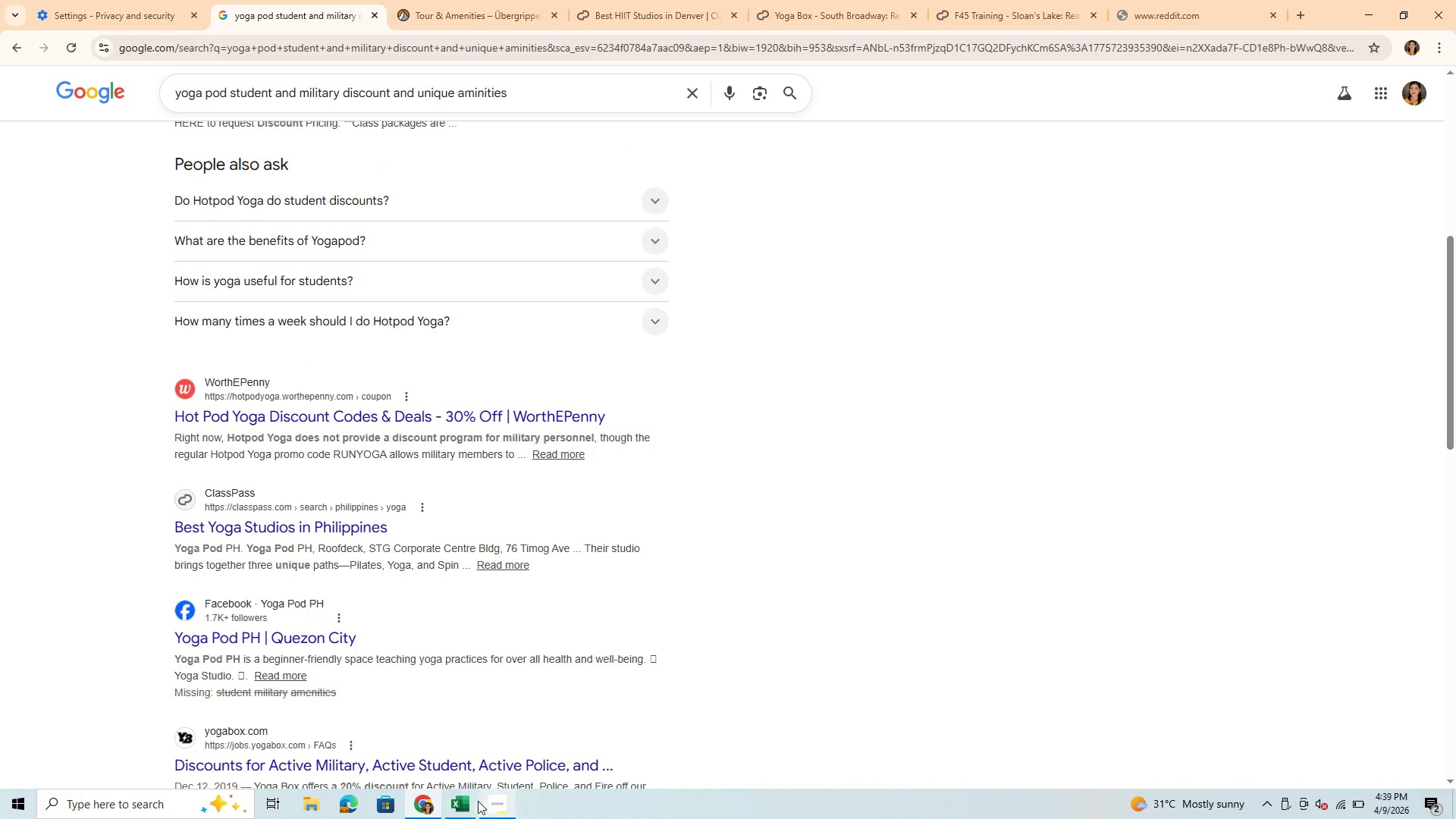 
left_click([469, 808])
 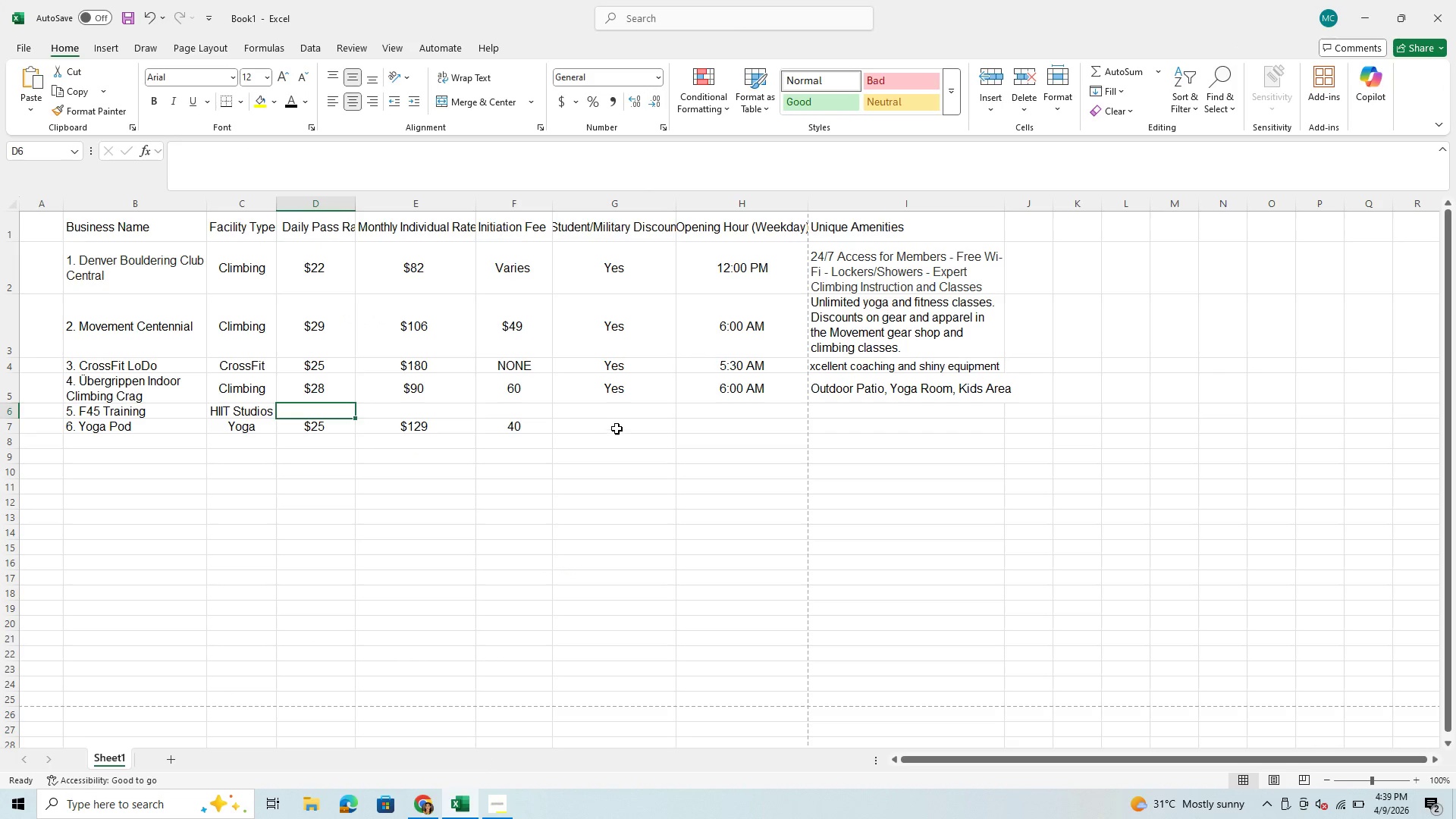 
left_click([617, 428])
 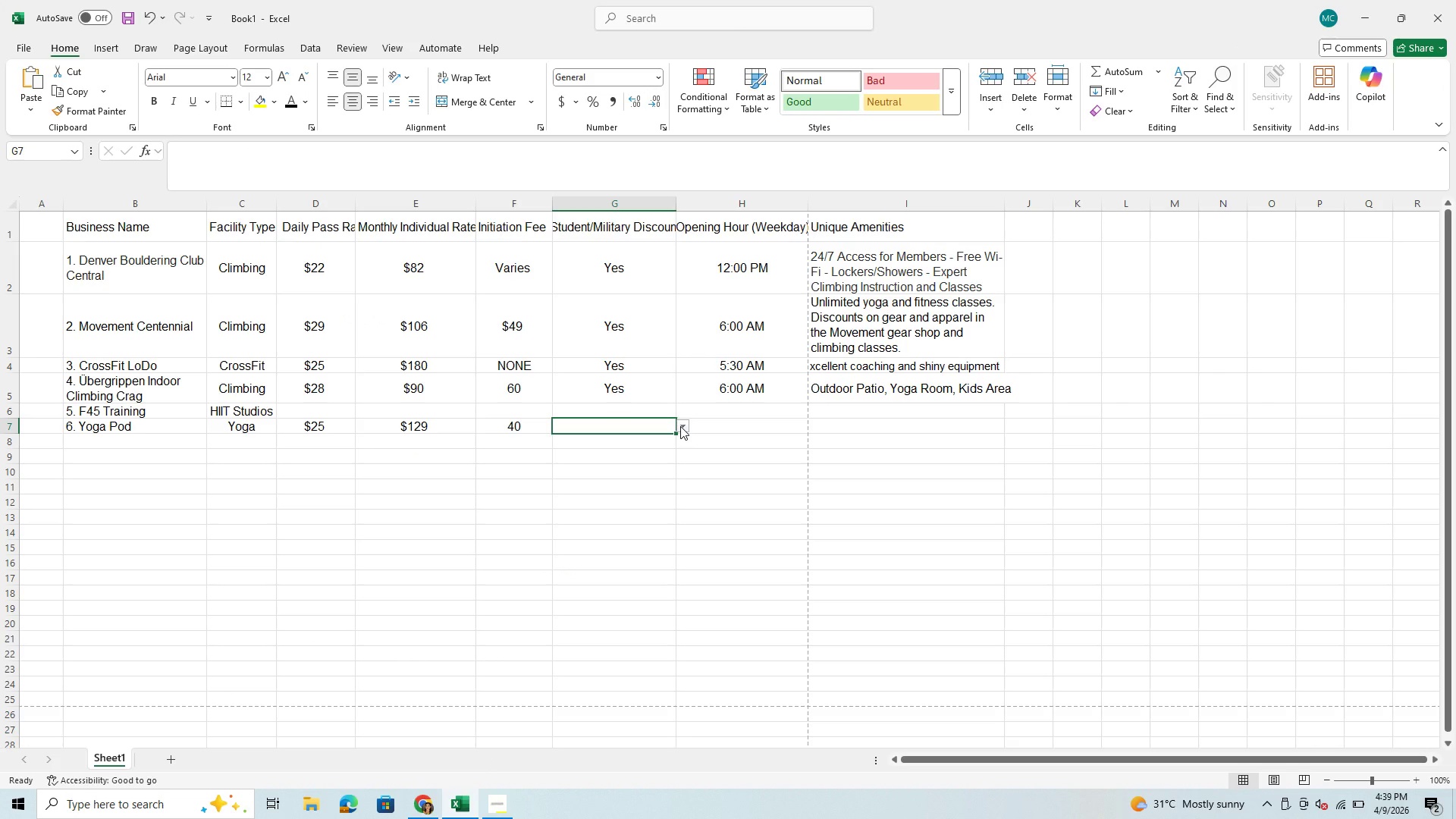 
left_click([680, 426])
 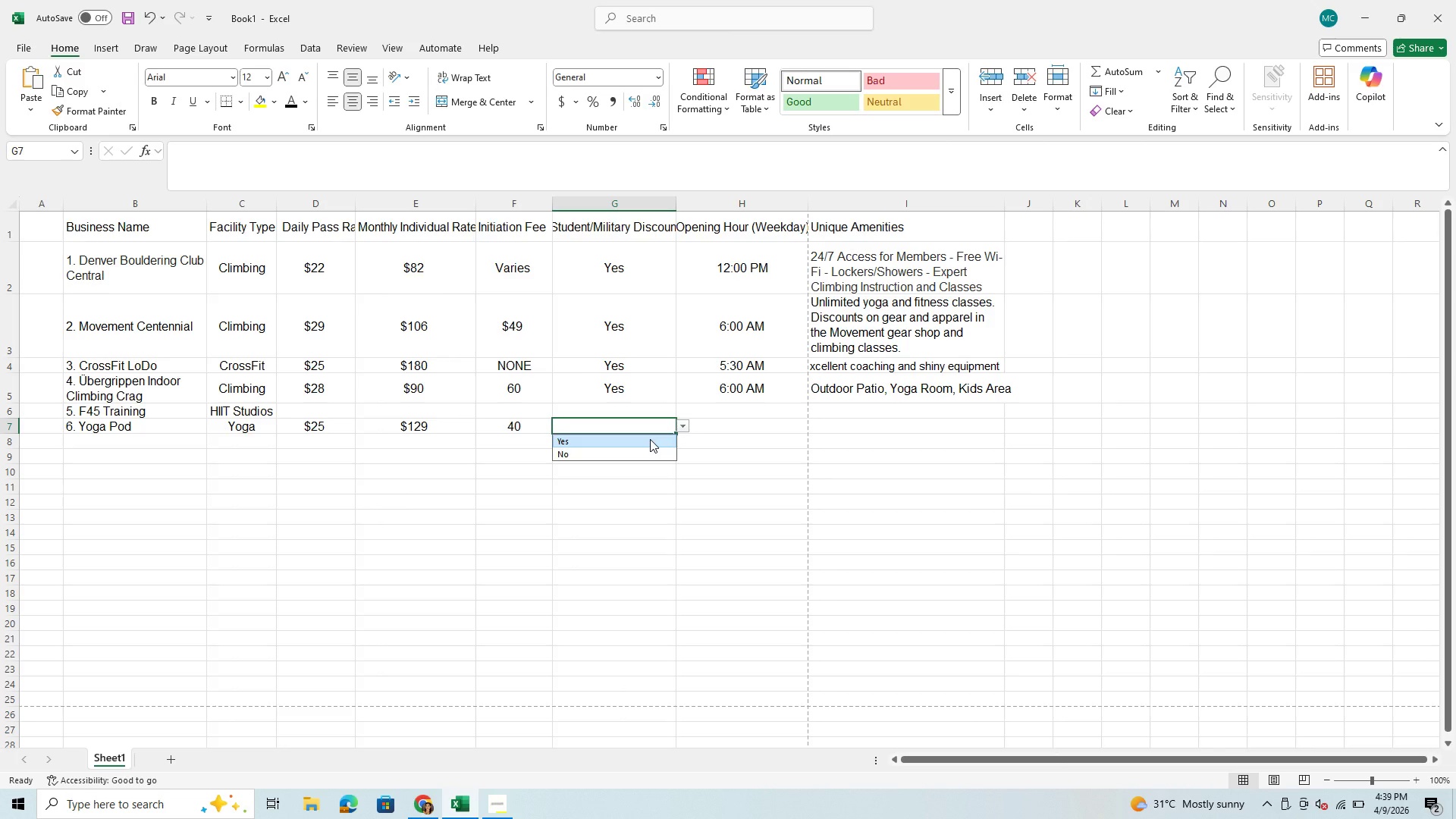 
left_click([650, 439])
 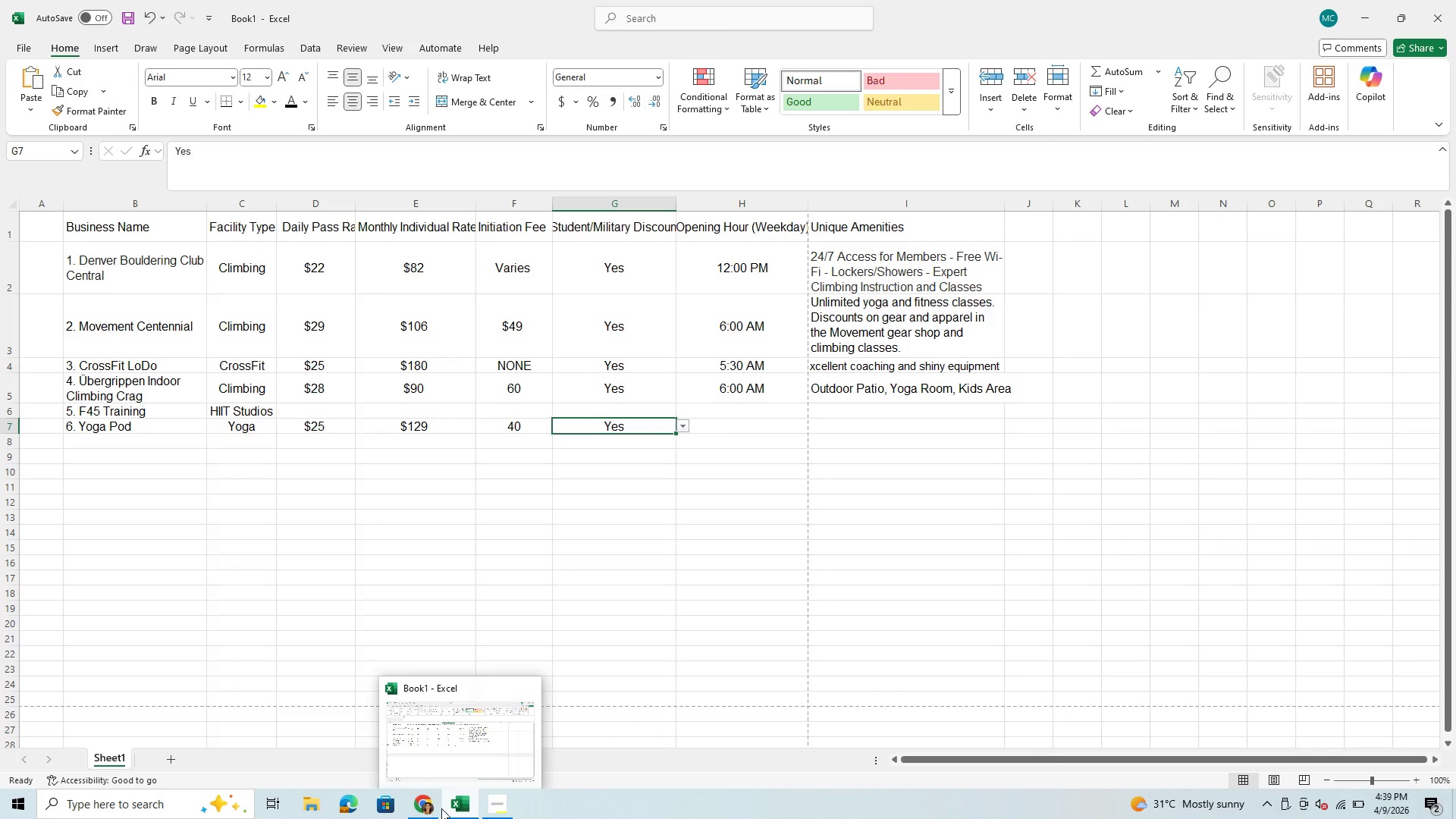 
left_click([432, 805])
 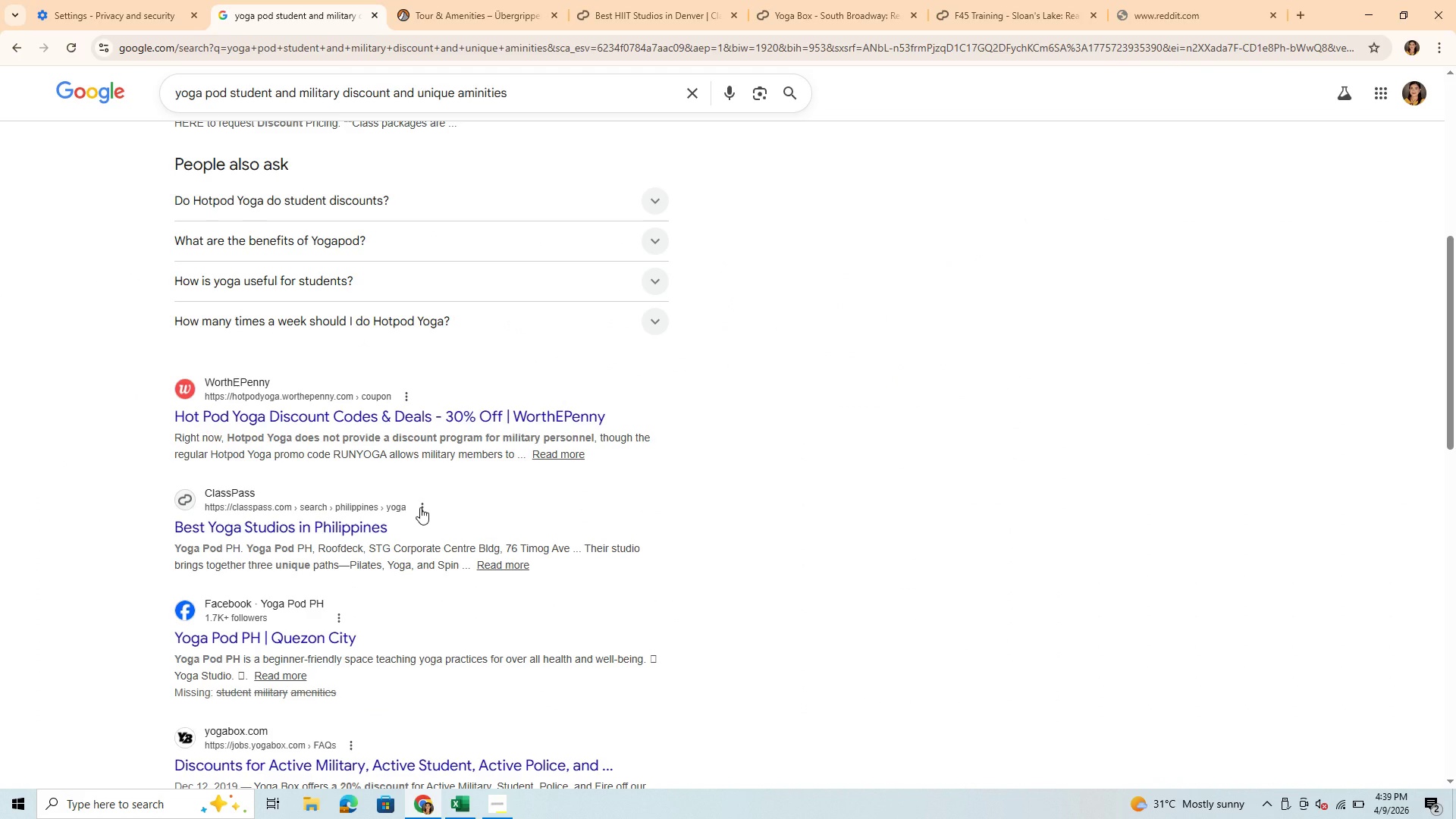 
scroll: coordinate [420, 507], scroll_direction: down, amount: 1.0
 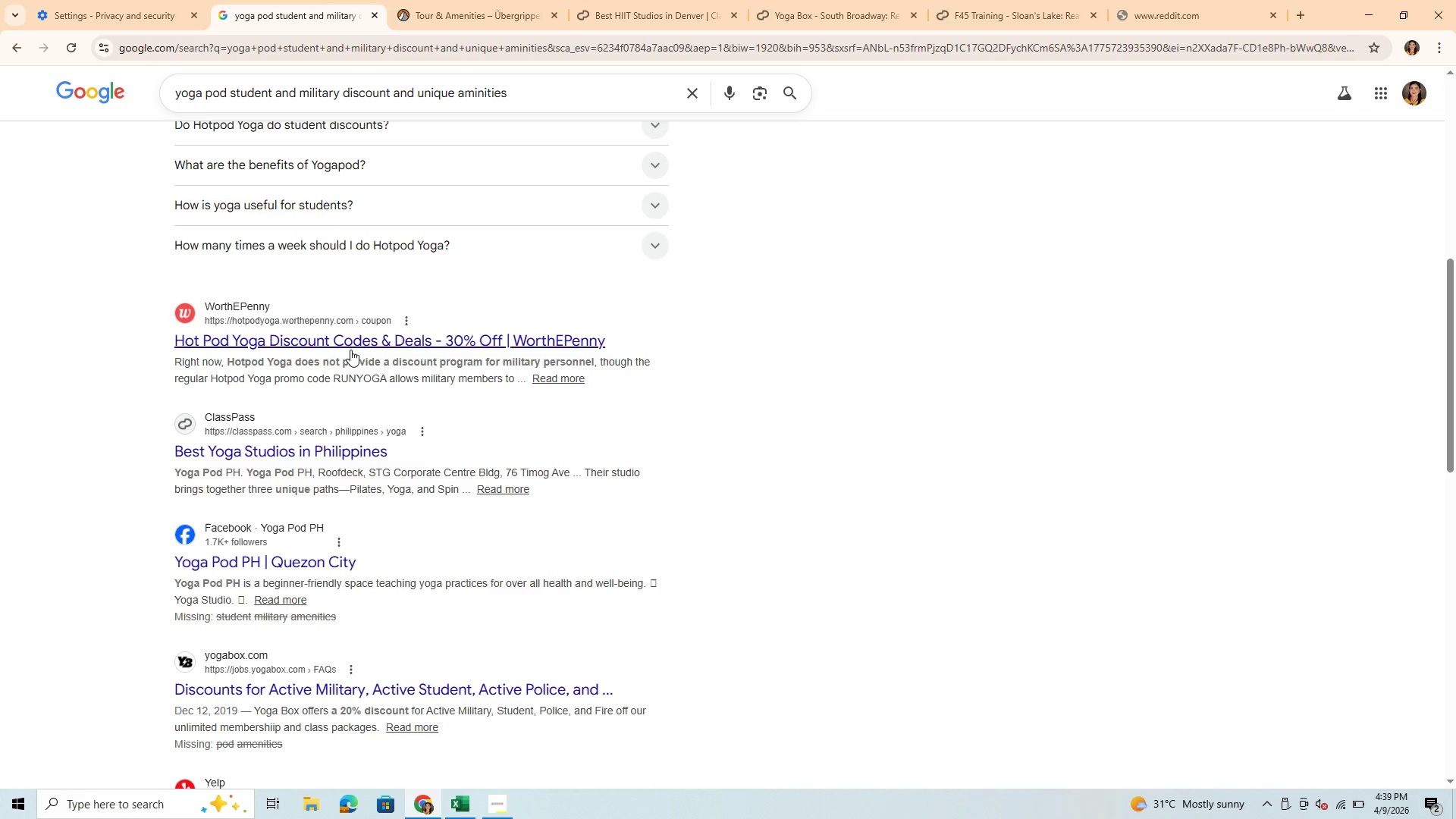 
wait(11.52)
 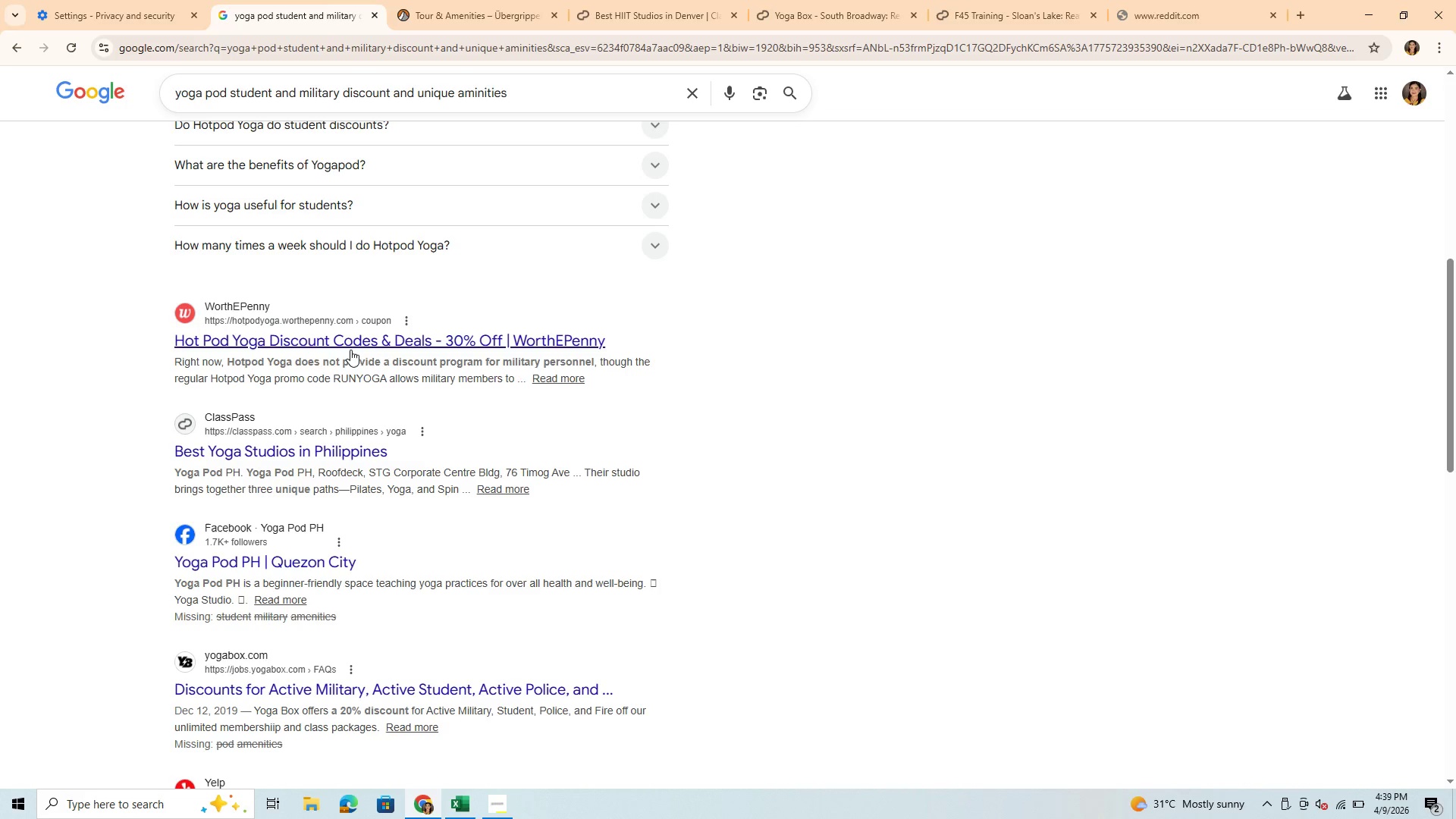 
scroll: coordinate [273, 605], scroll_direction: down, amount: 14.0
 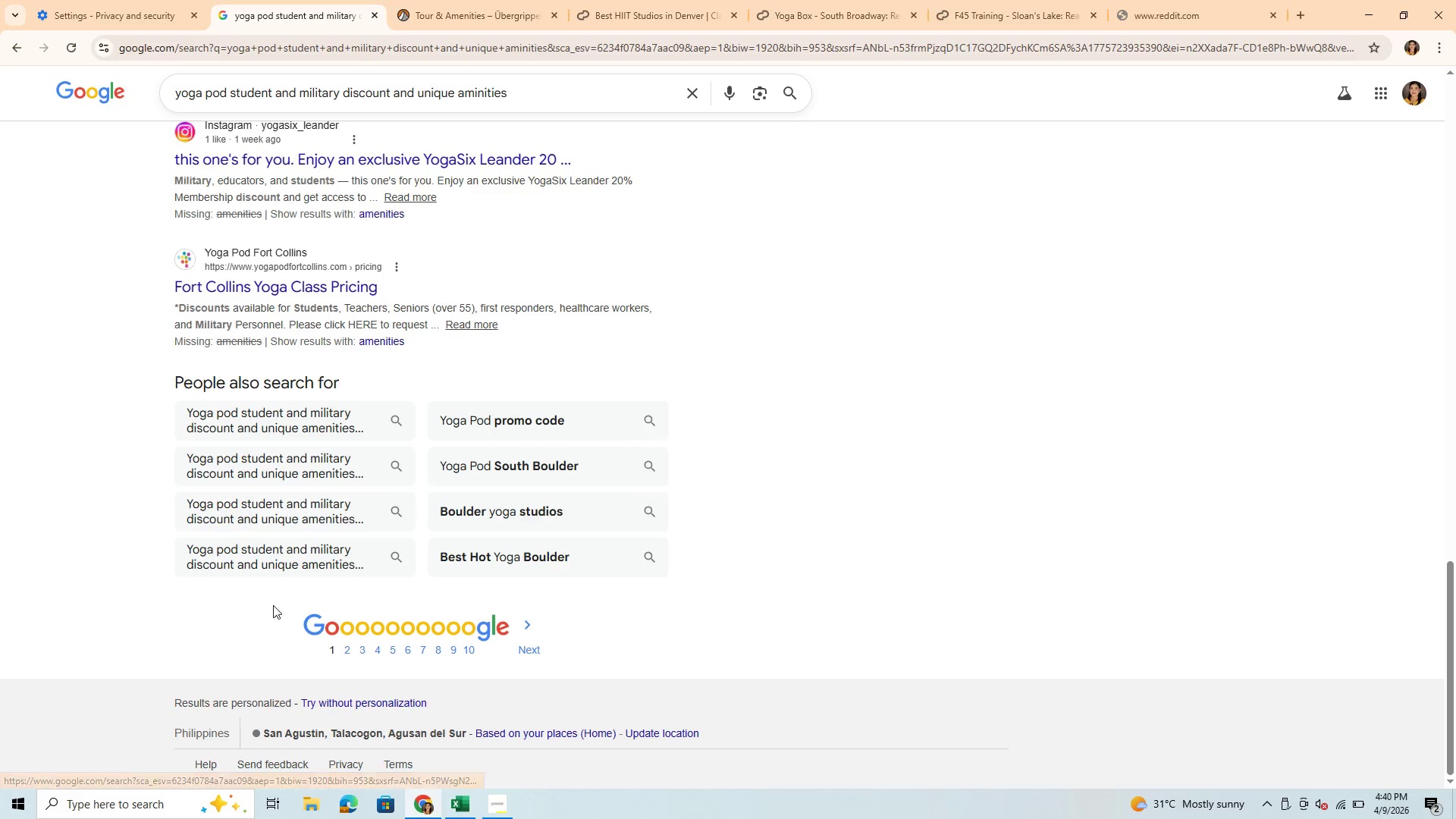 
scroll: coordinate [297, 476], scroll_direction: up, amount: 19.0
 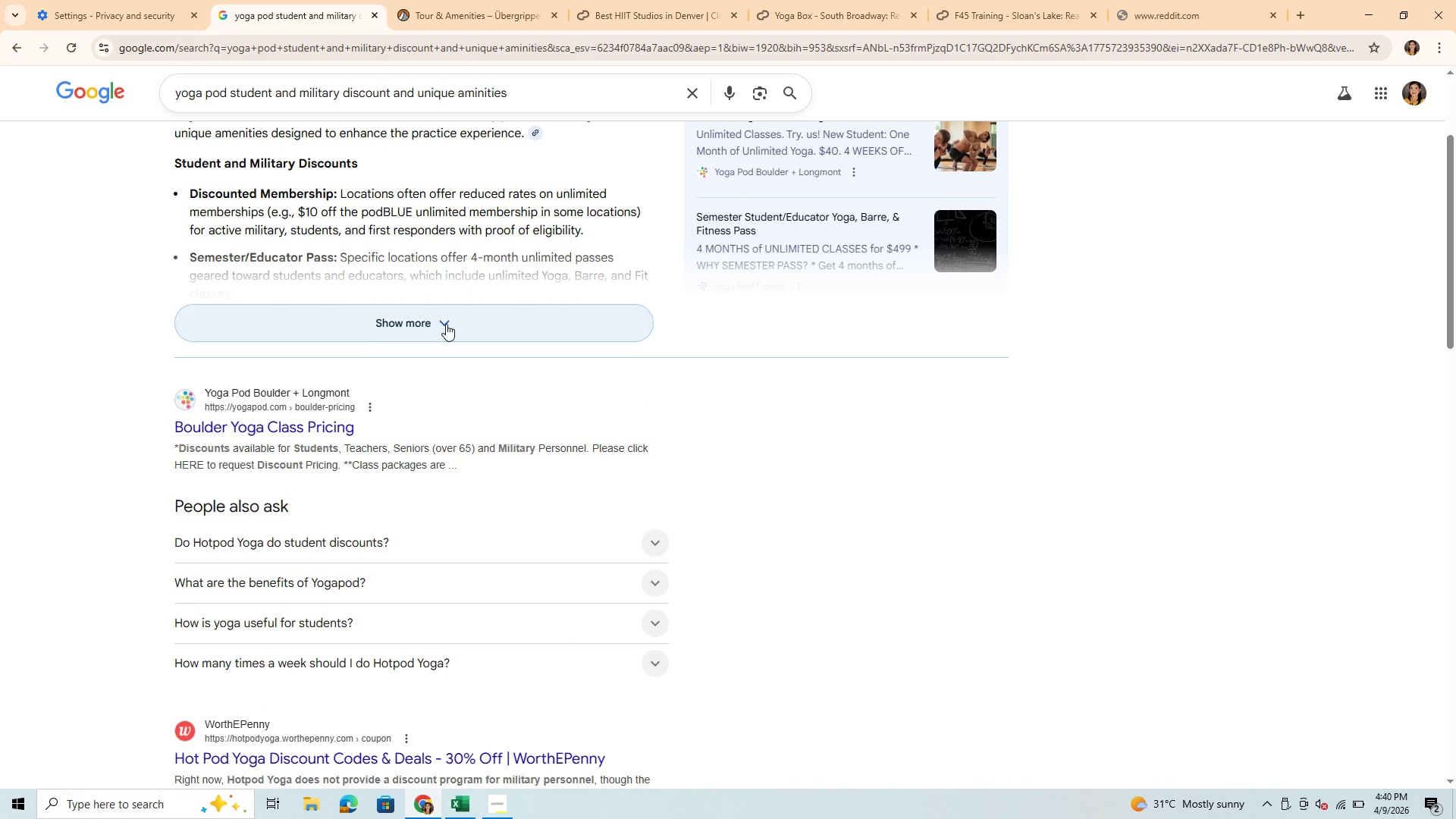 
left_click([446, 324])
 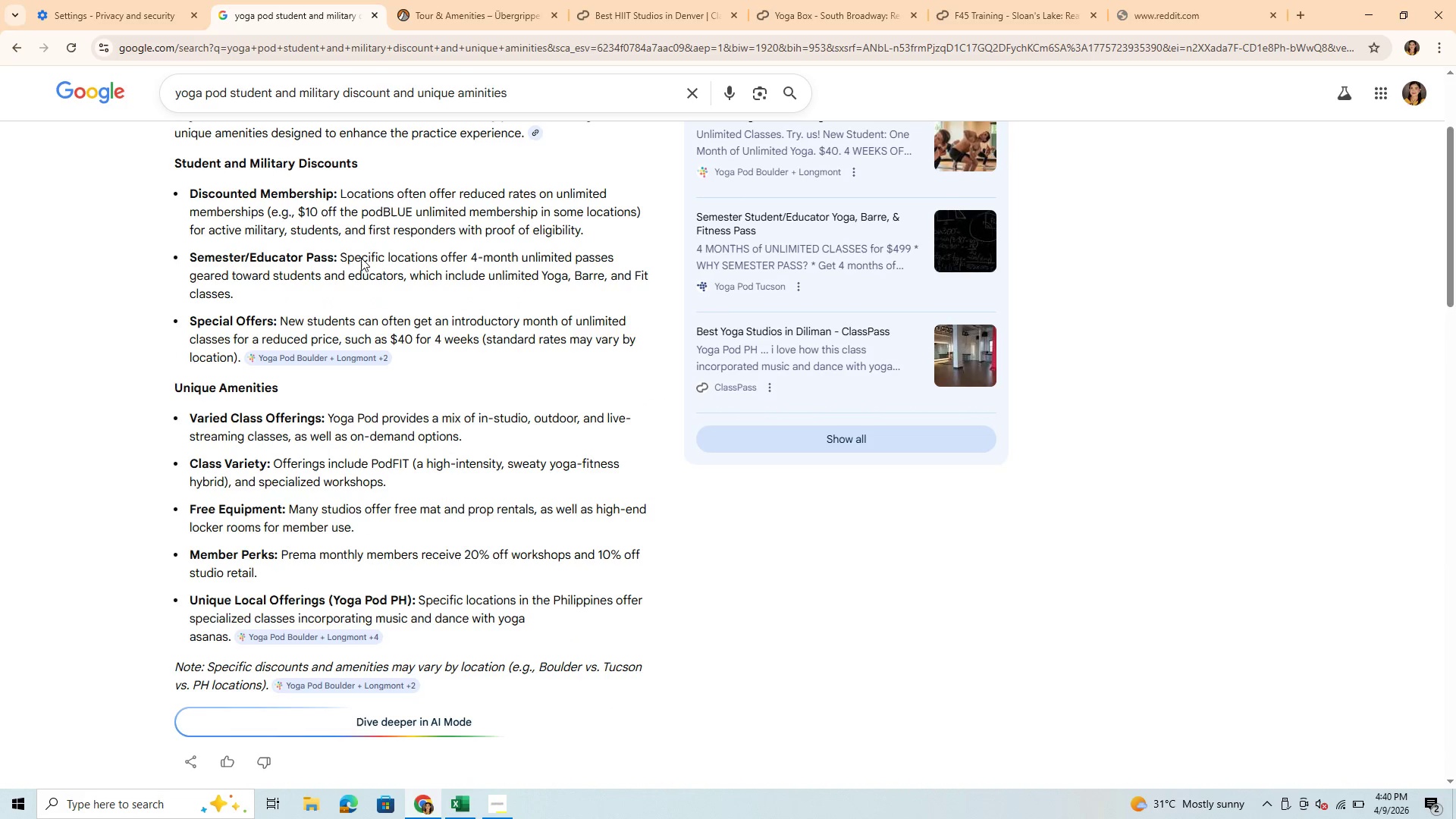 
wait(8.58)
 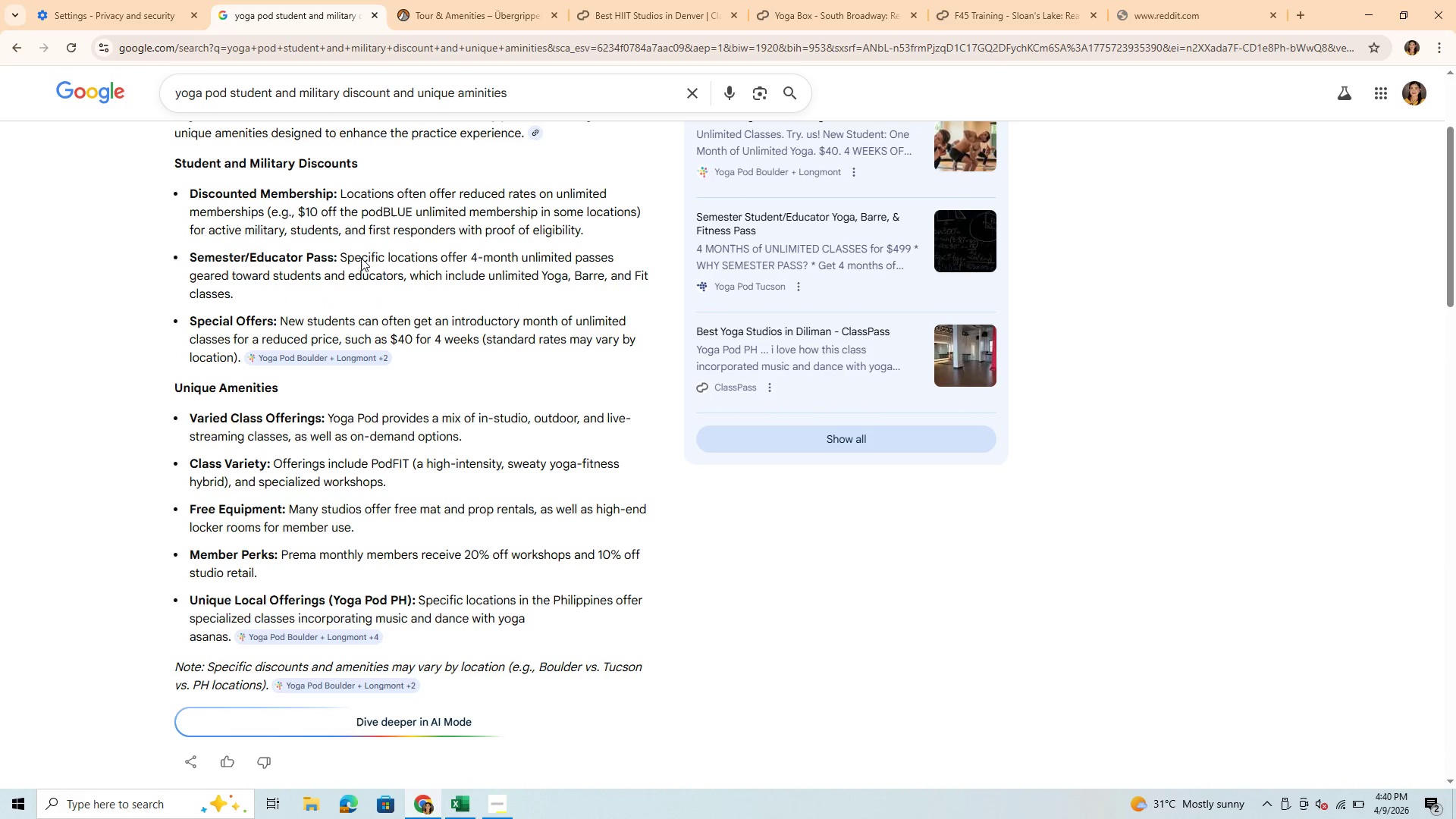 
scroll: coordinate [428, 385], scroll_direction: up, amount: 3.0
 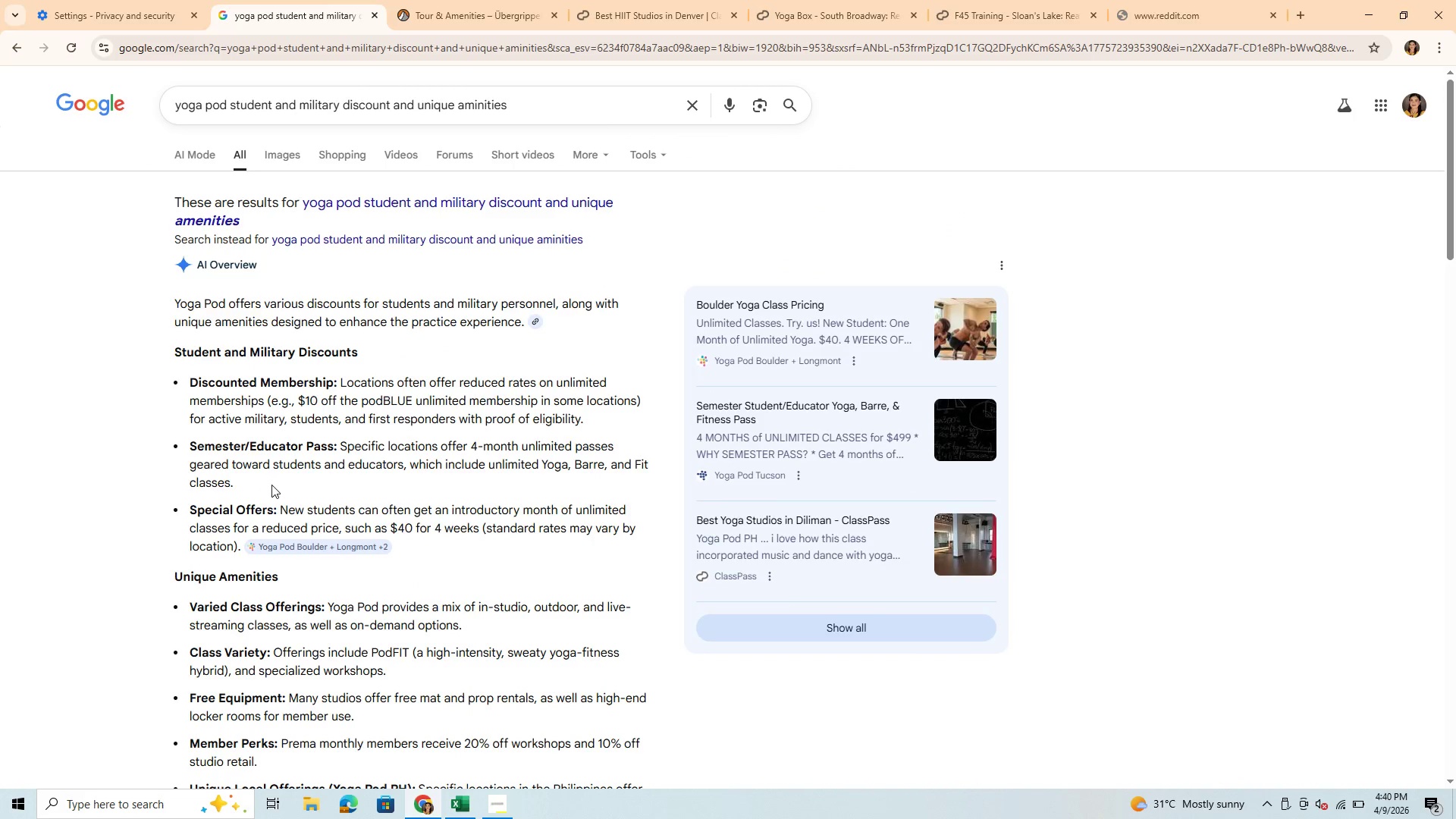 
wait(6.79)
 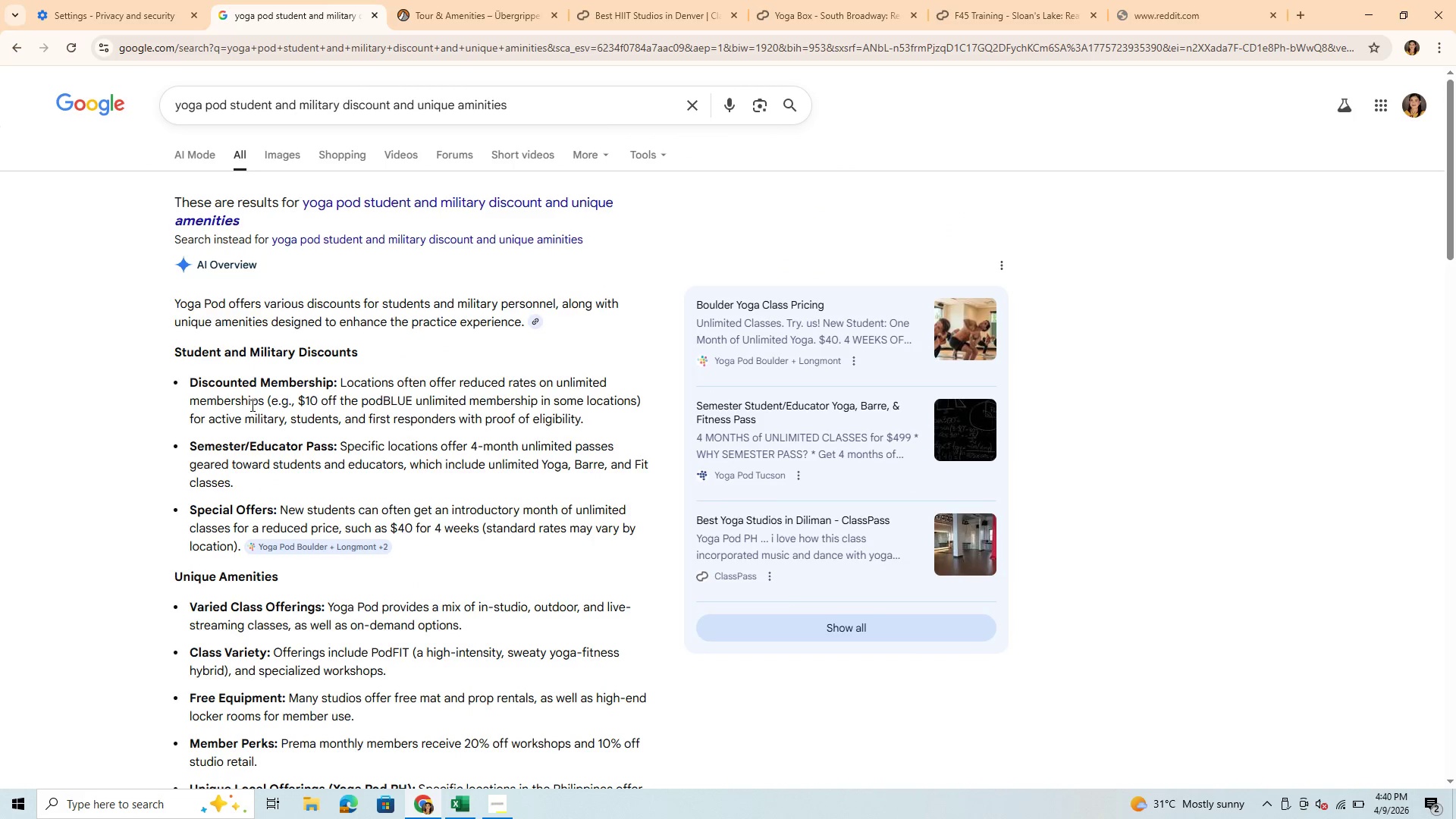 
scroll: coordinate [500, 476], scroll_direction: down, amount: 5.0
 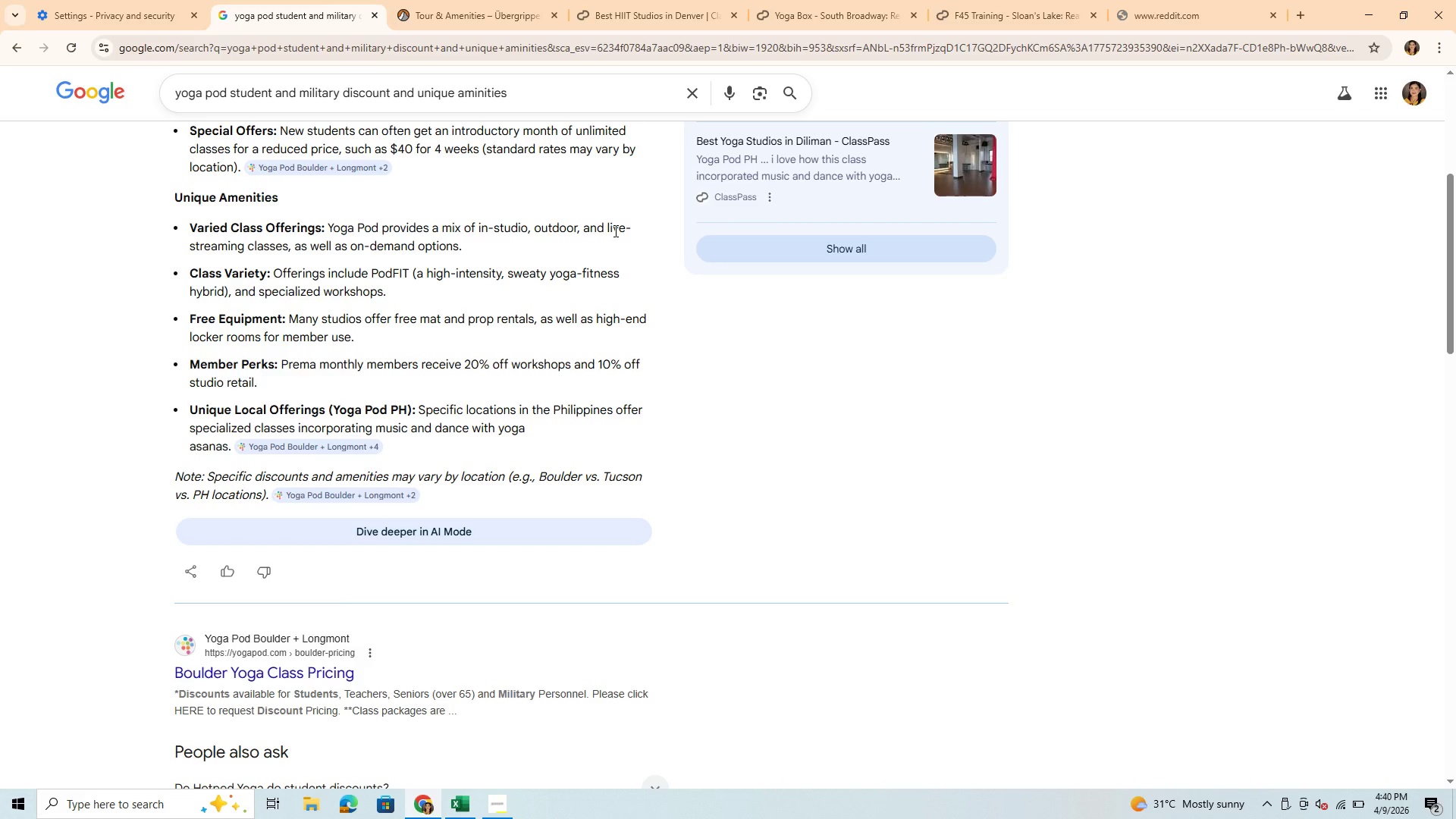 
wait(14.3)
 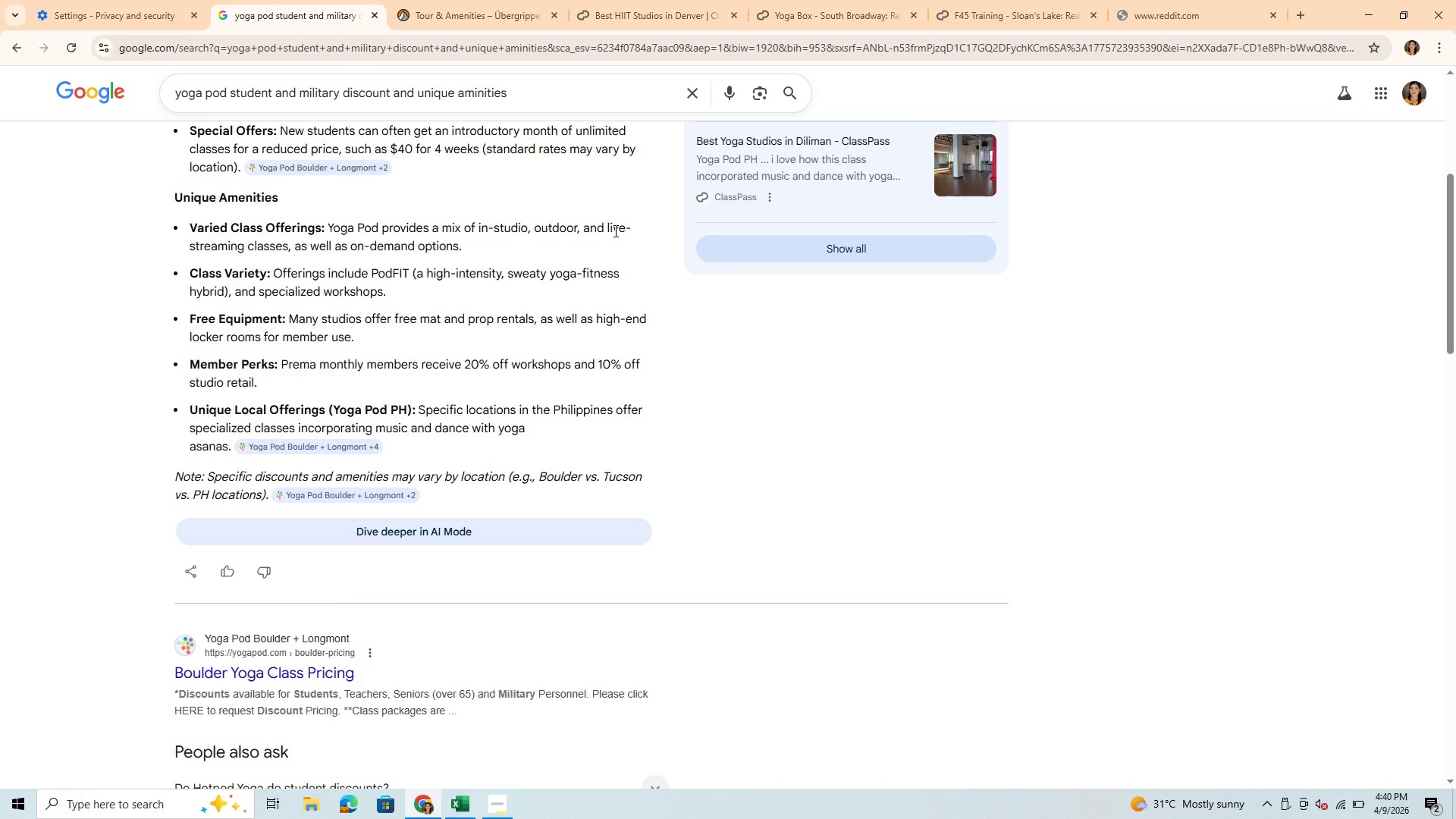 
left_click_drag(start_coordinate=[445, 225], to_coordinate=[287, 239])
 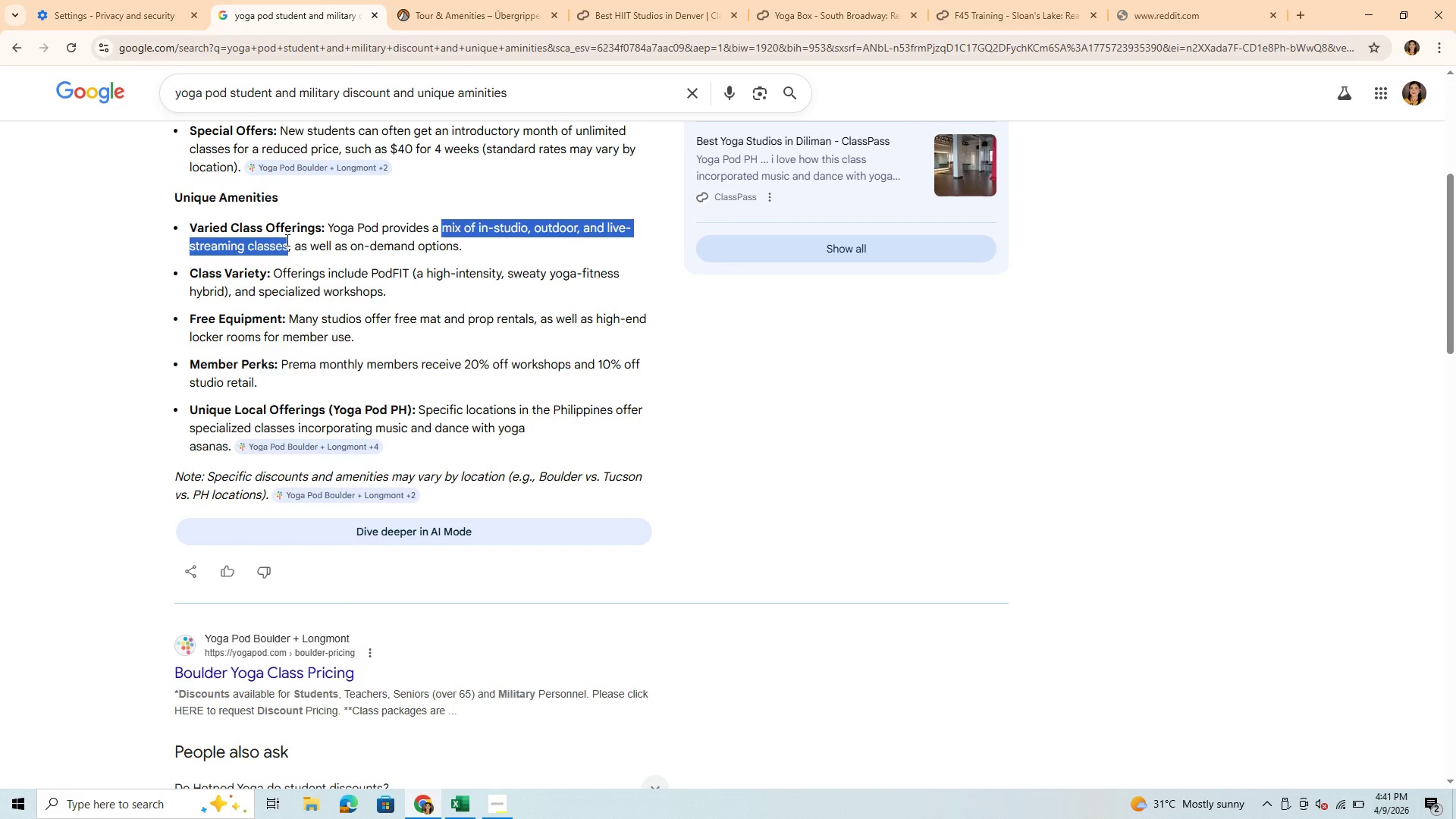 
key(Control+C)
 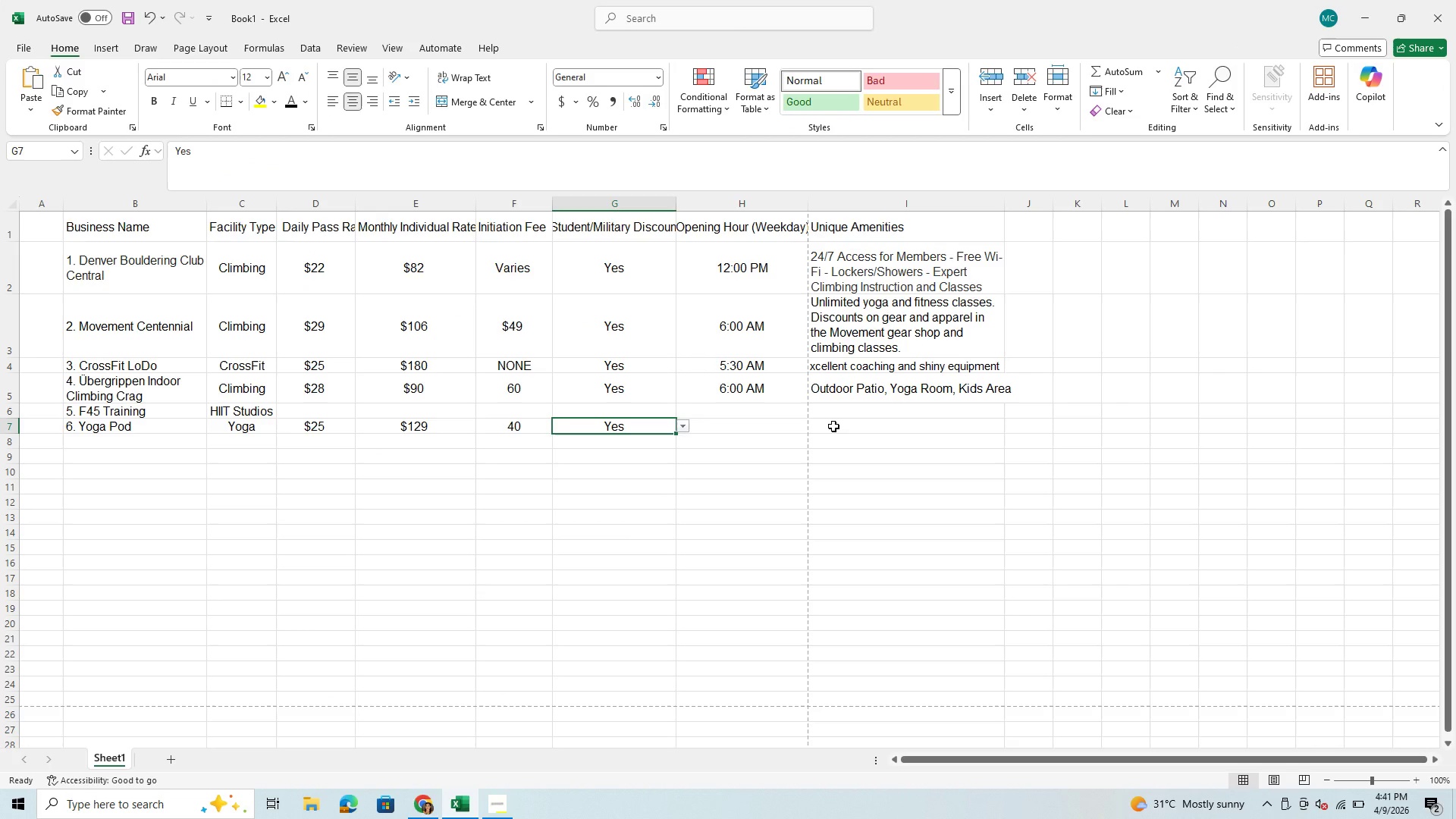 
left_click([833, 426])
 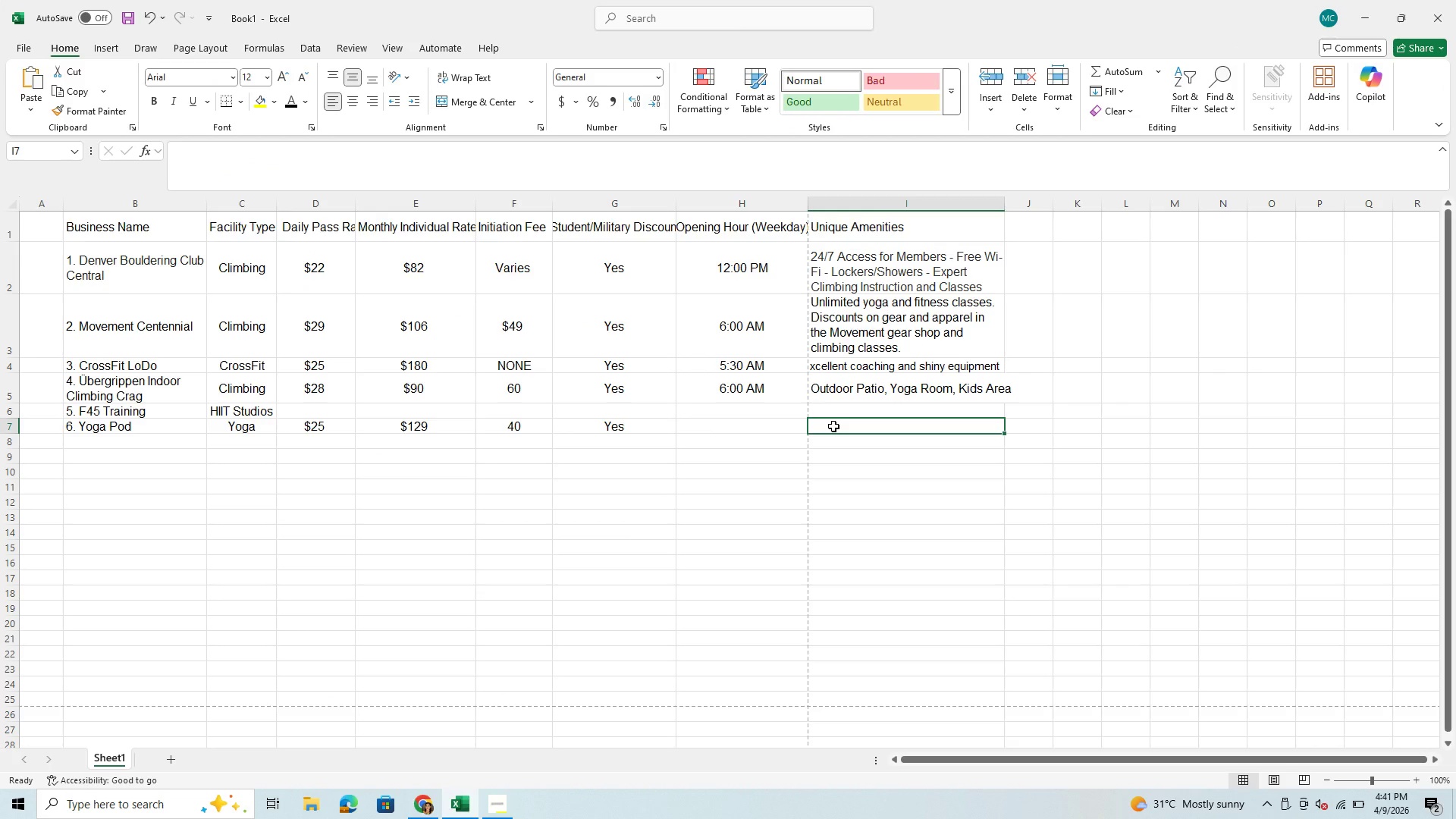 
key(Control+V)
 